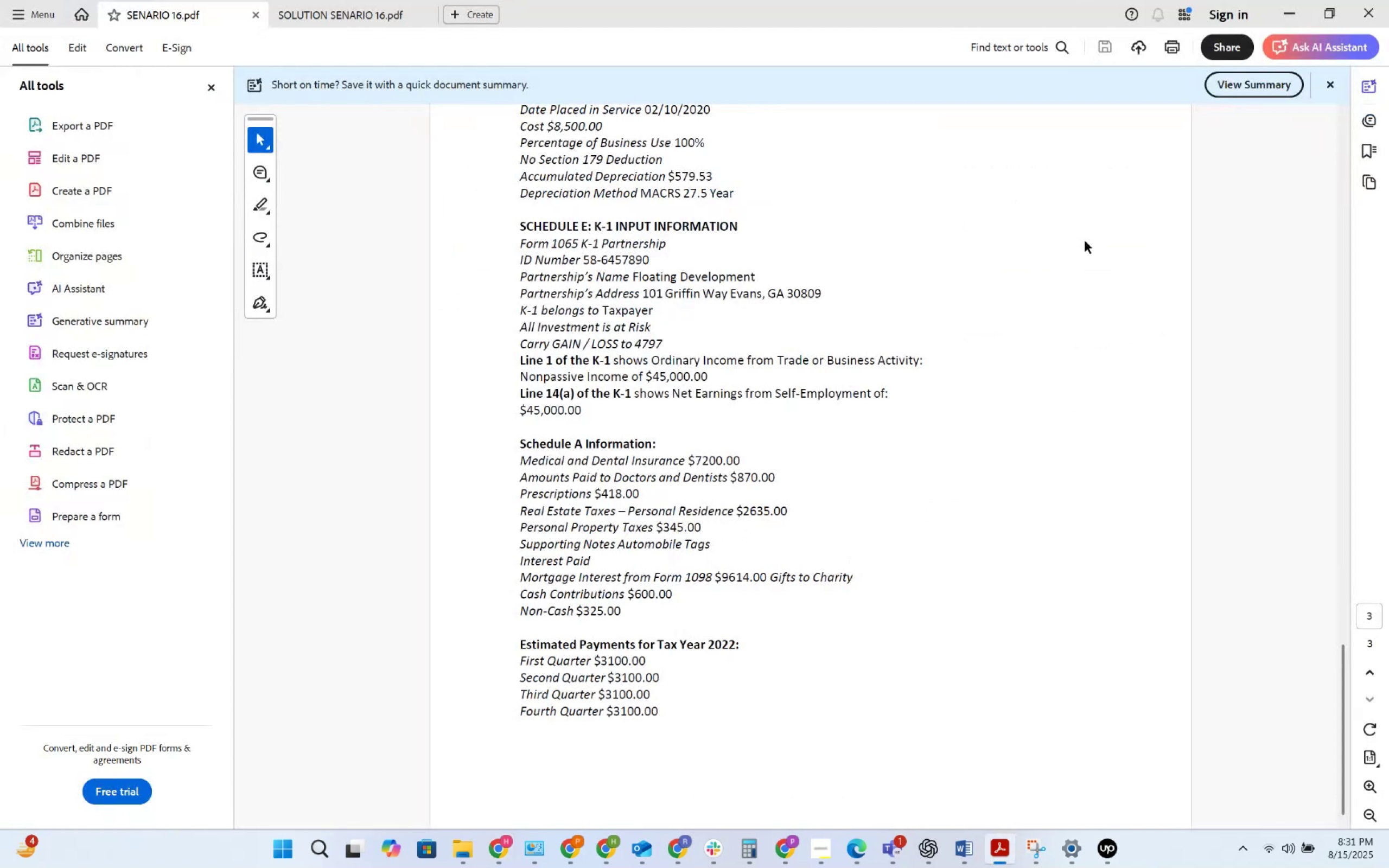 
key(Tab)
key(Tab)
type(ABC)
key(Tab)
key(Tab)
 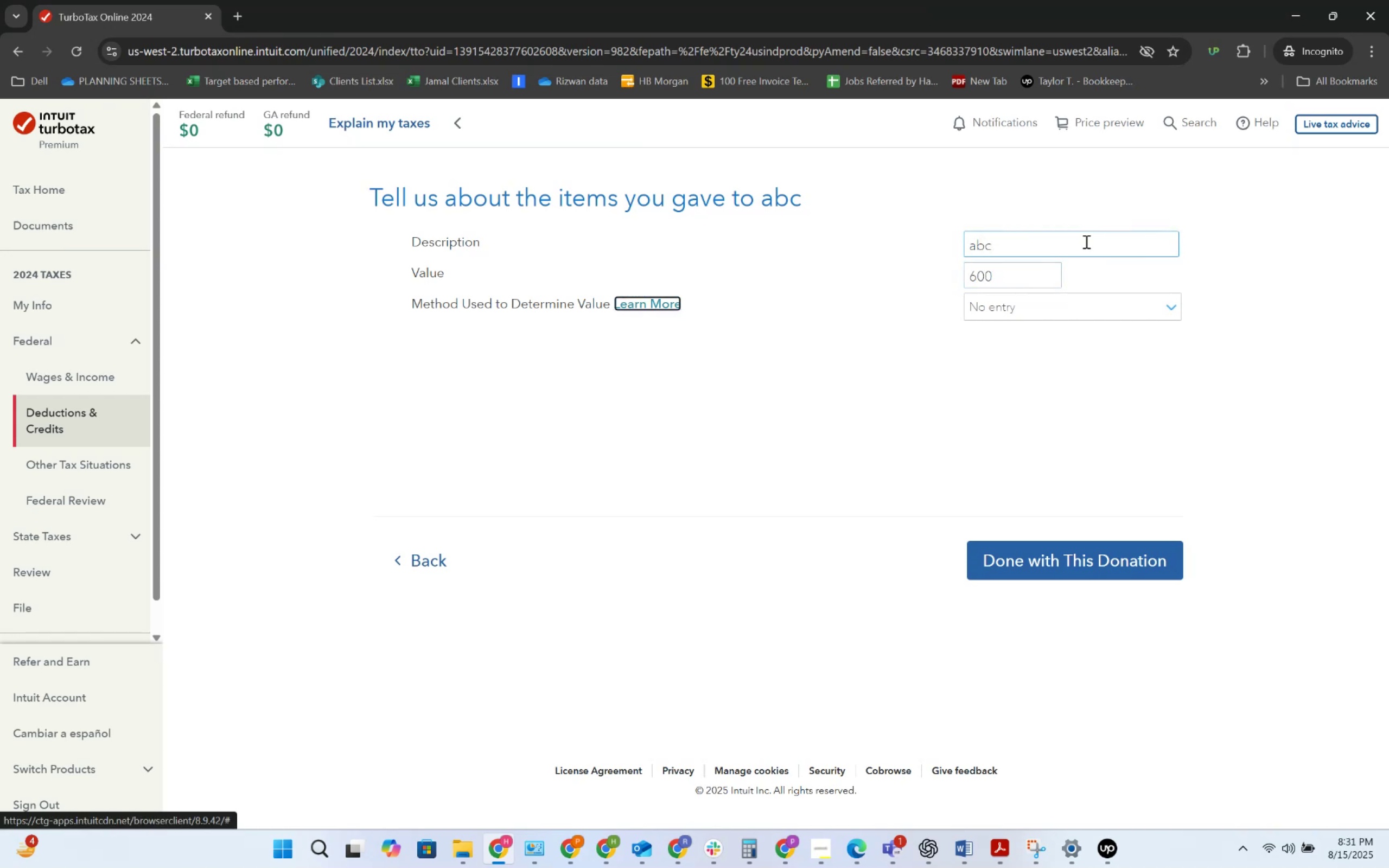 
left_click([1125, 302])
 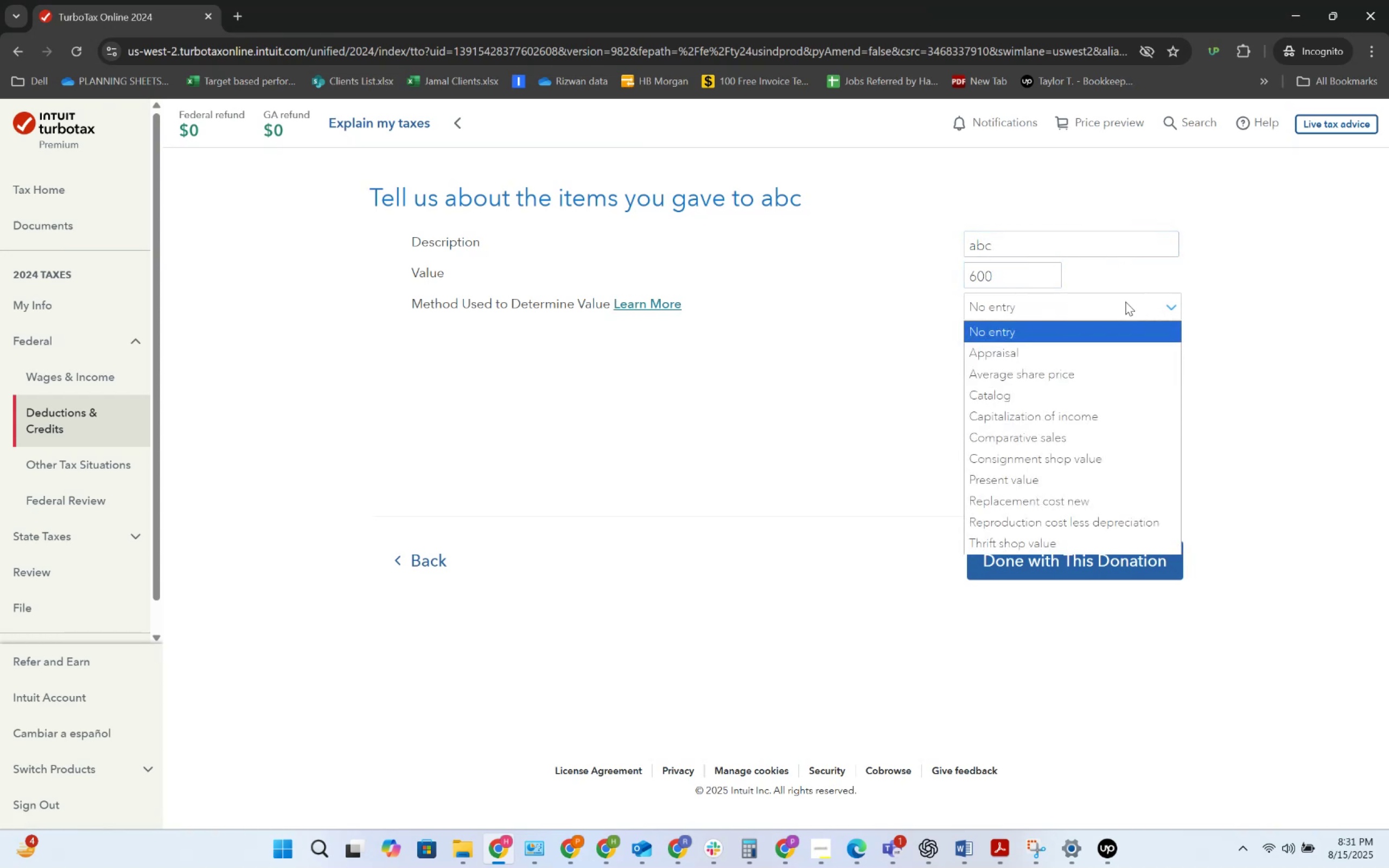 
wait(5.67)
 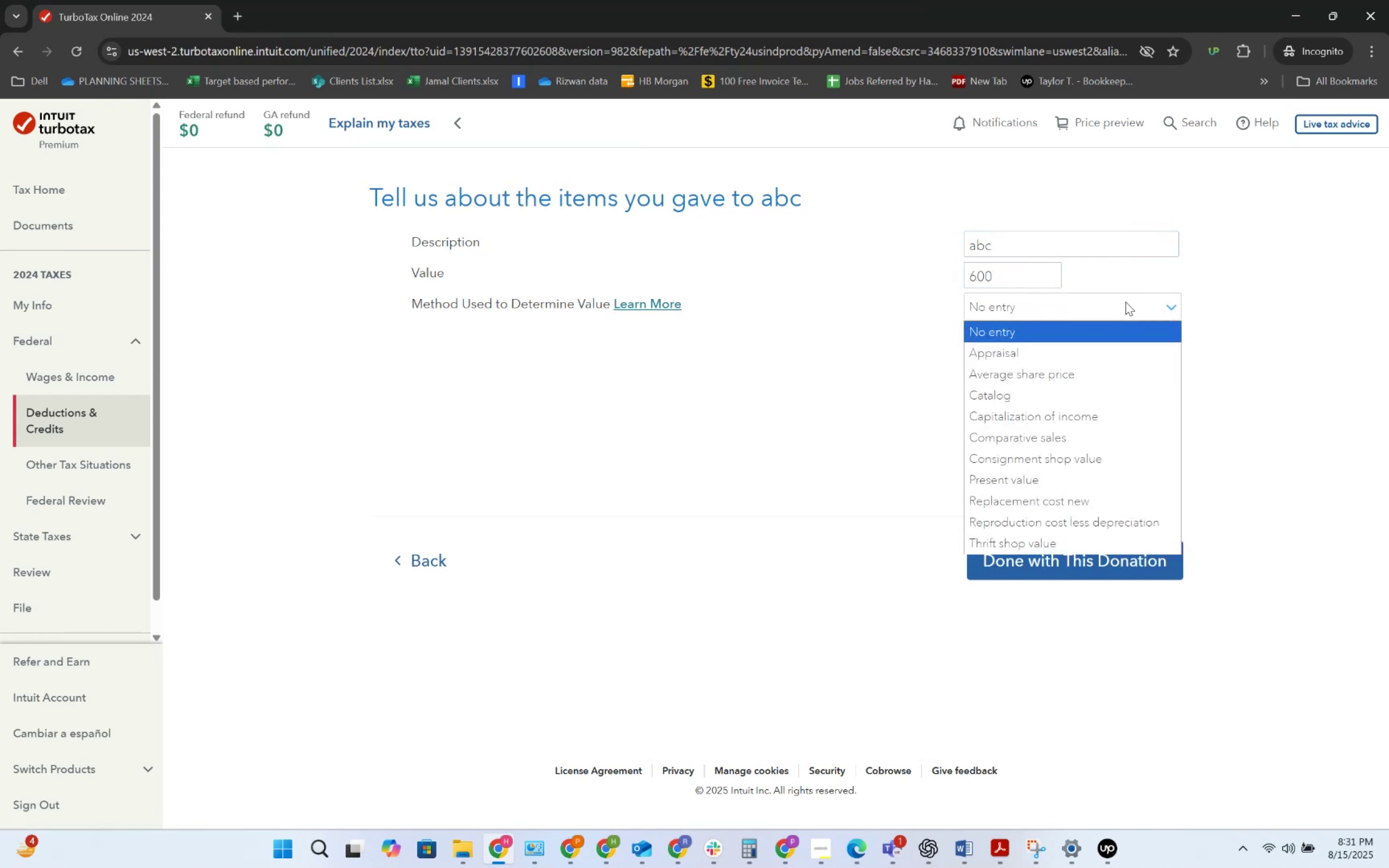 
scroll: coordinate [1084, 537], scroll_direction: down, amount: 3.0
 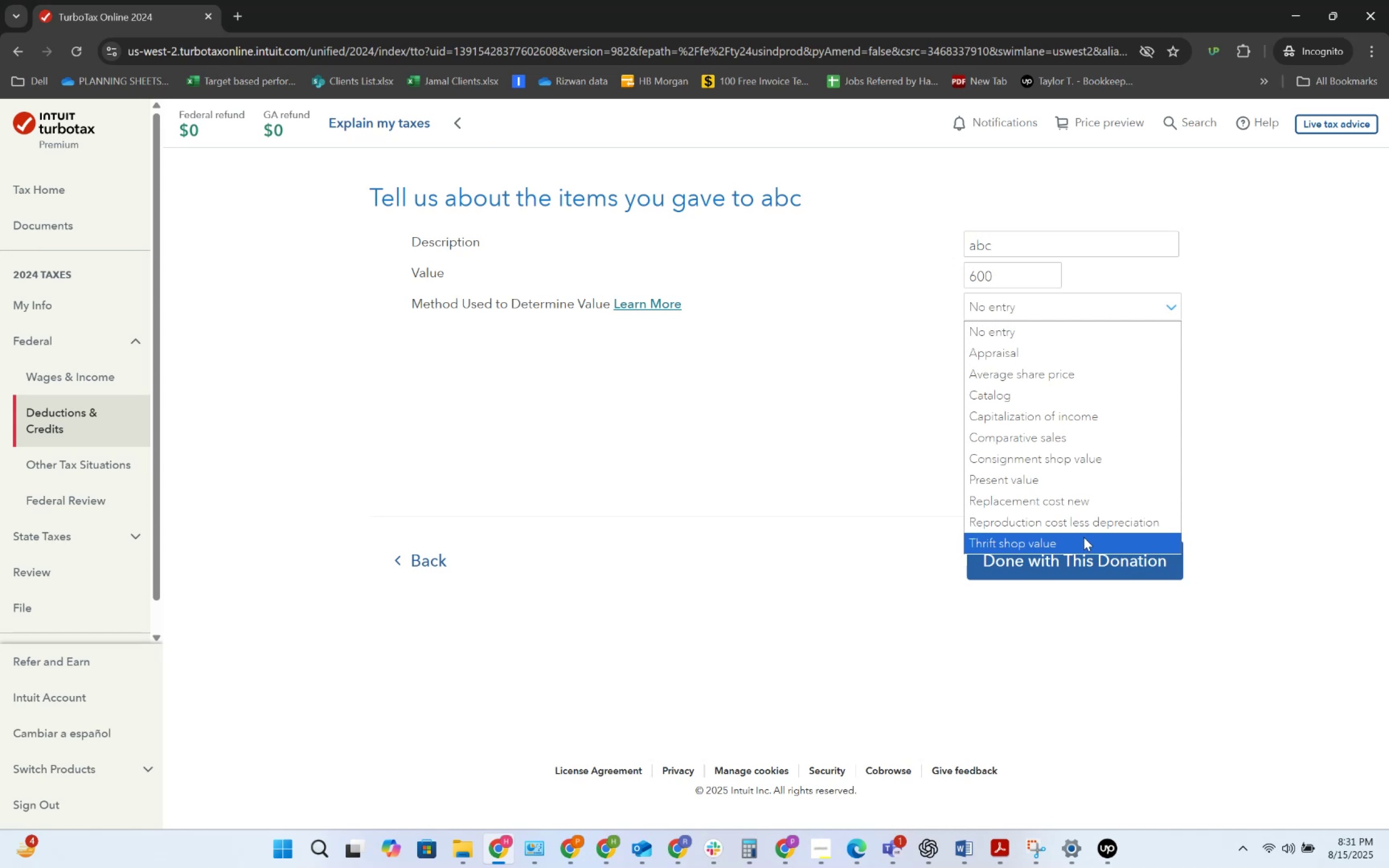 
left_click([1084, 537])
 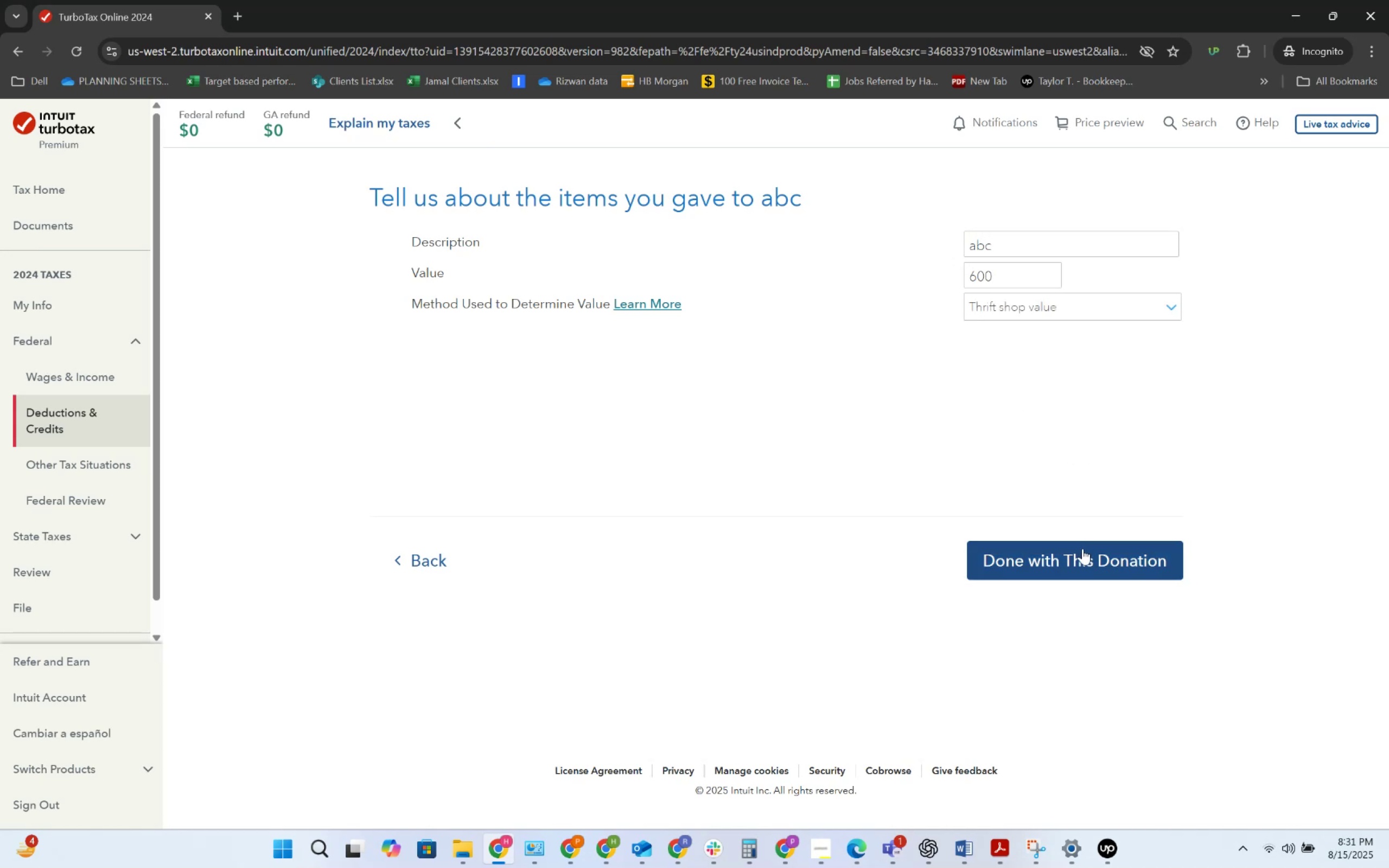 
left_click([1081, 551])
 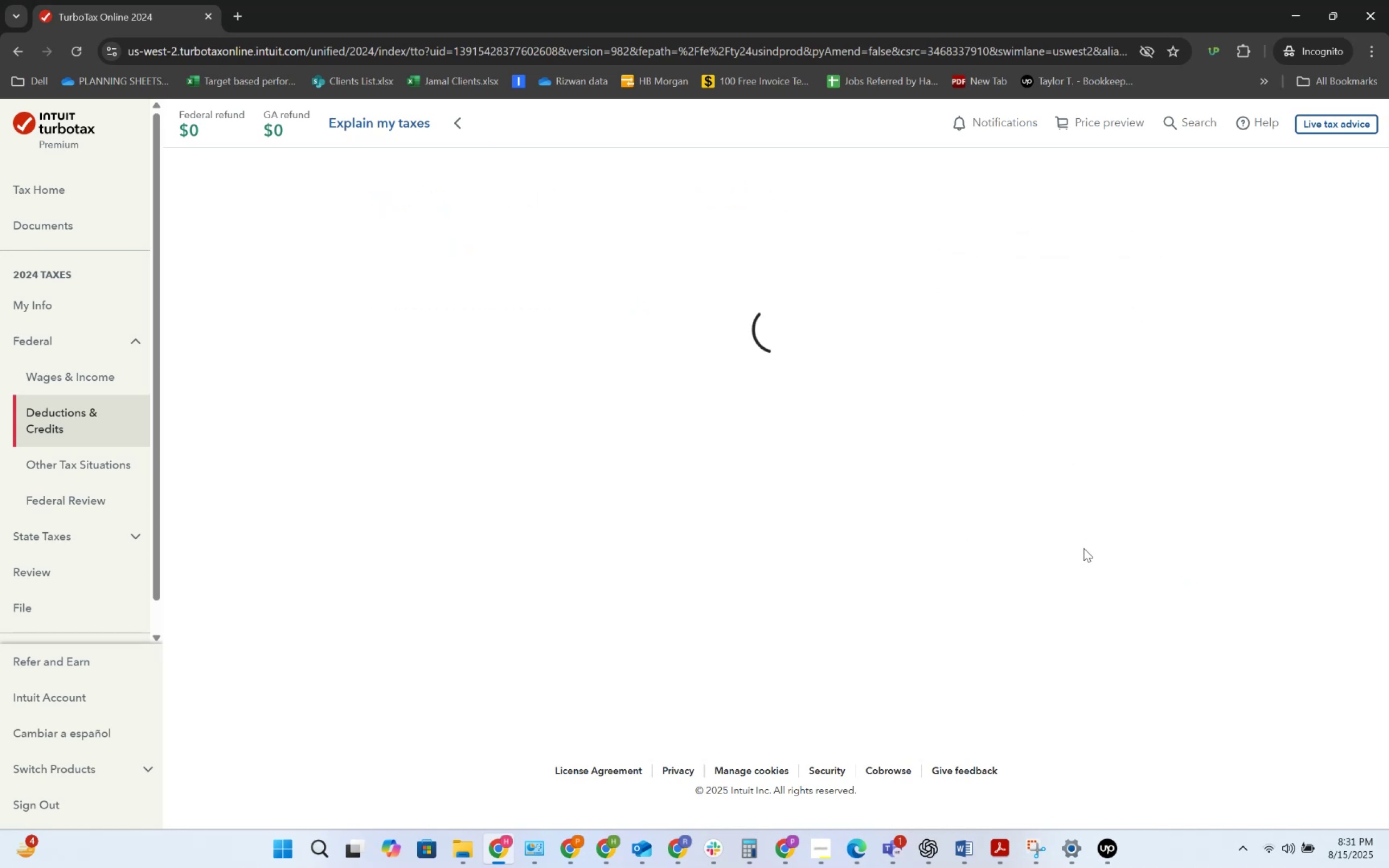 
mouse_move([1071, 530])
 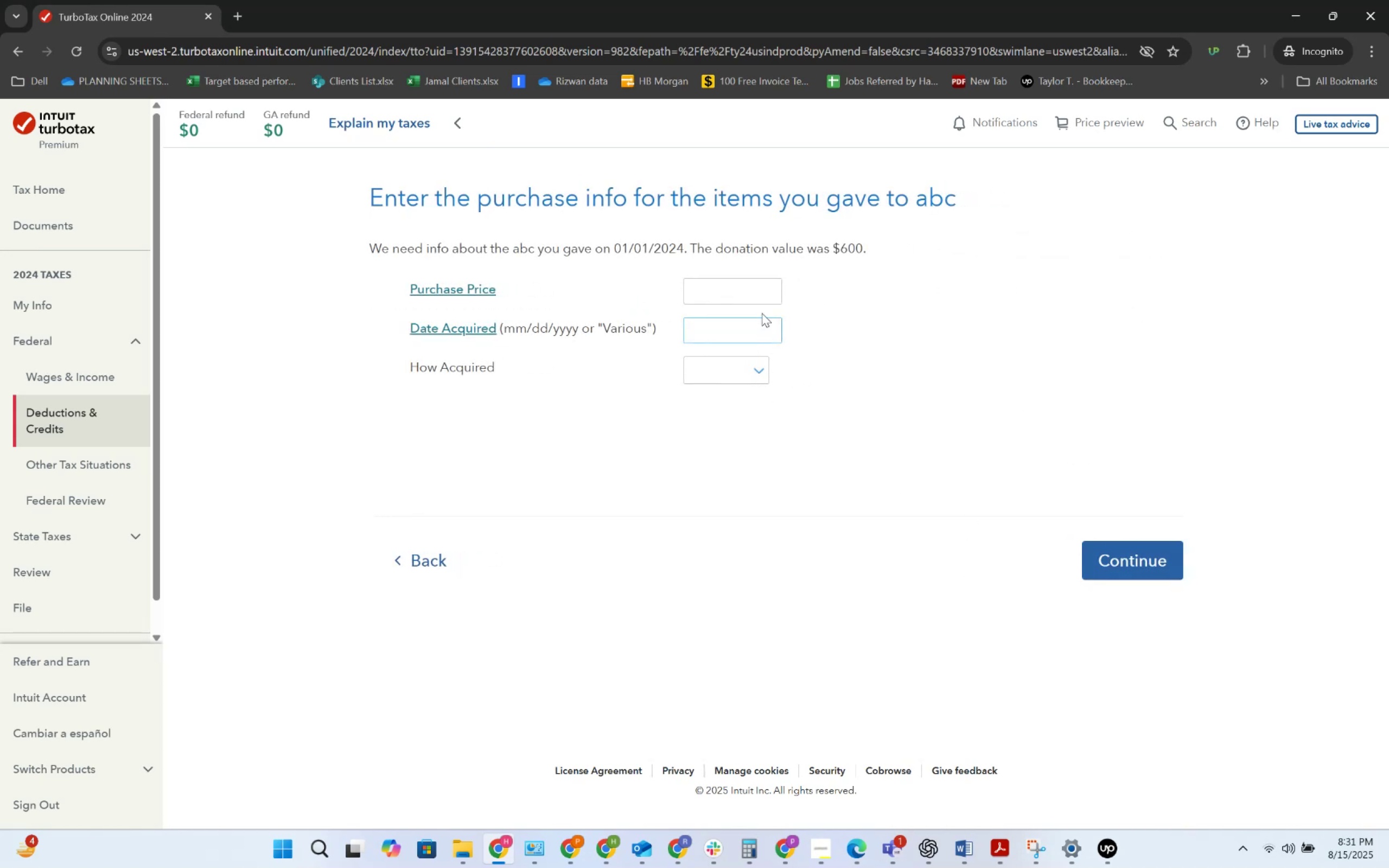 
left_click([764, 296])
 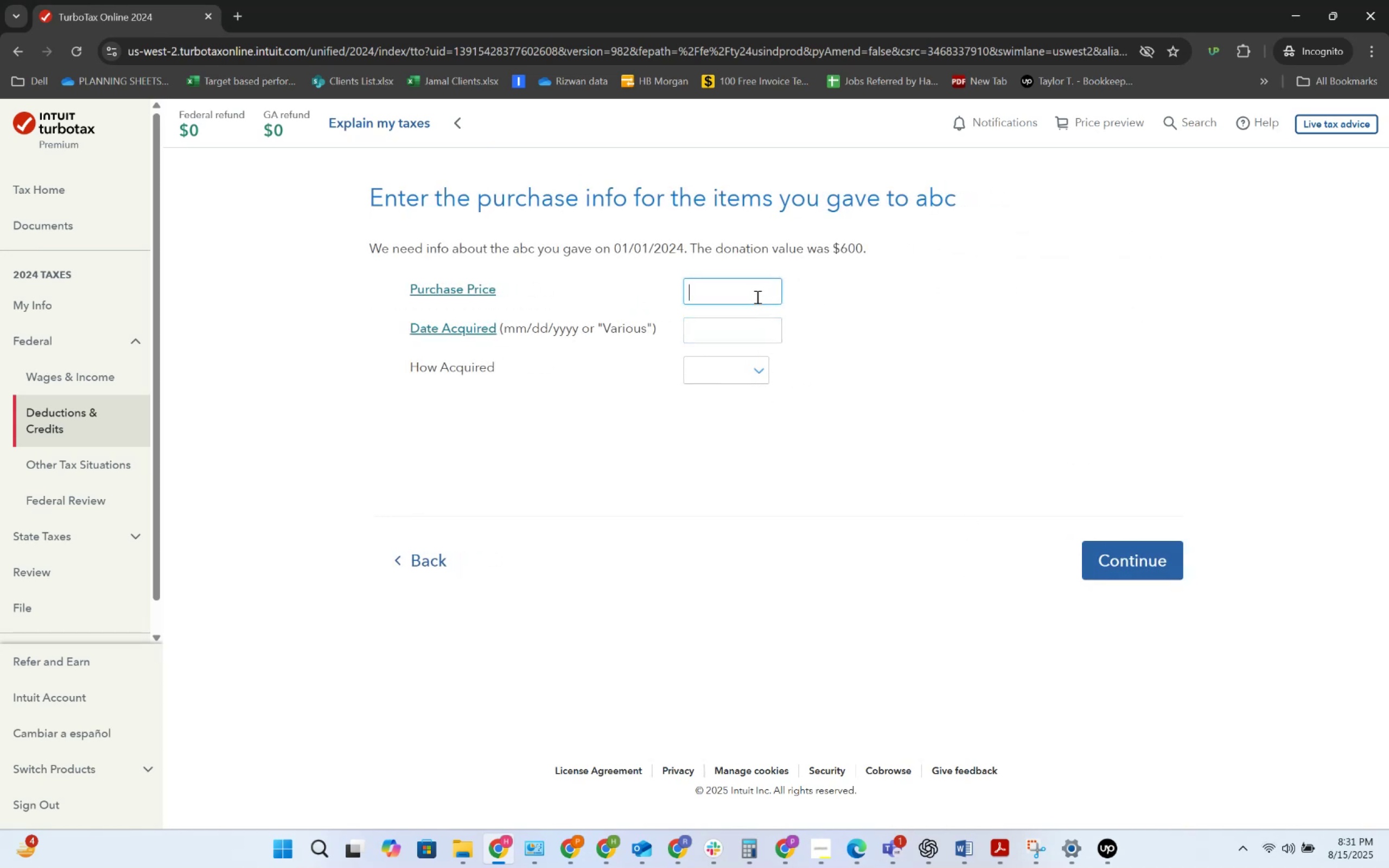 
key(Alt+AltLeft)
 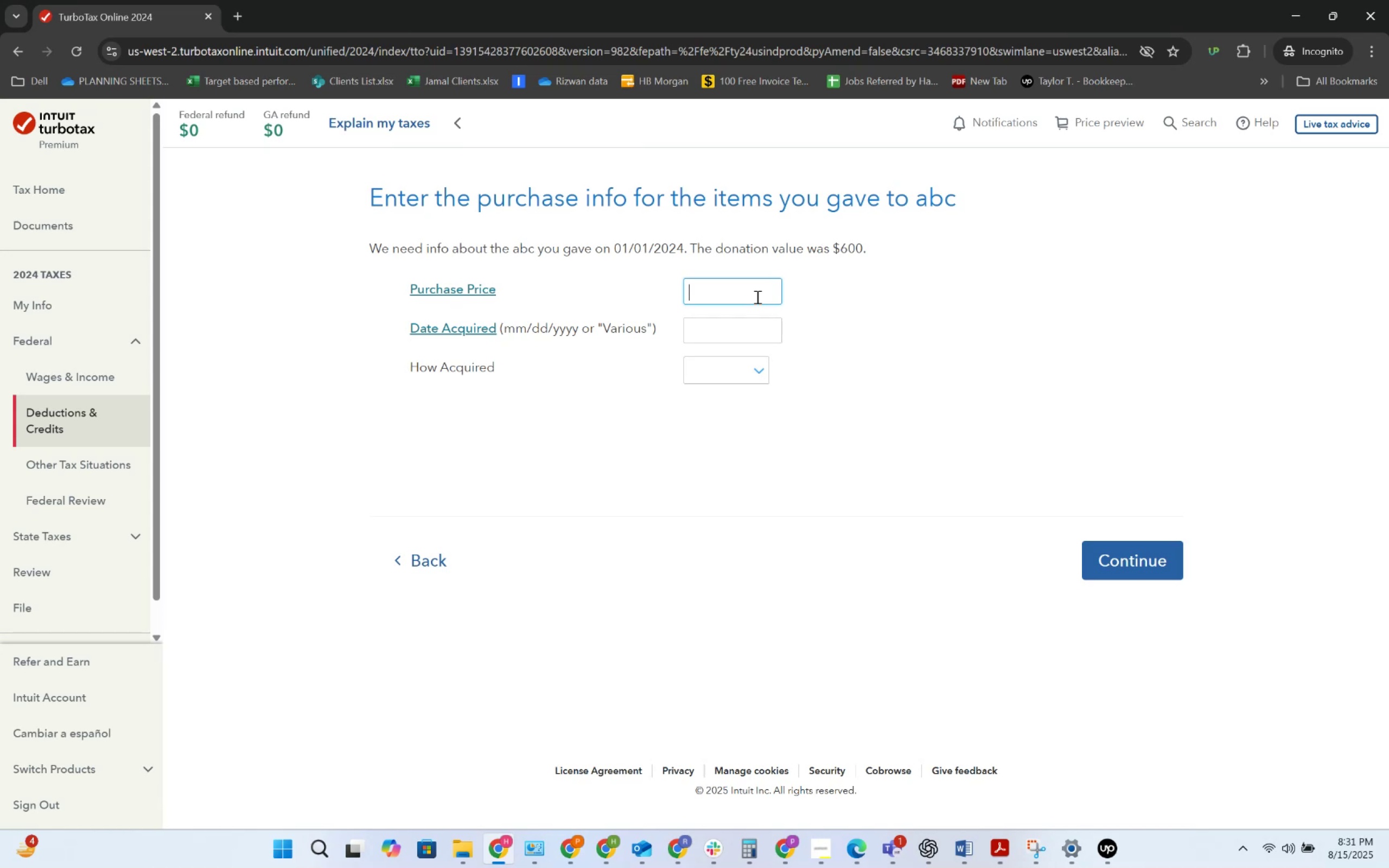 
key(Alt+Tab)
 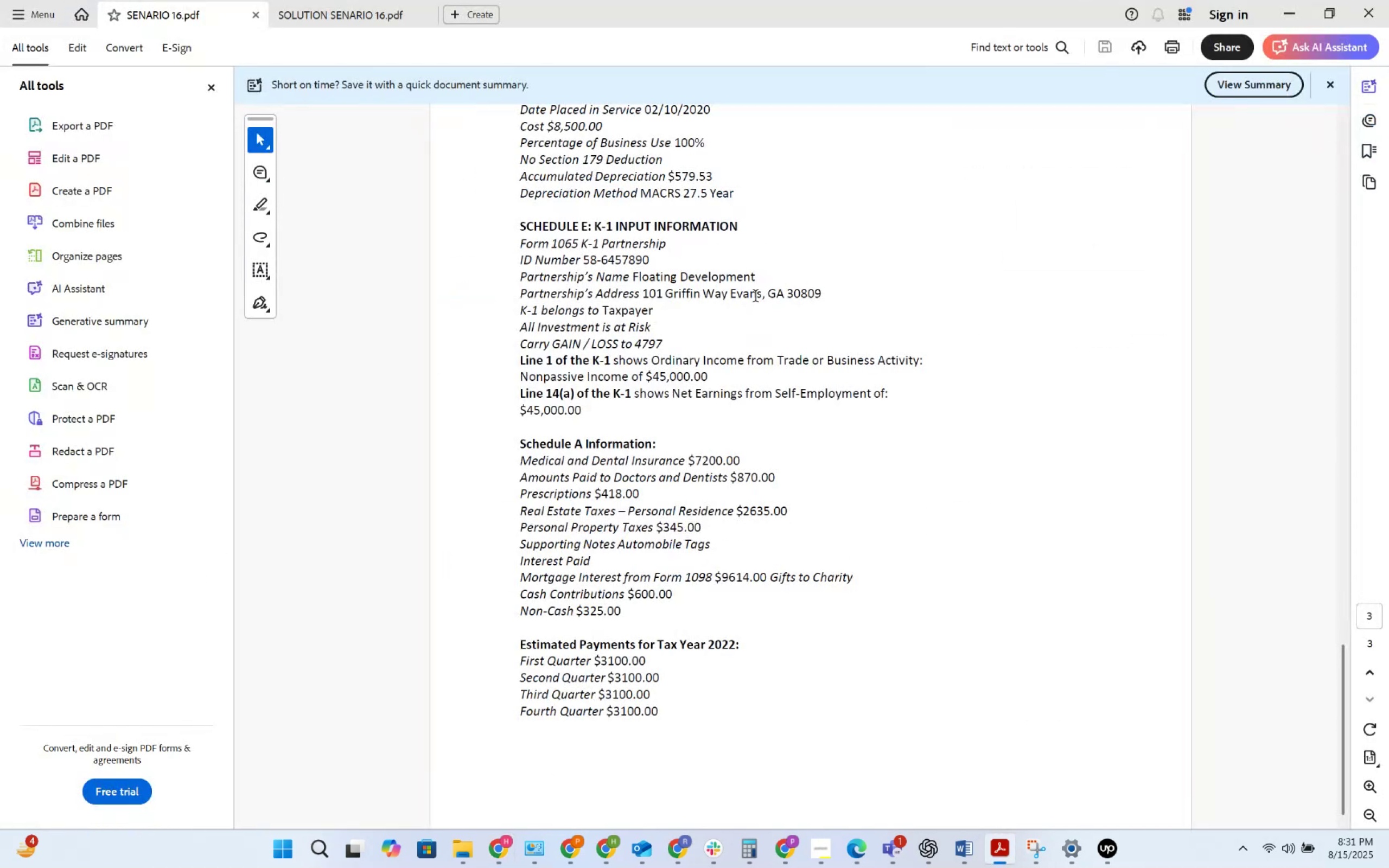 
key(Alt+AltLeft)
 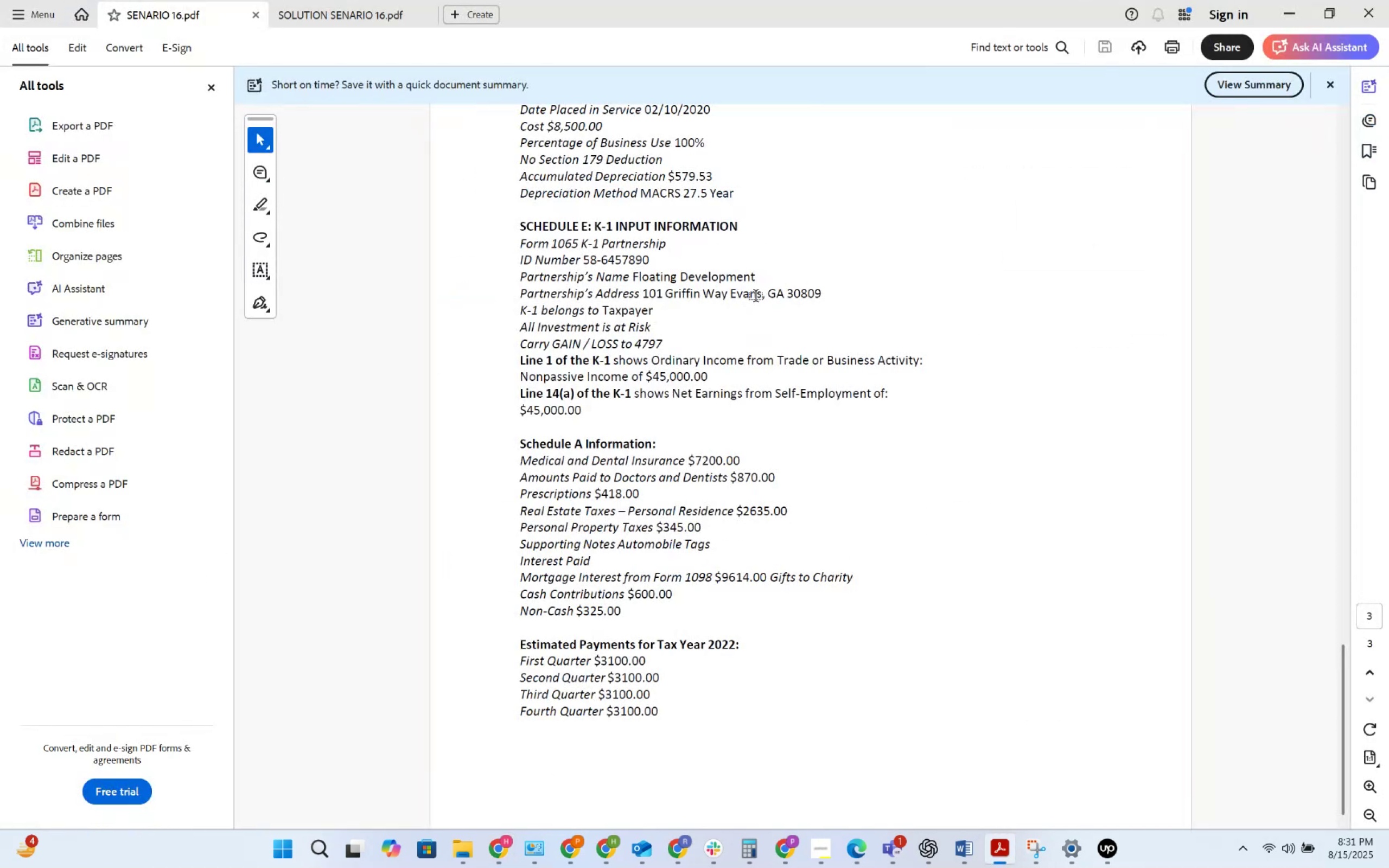 
key(Alt+Tab)
 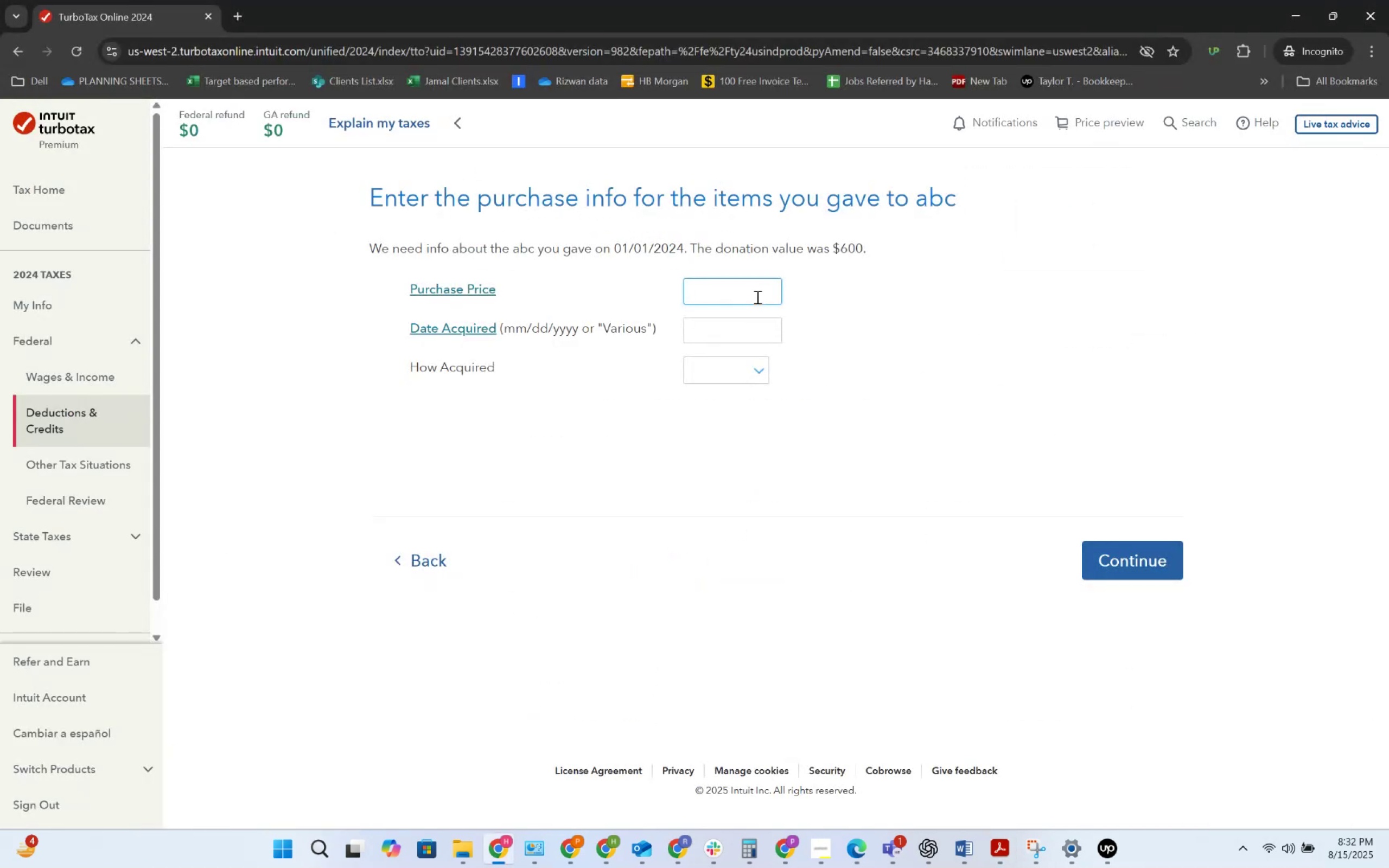 
key(Numpad3)
 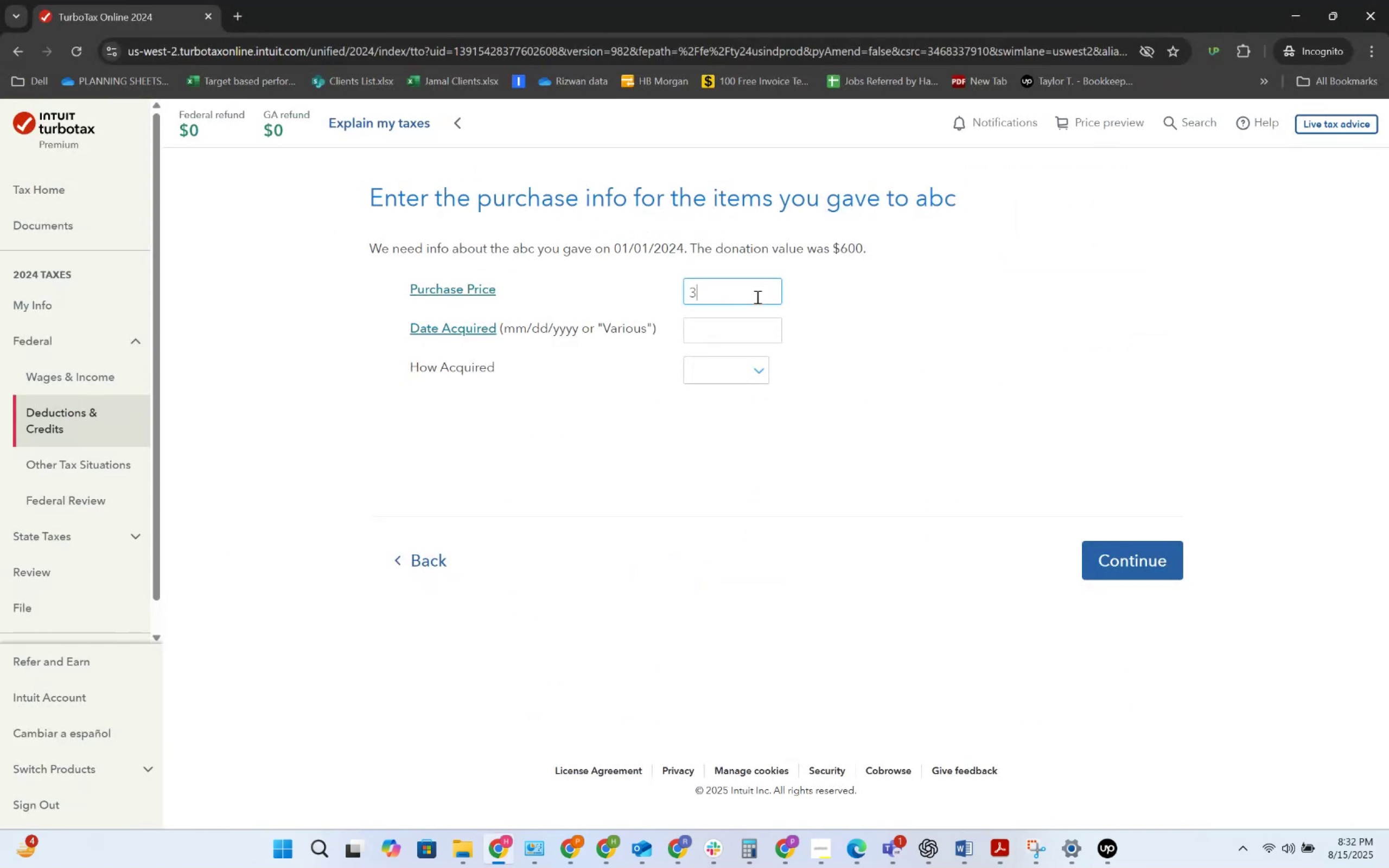 
key(Numpad0)
 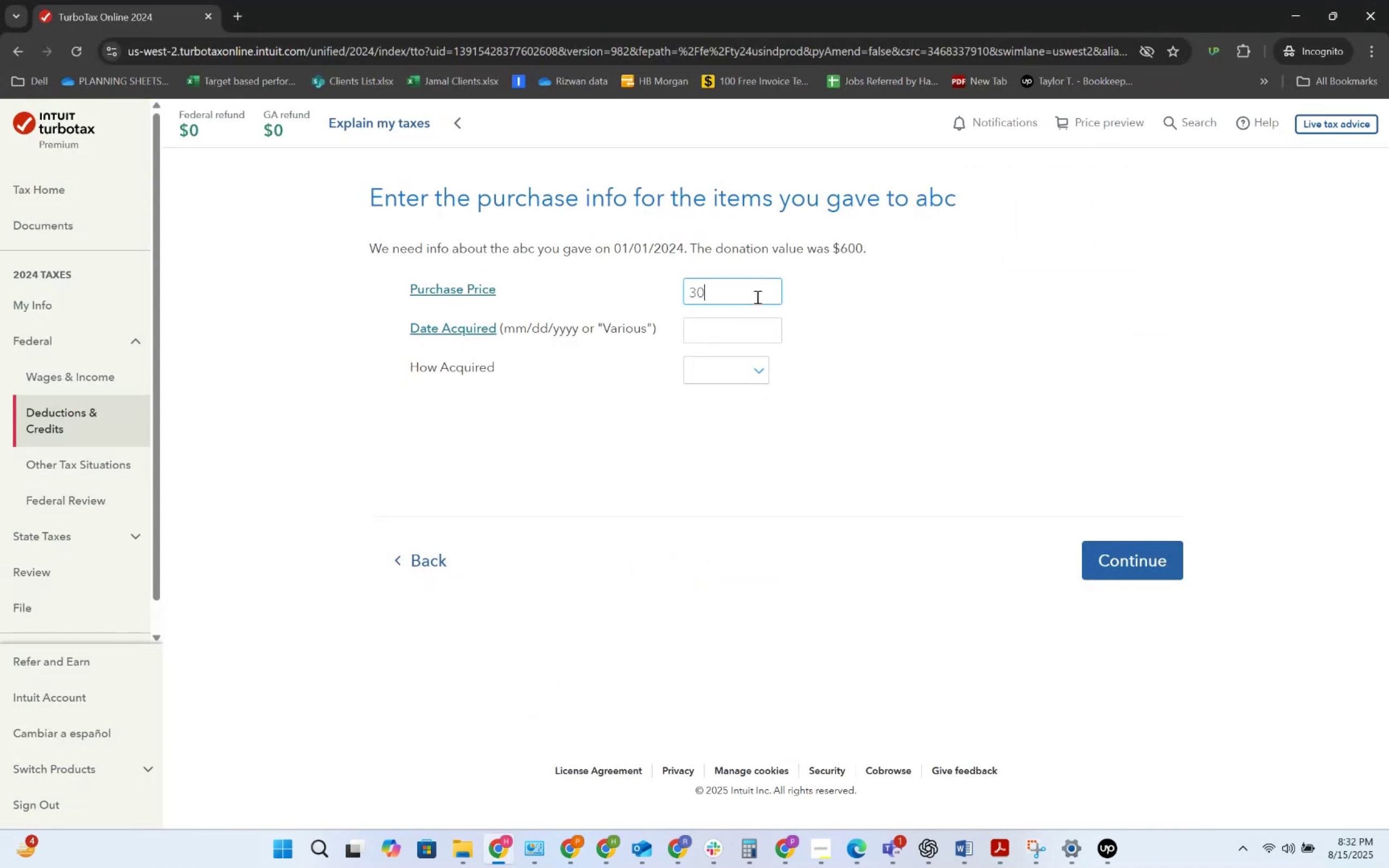 
key(Numpad0)
 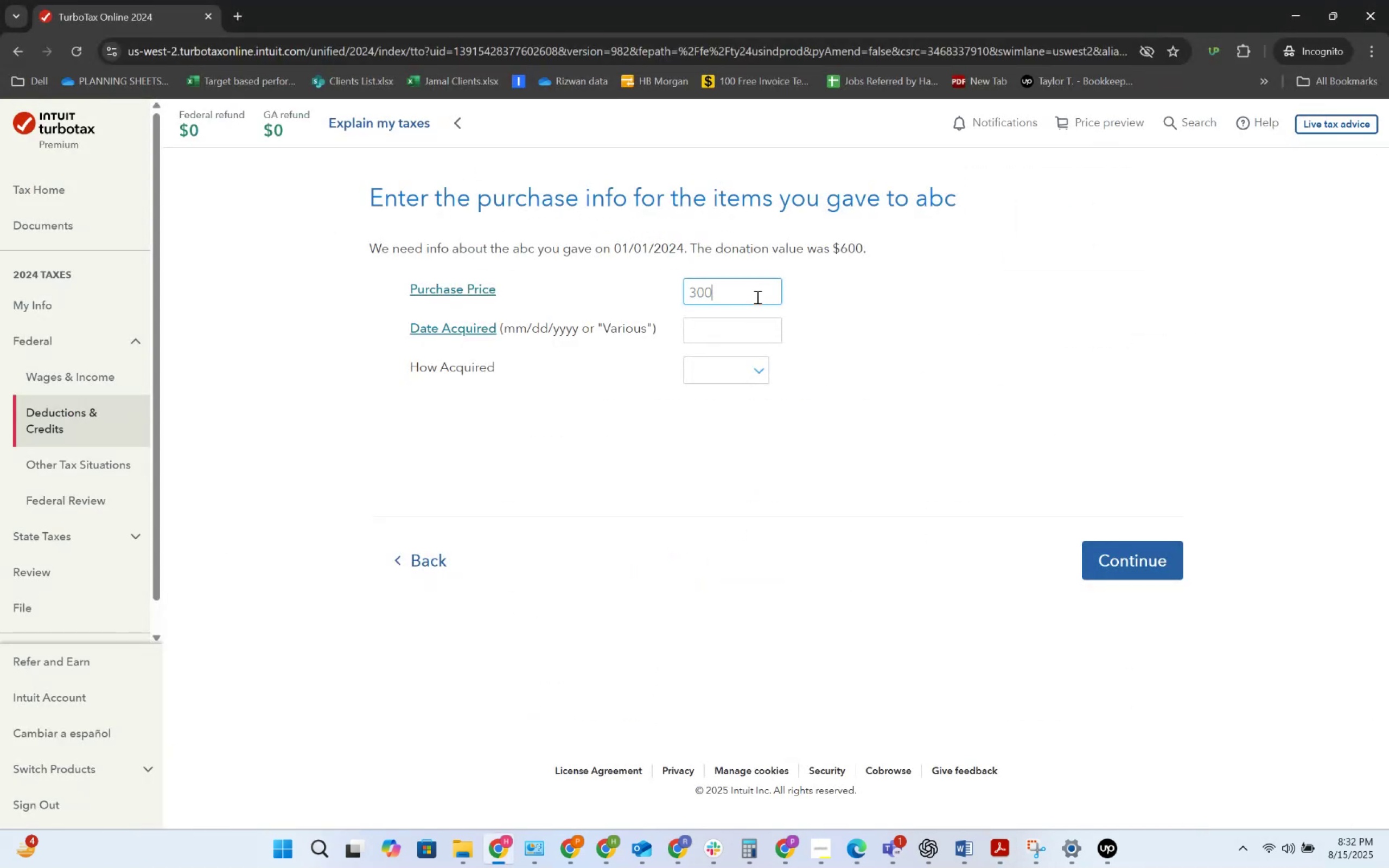 
key(Tab)
 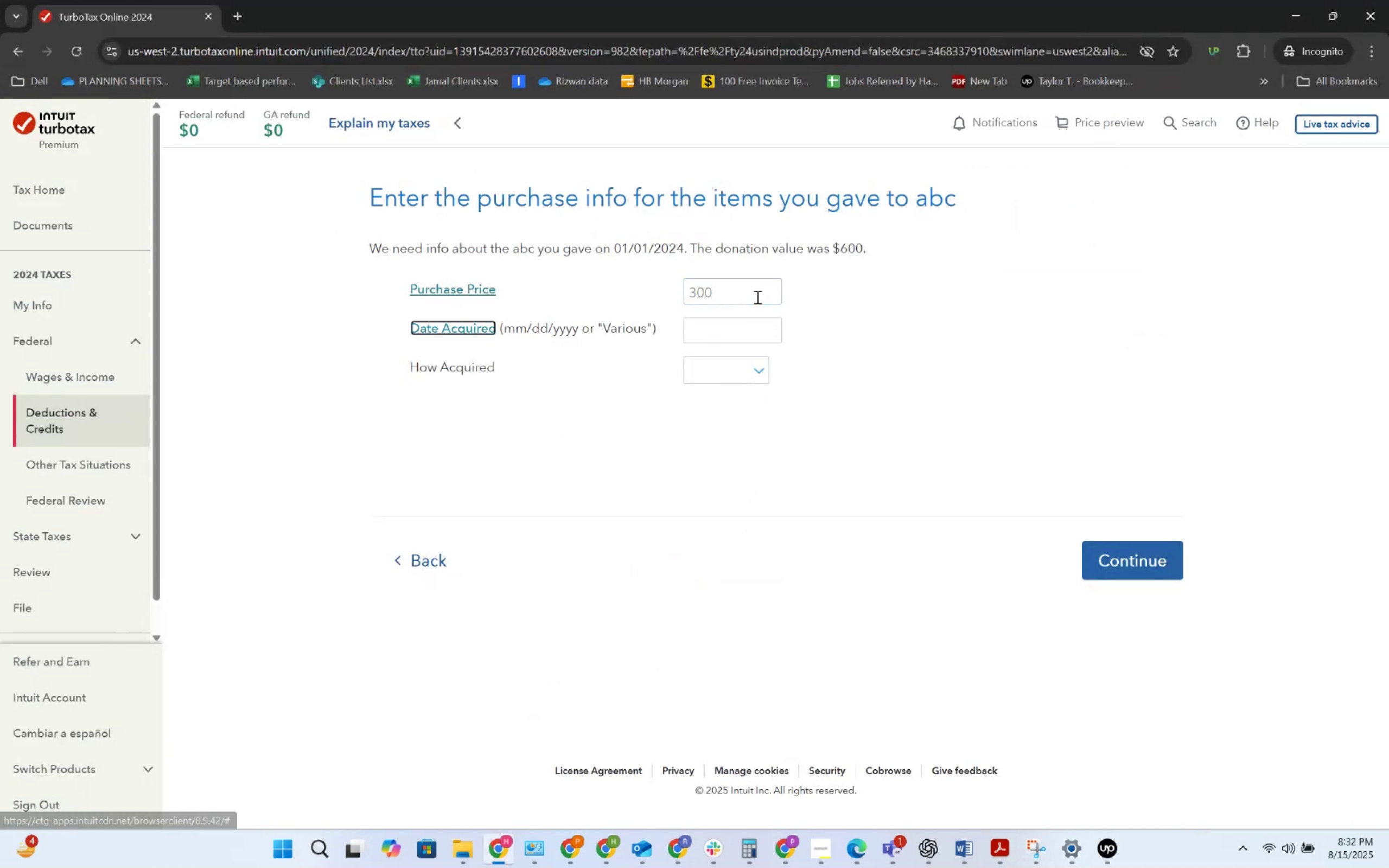 
key(Tab)
 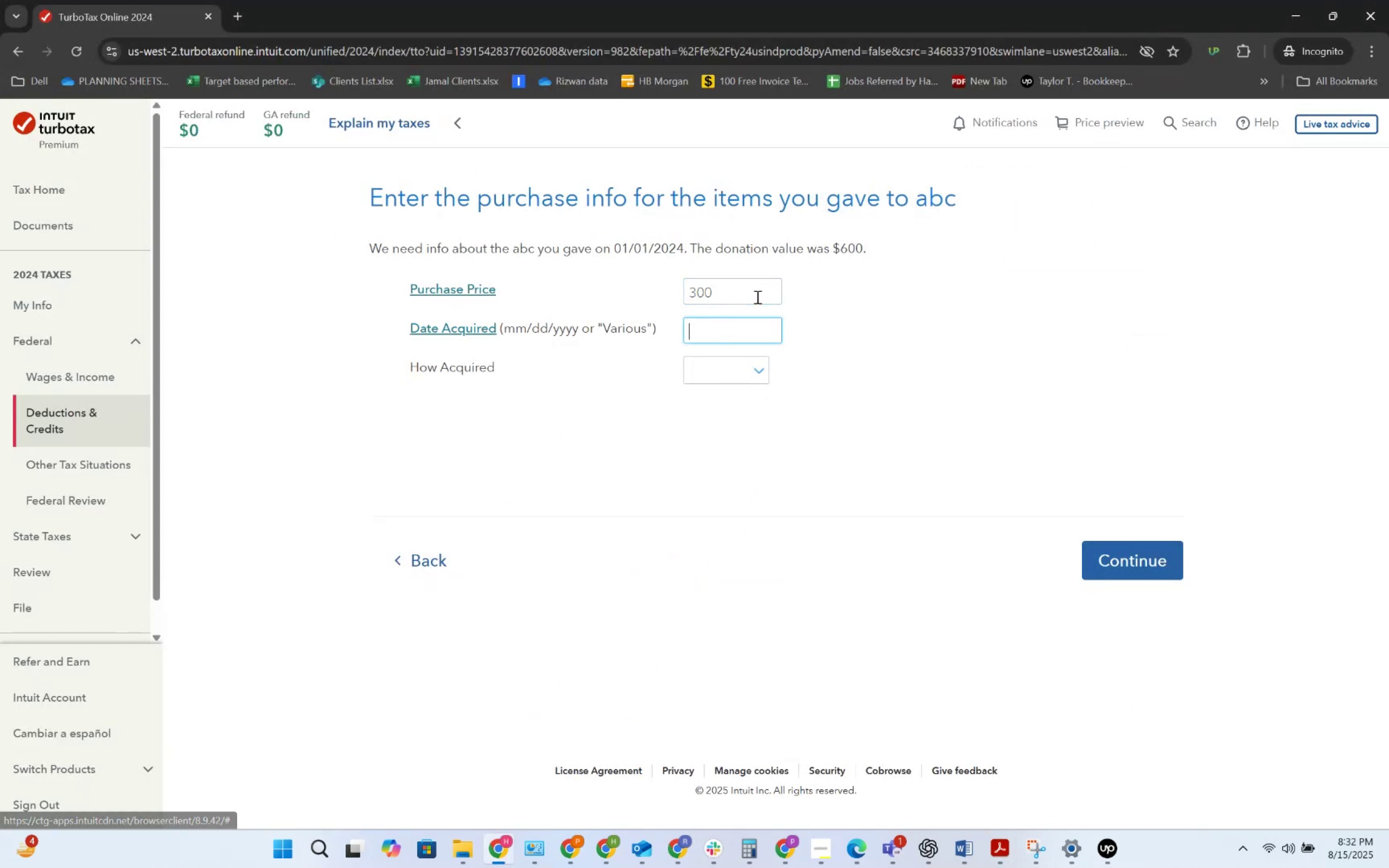 
key(Numpad0)
 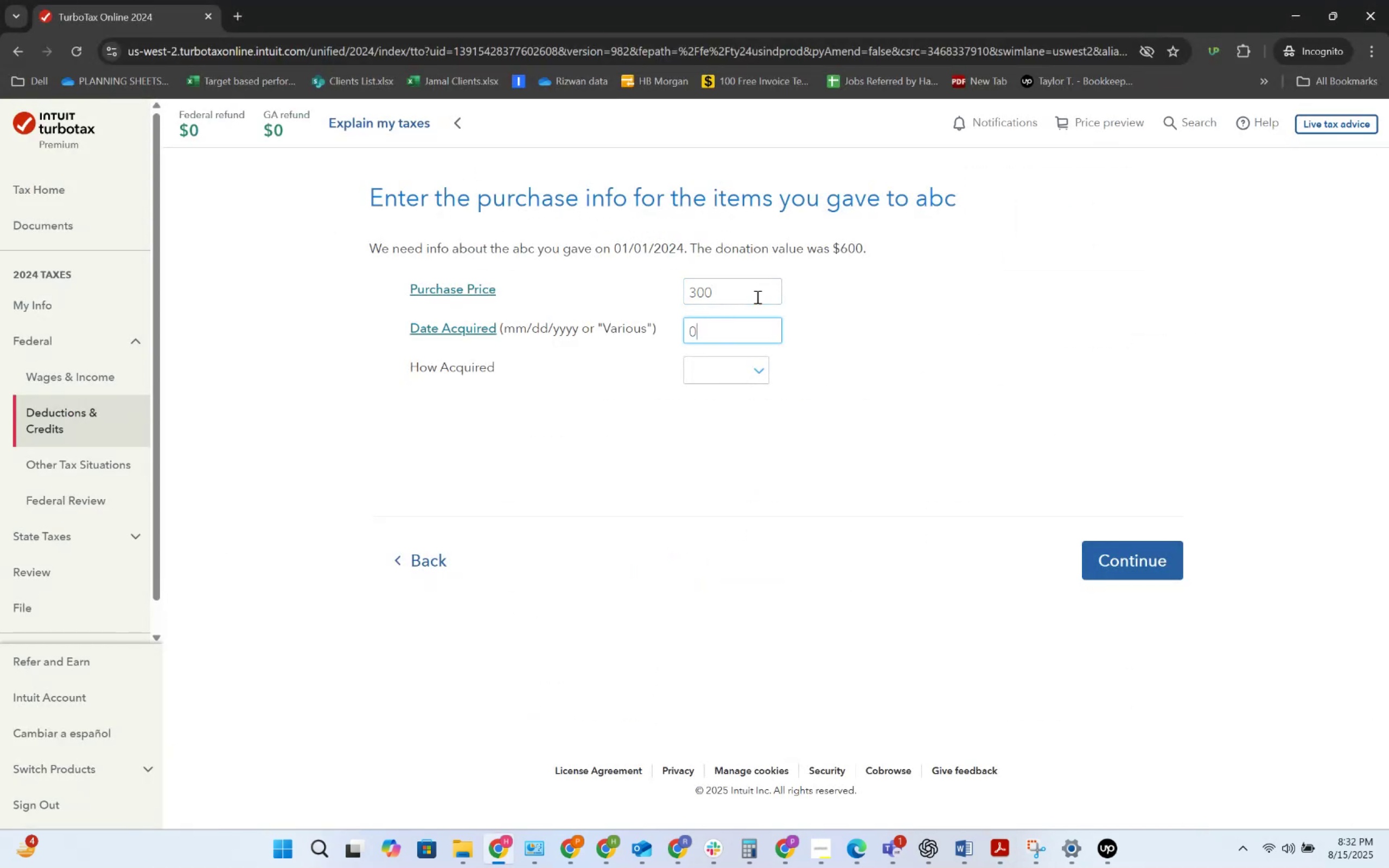 
key(Numpad1)
 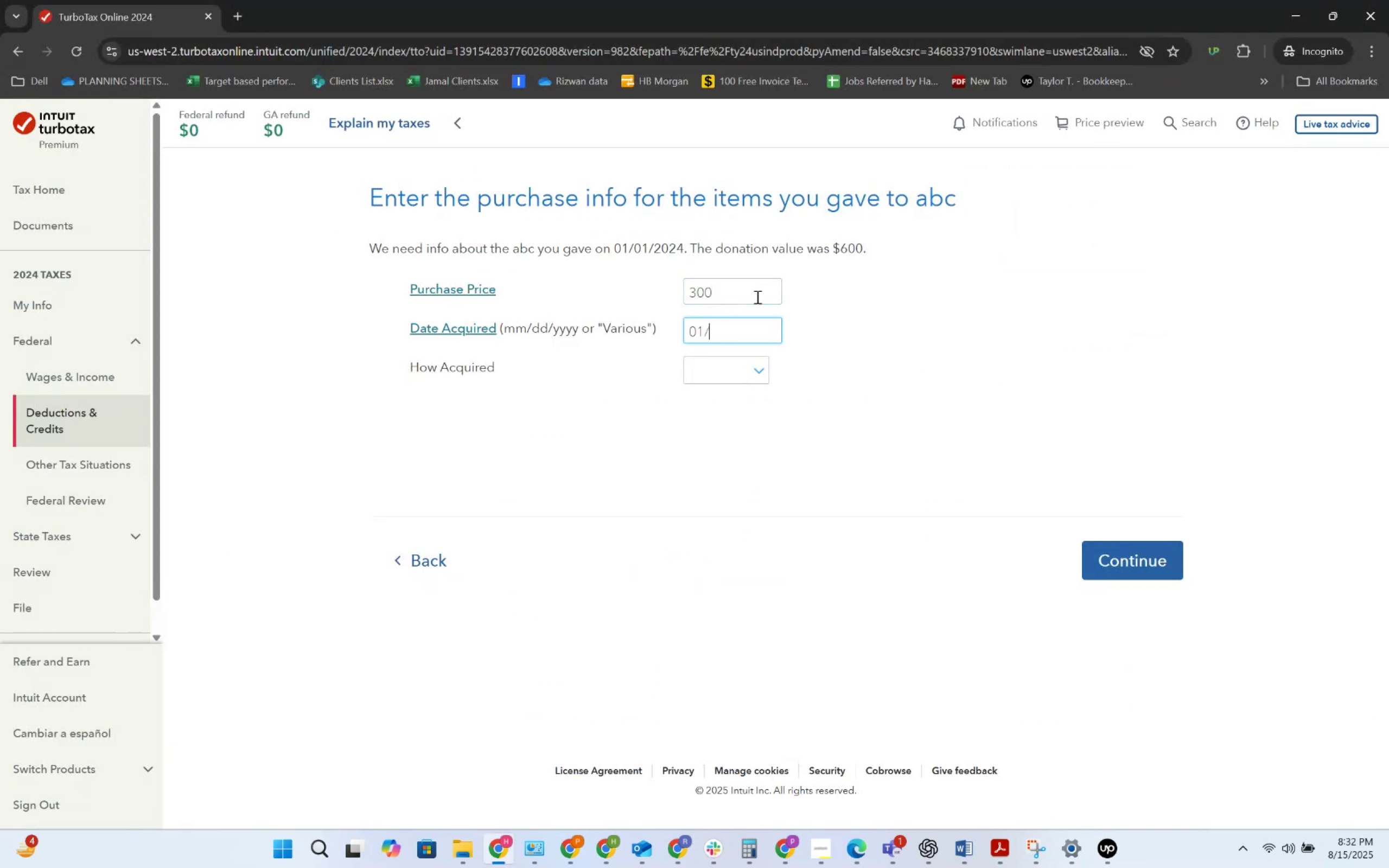 
key(NumpadDivide)
 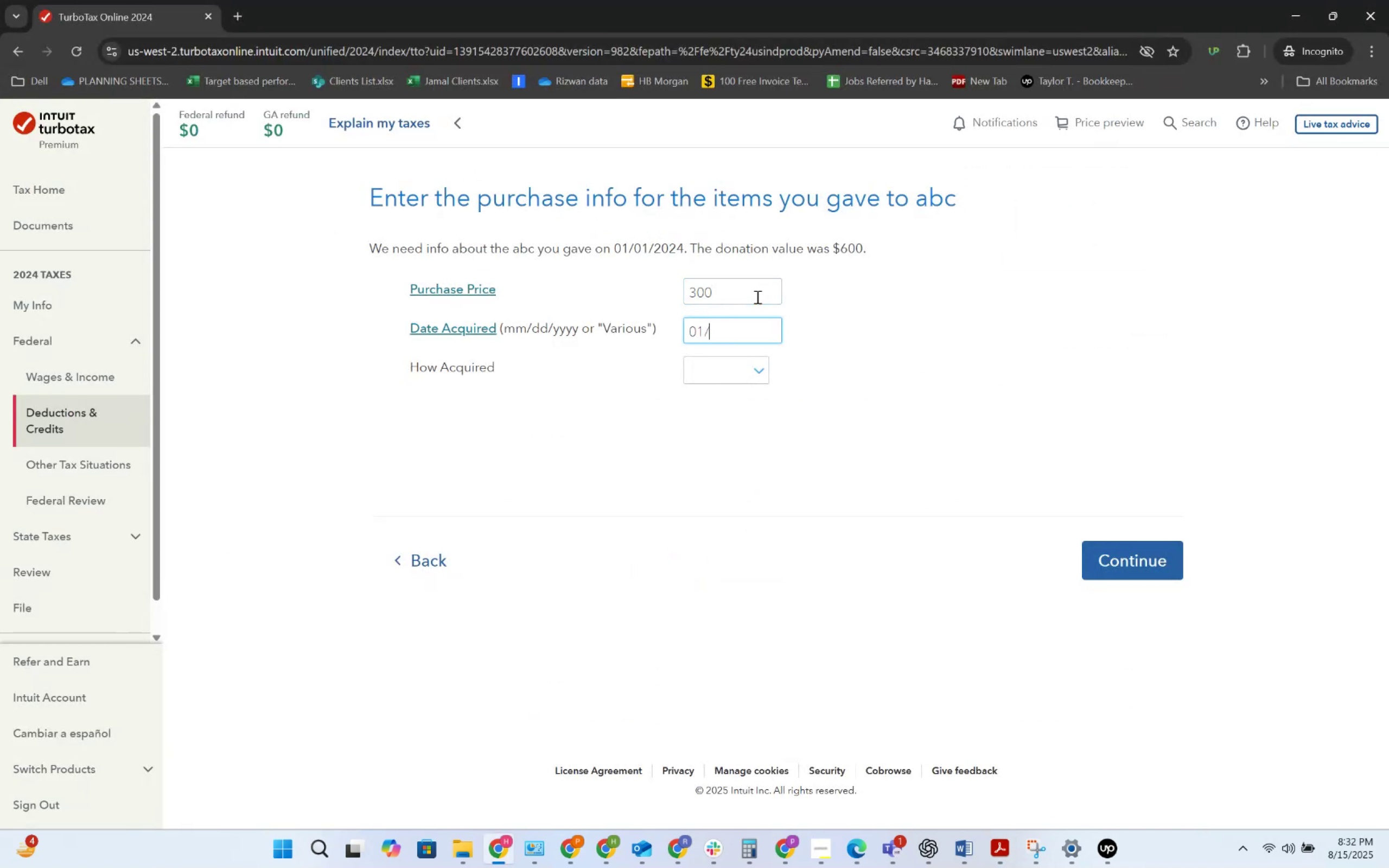 
key(Numpad0)
 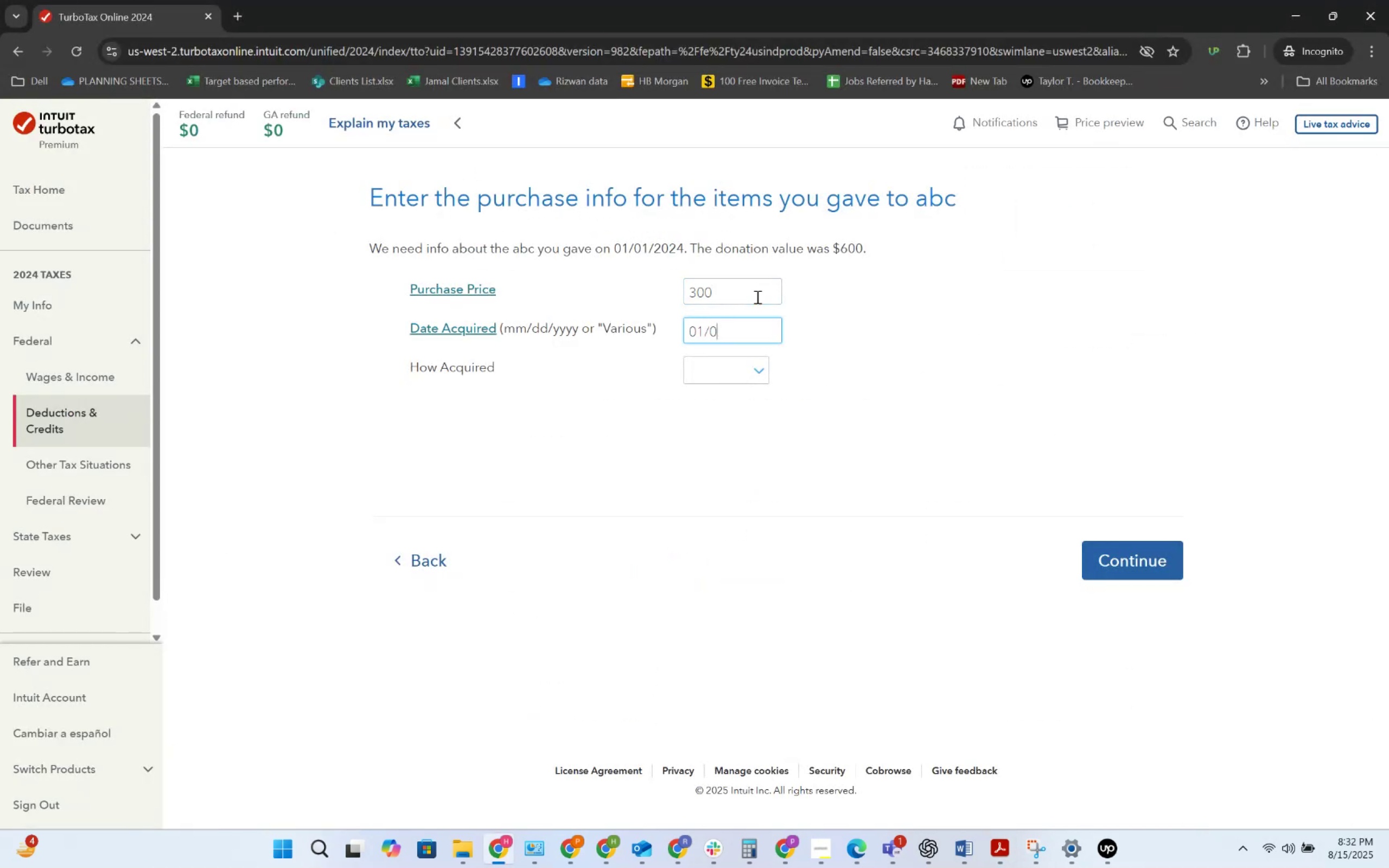 
key(Numpad1)
 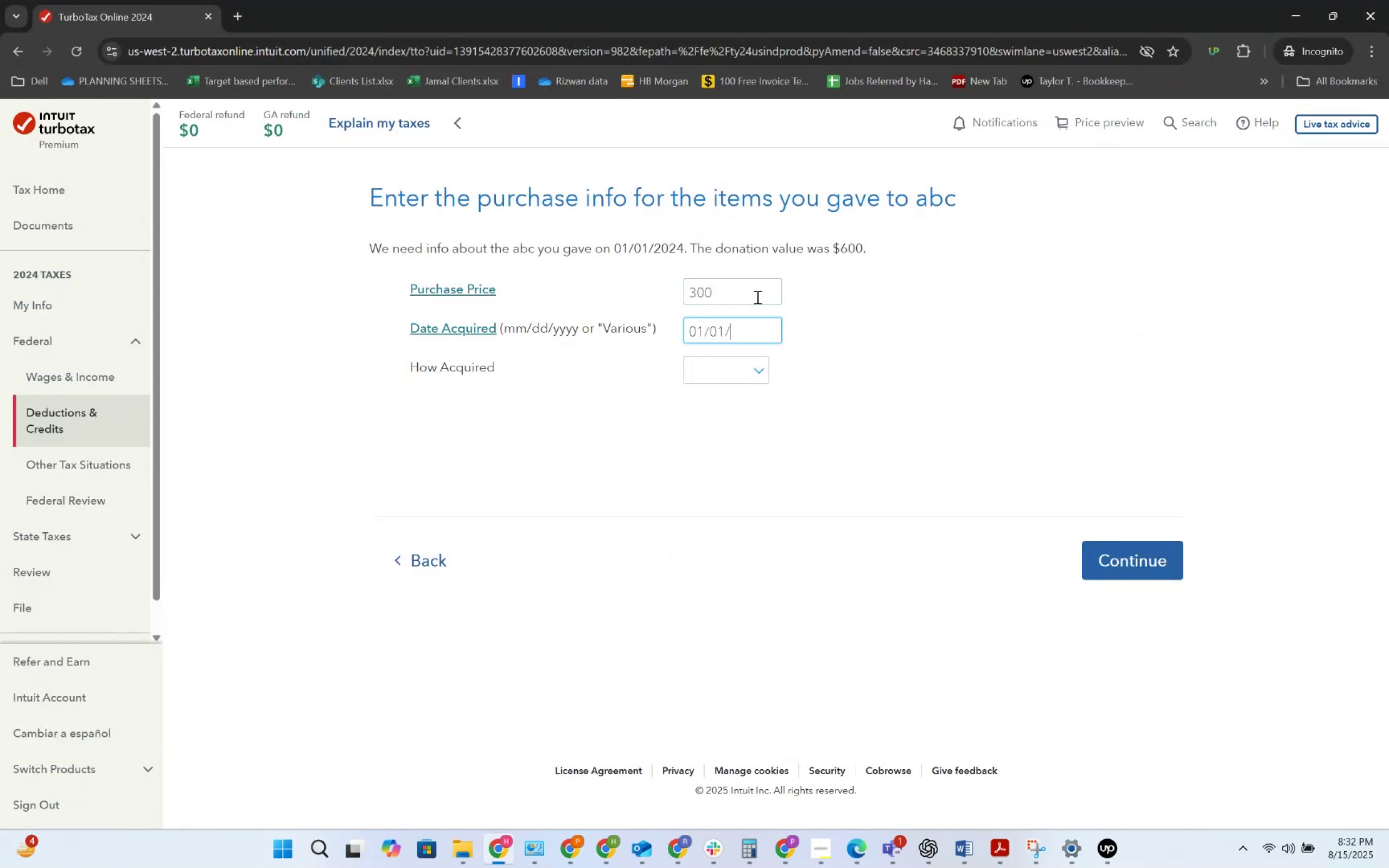 
key(NumpadDivide)
 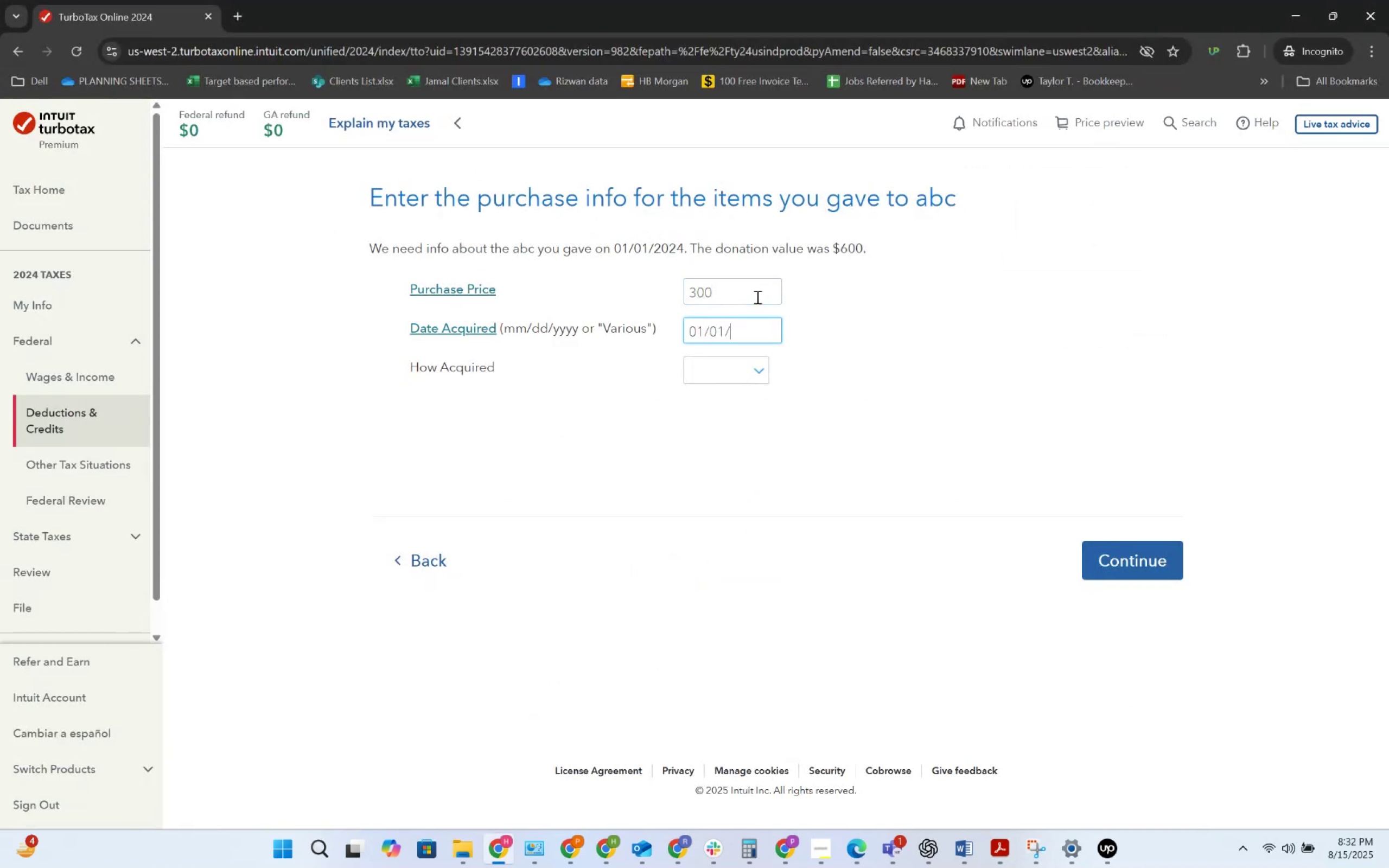 
key(Numpad2)
 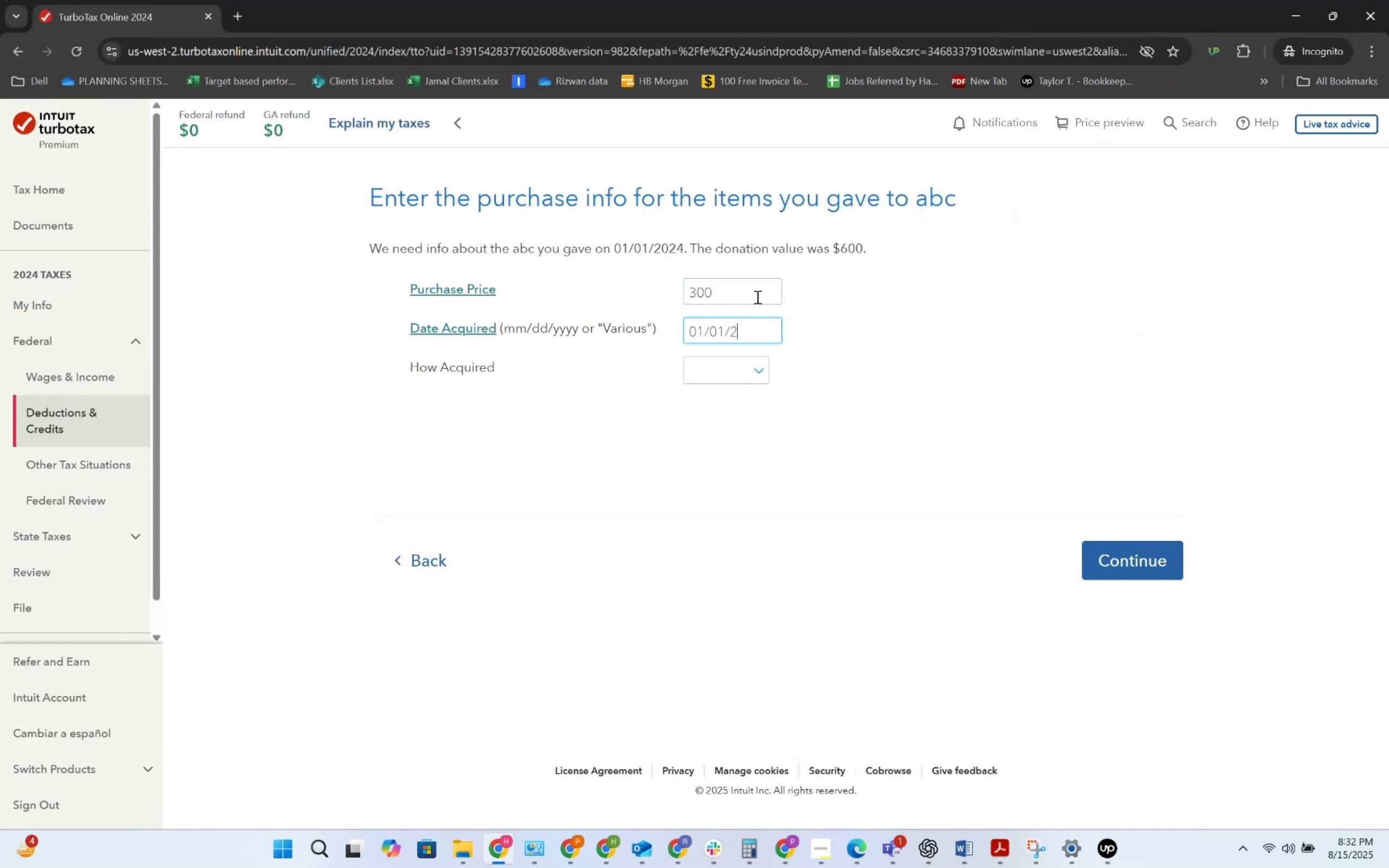 
key(Numpad0)
 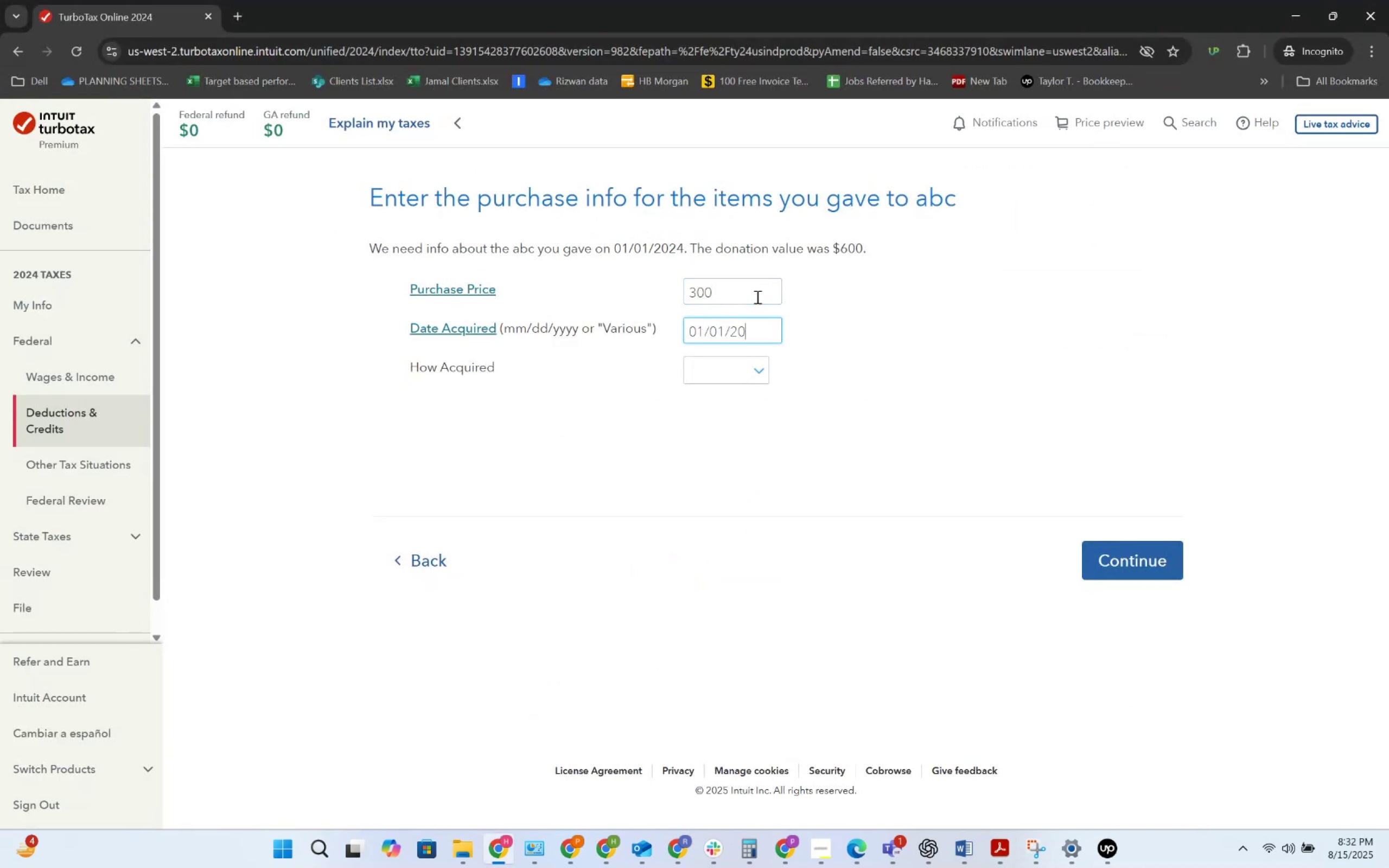 
key(Numpad2)
 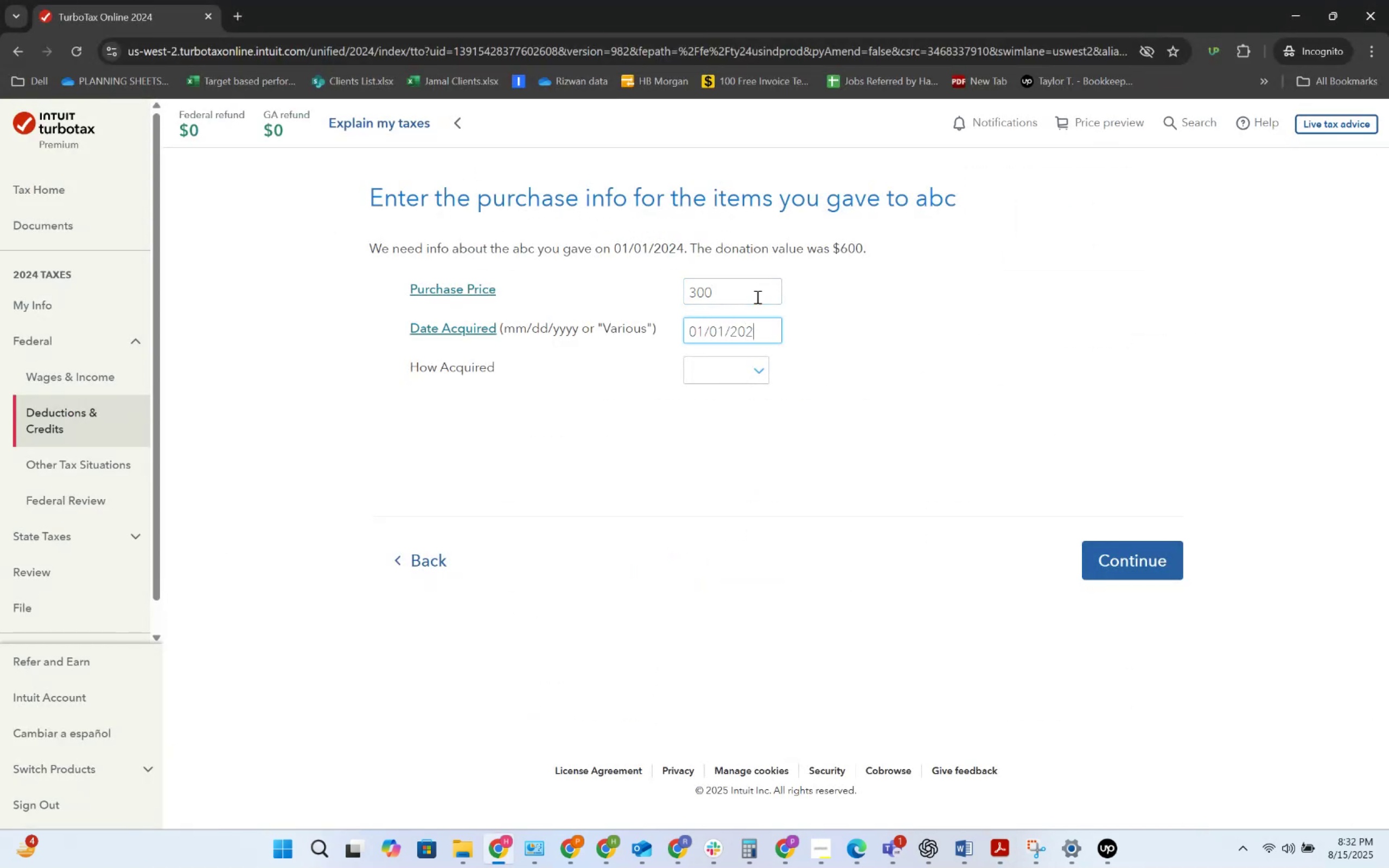 
key(Numpad4)
 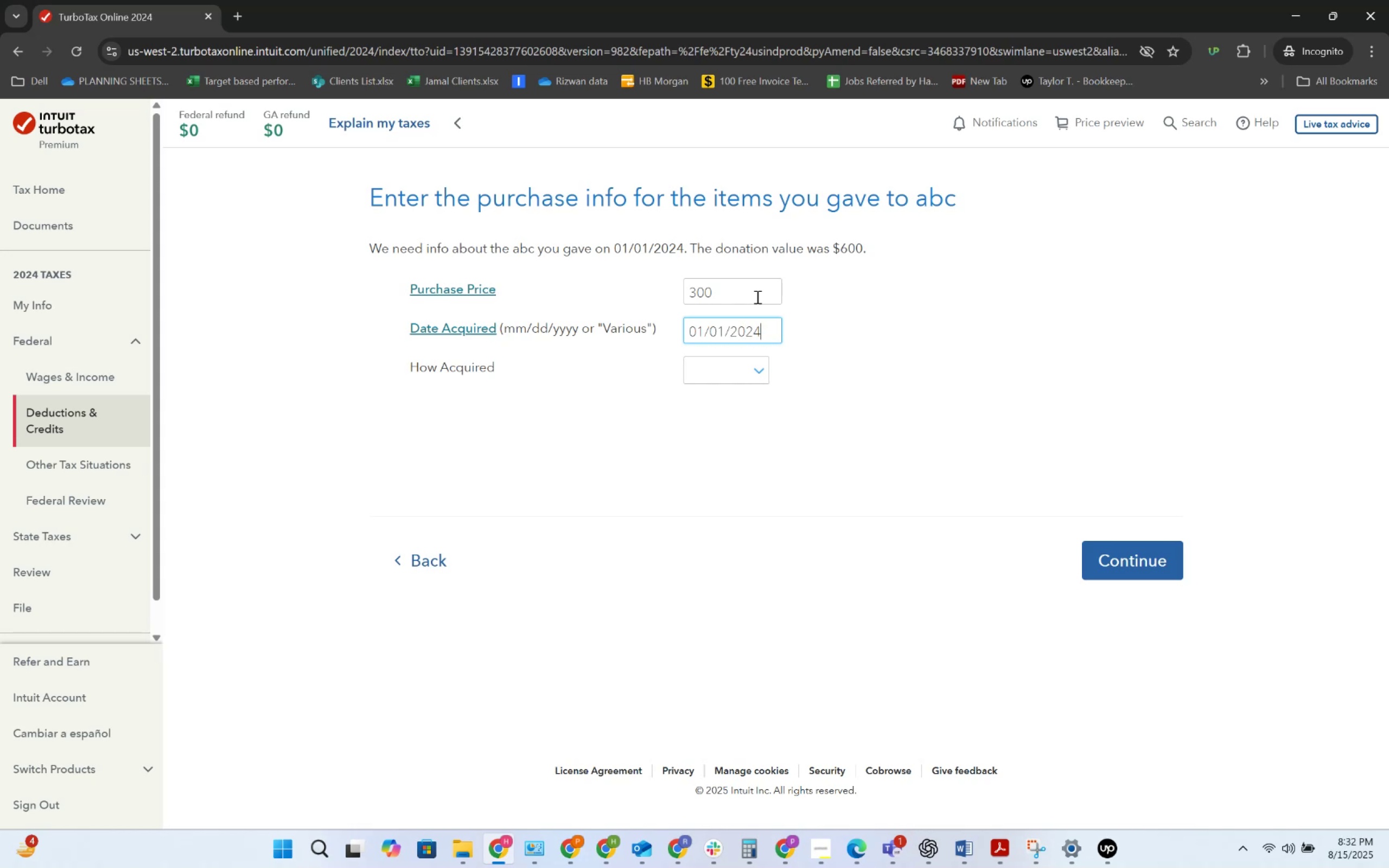 
key(Tab)
 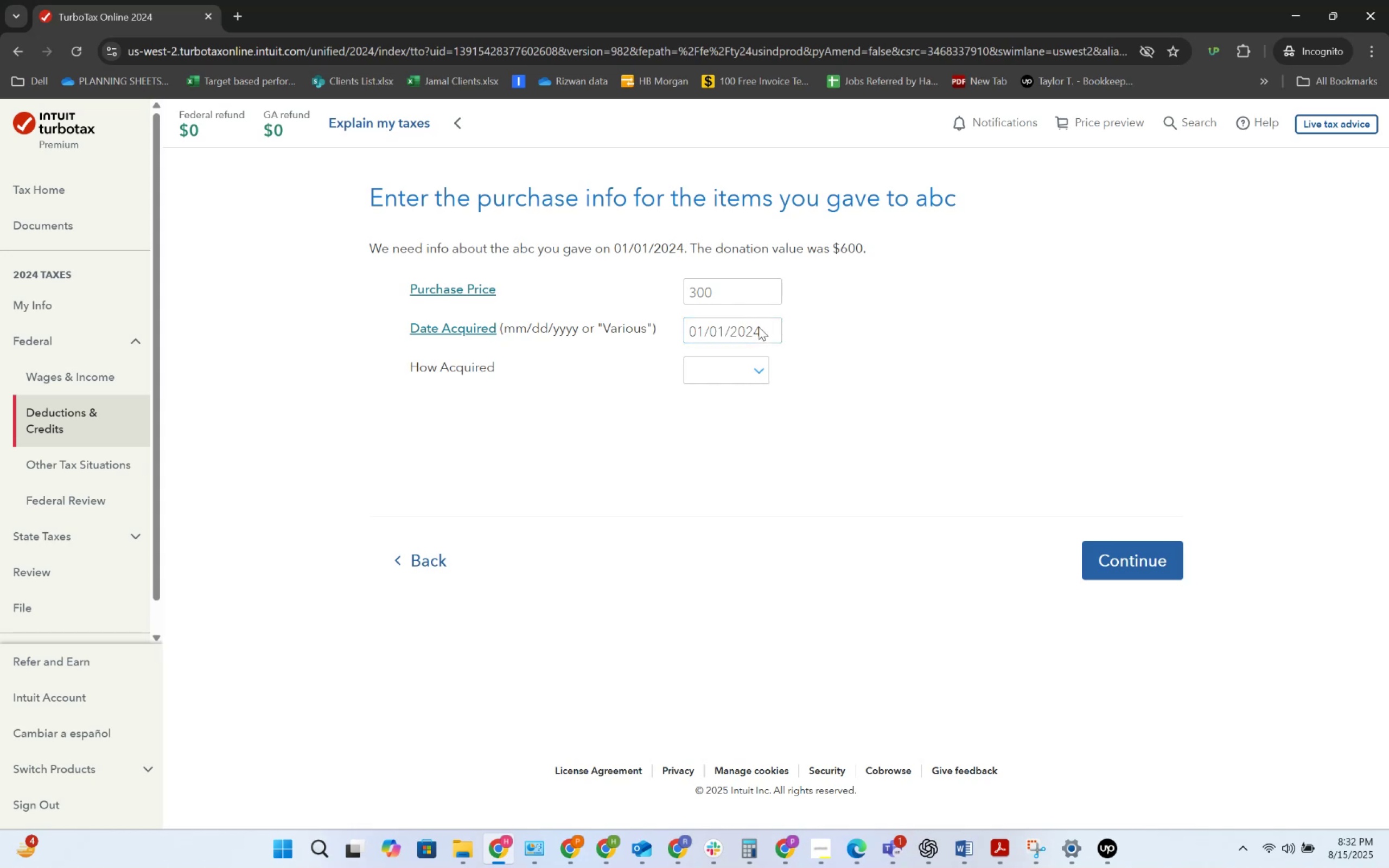 
left_click([749, 371])
 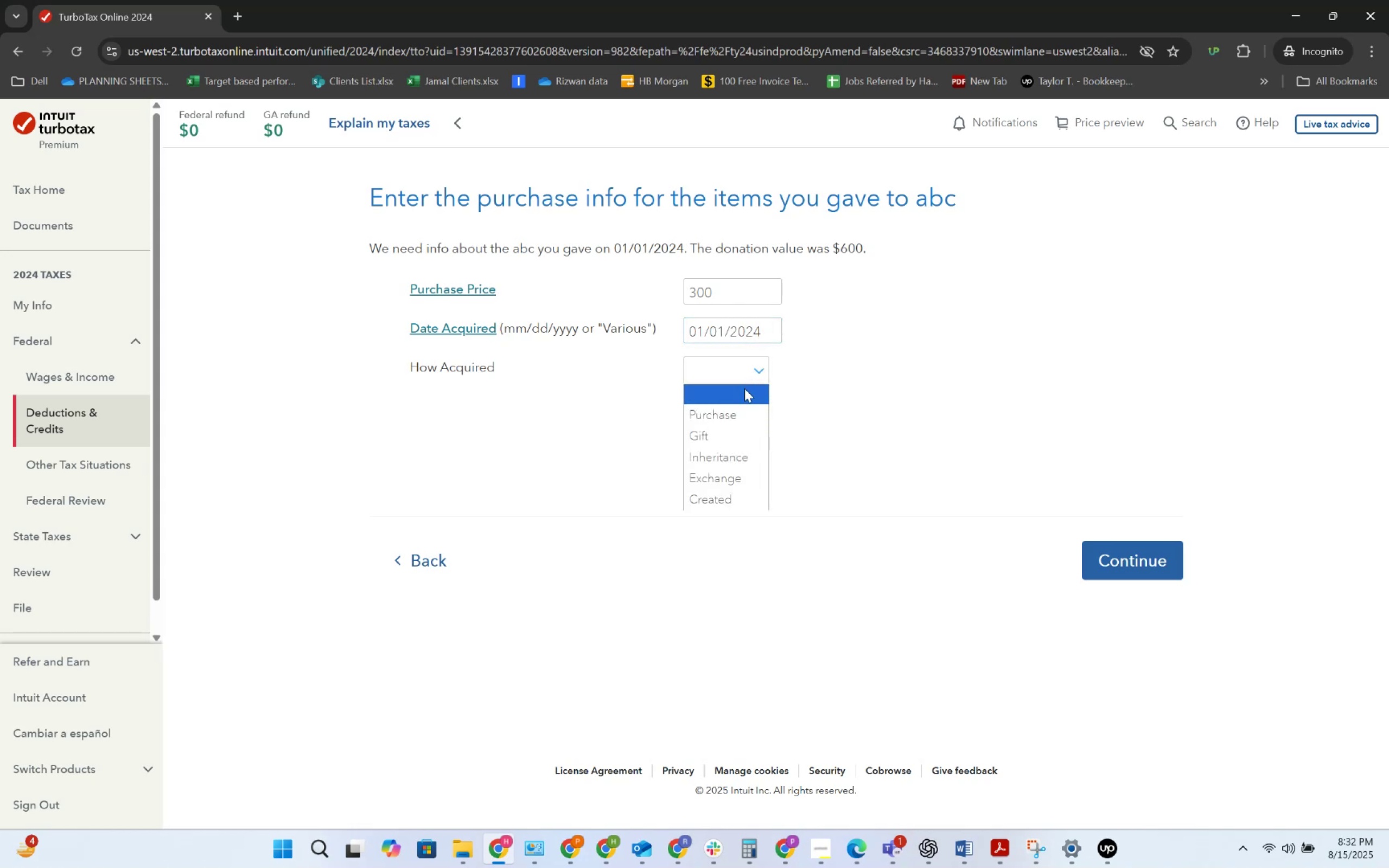 
left_click([739, 411])
 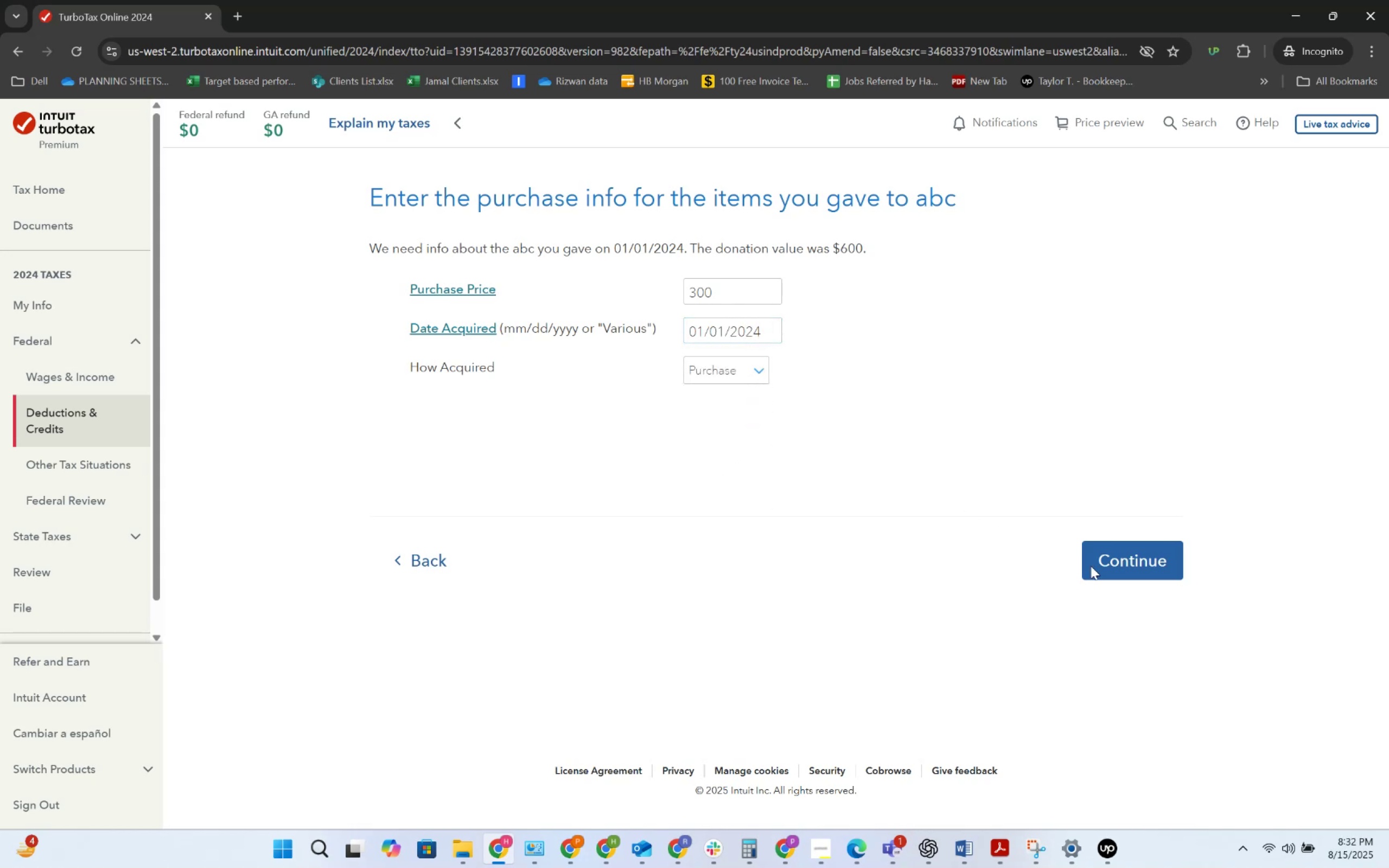 
left_click([1151, 579])
 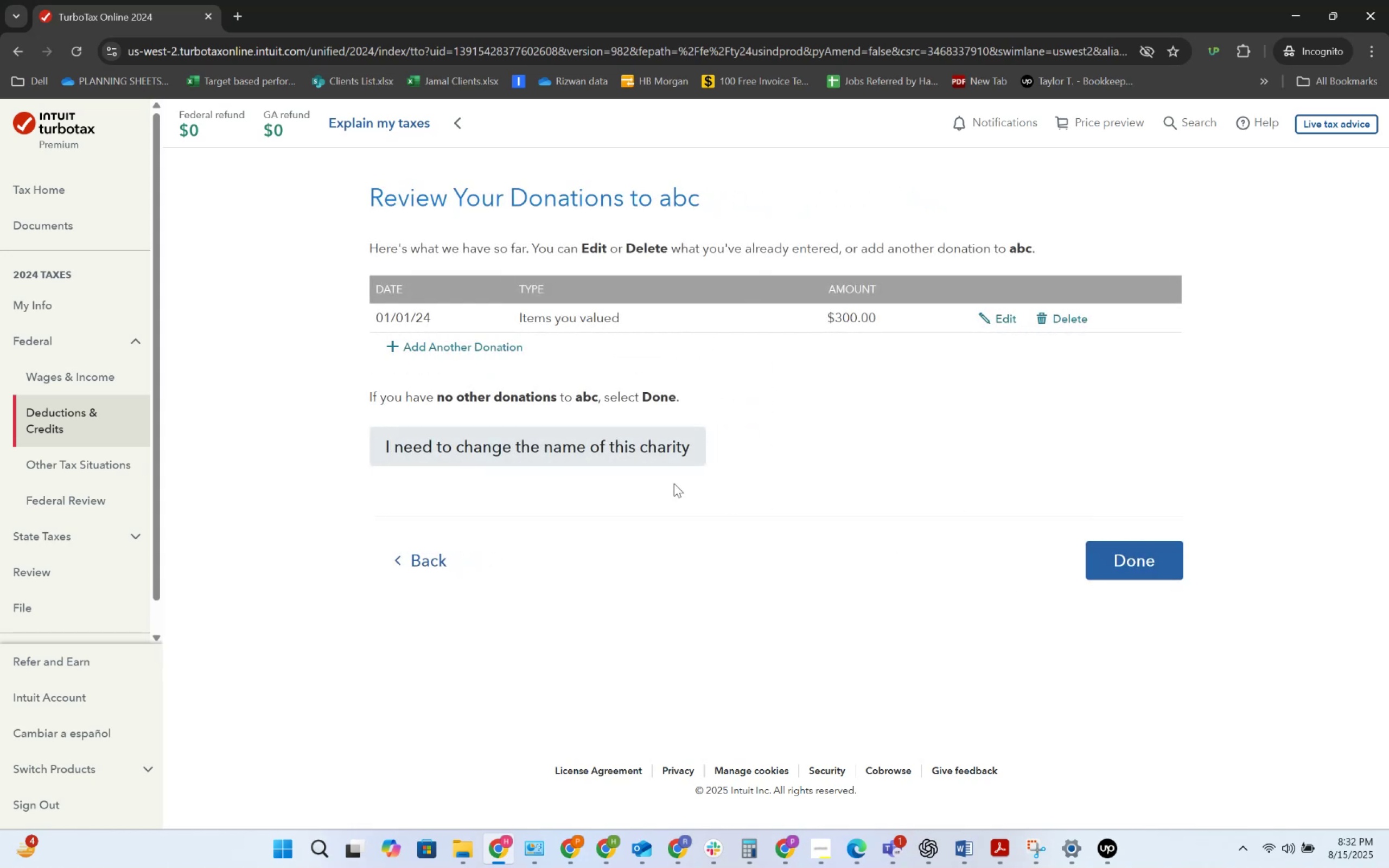 
left_click([436, 343])
 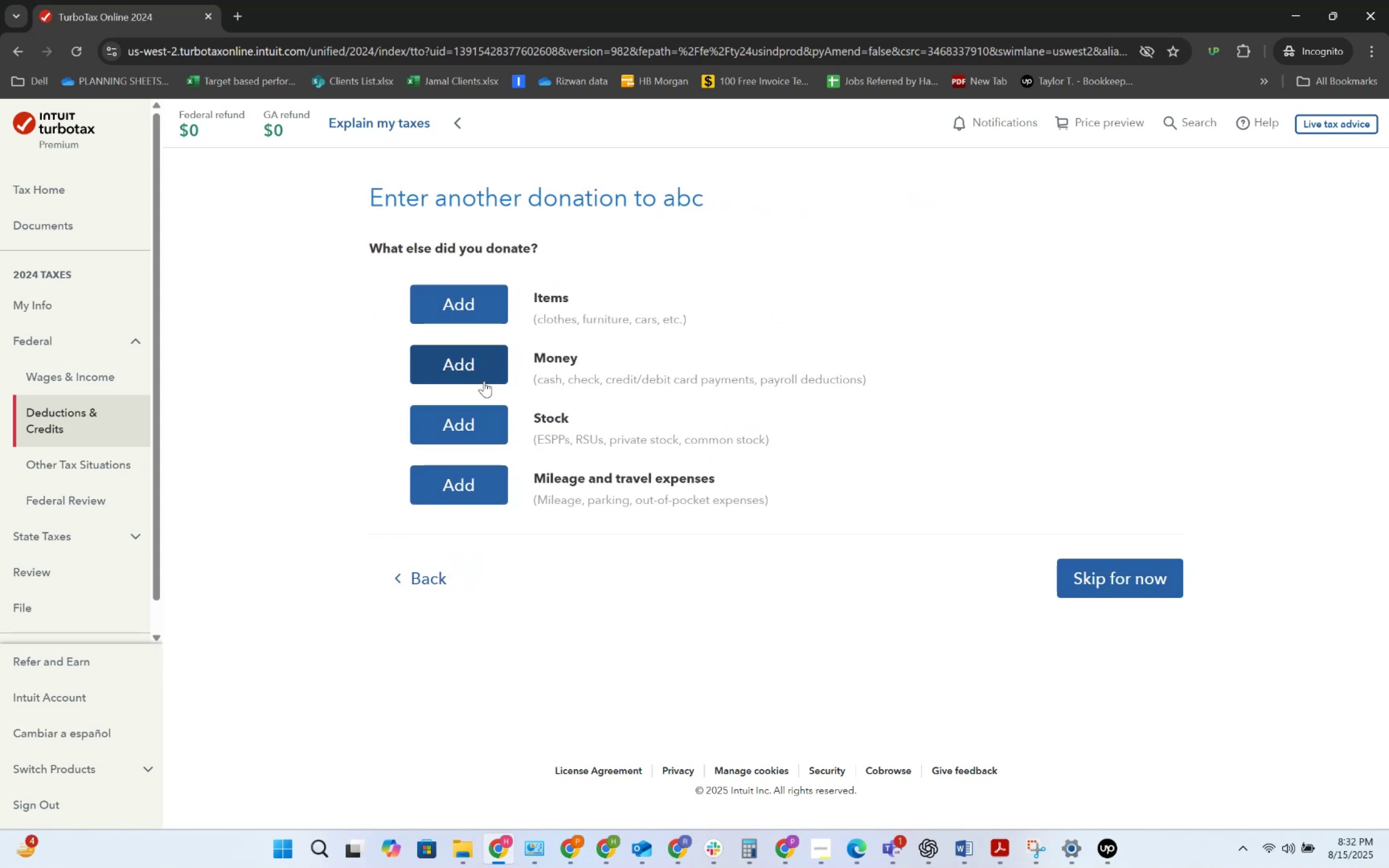 
left_click([474, 381])
 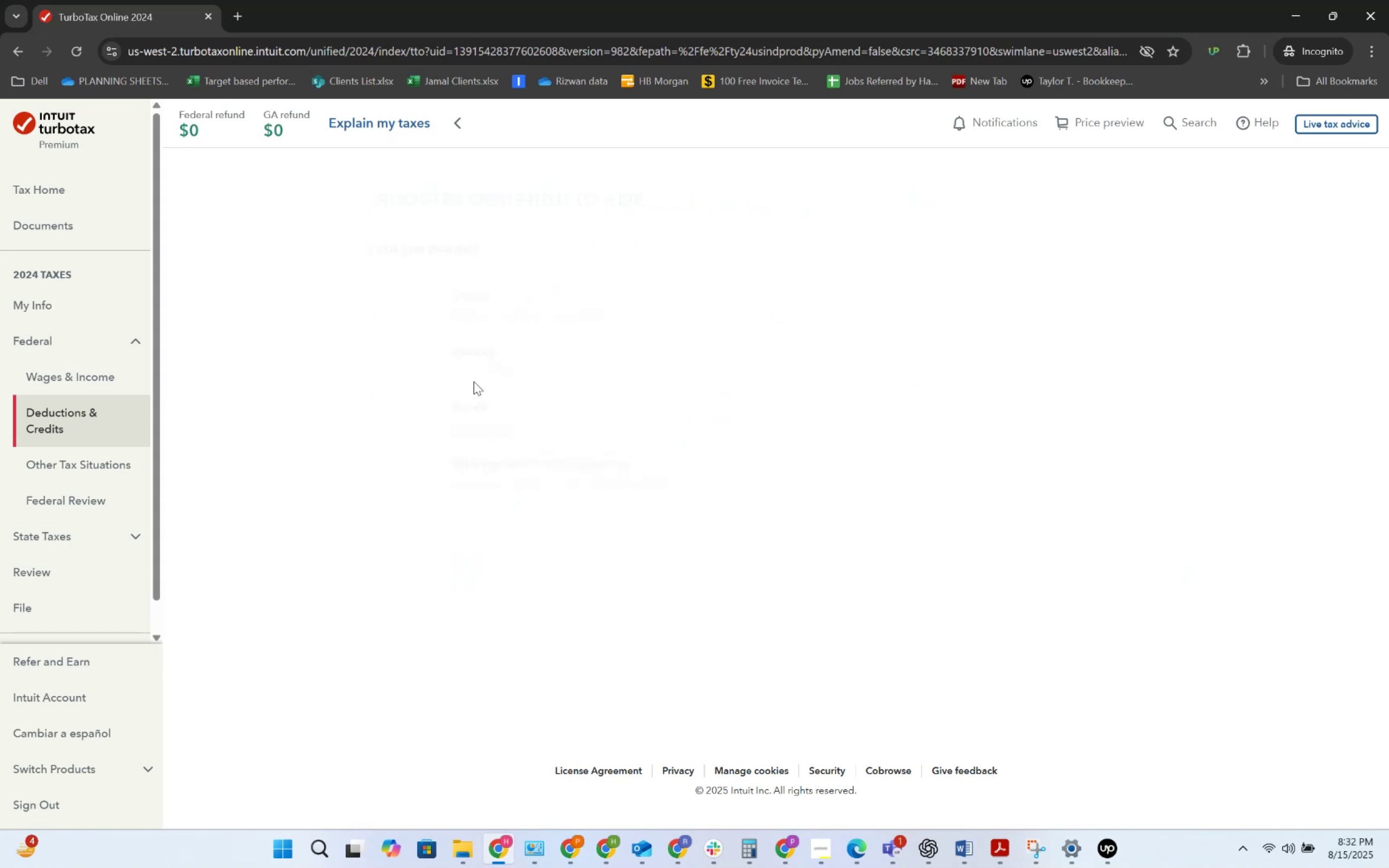 
key(Alt+AltLeft)
 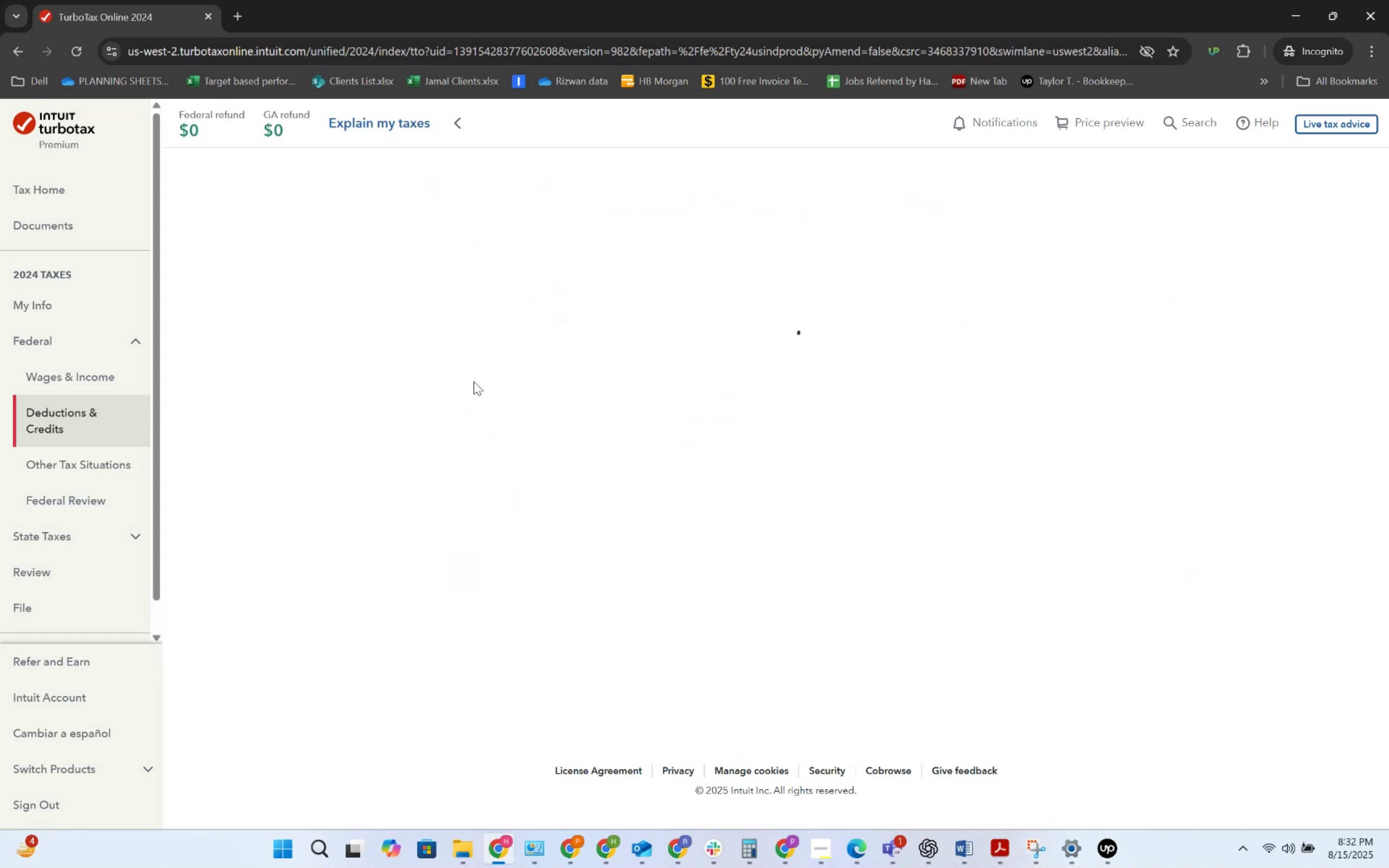 
key(Alt+Tab)
 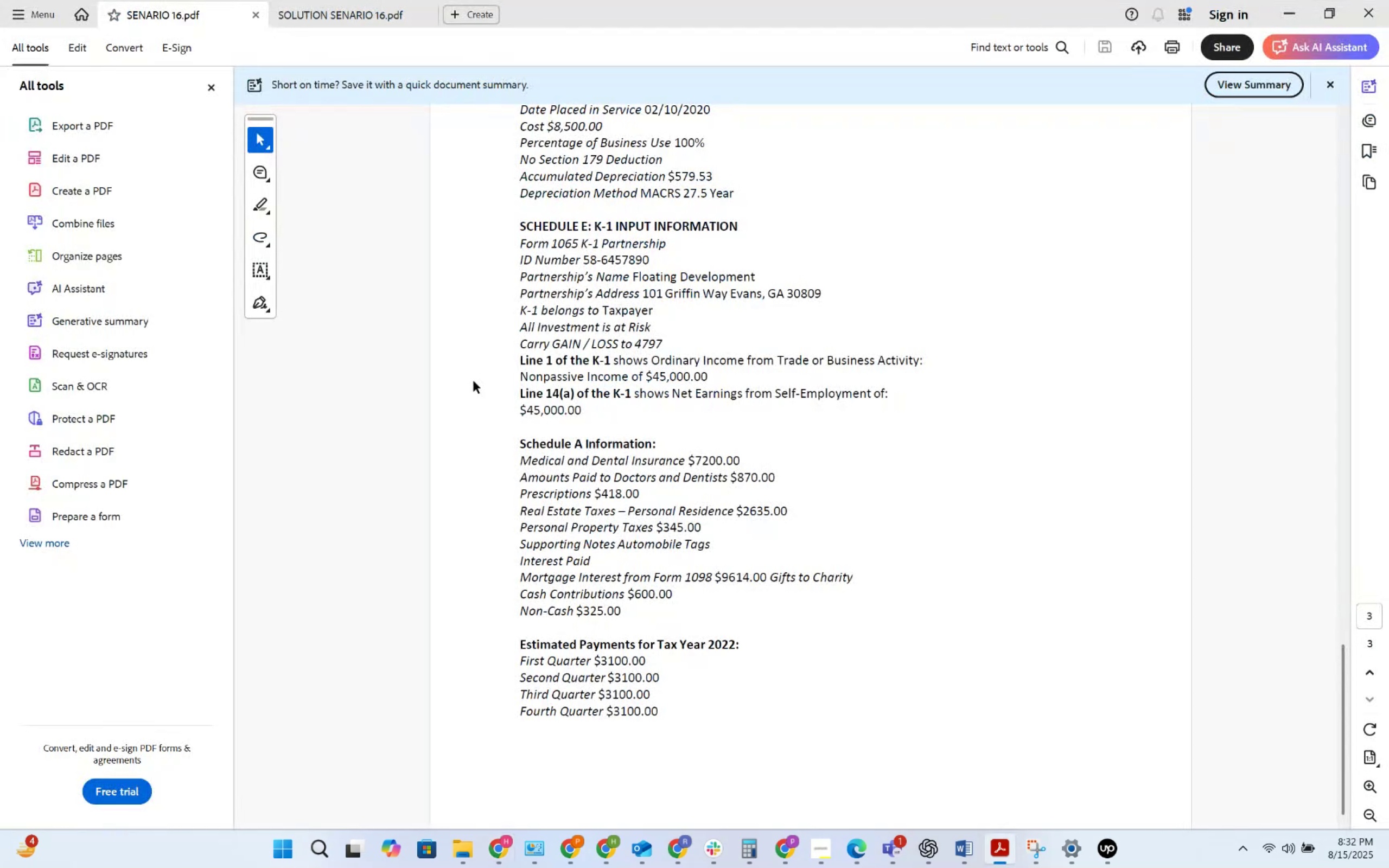 
key(Alt+AltLeft)
 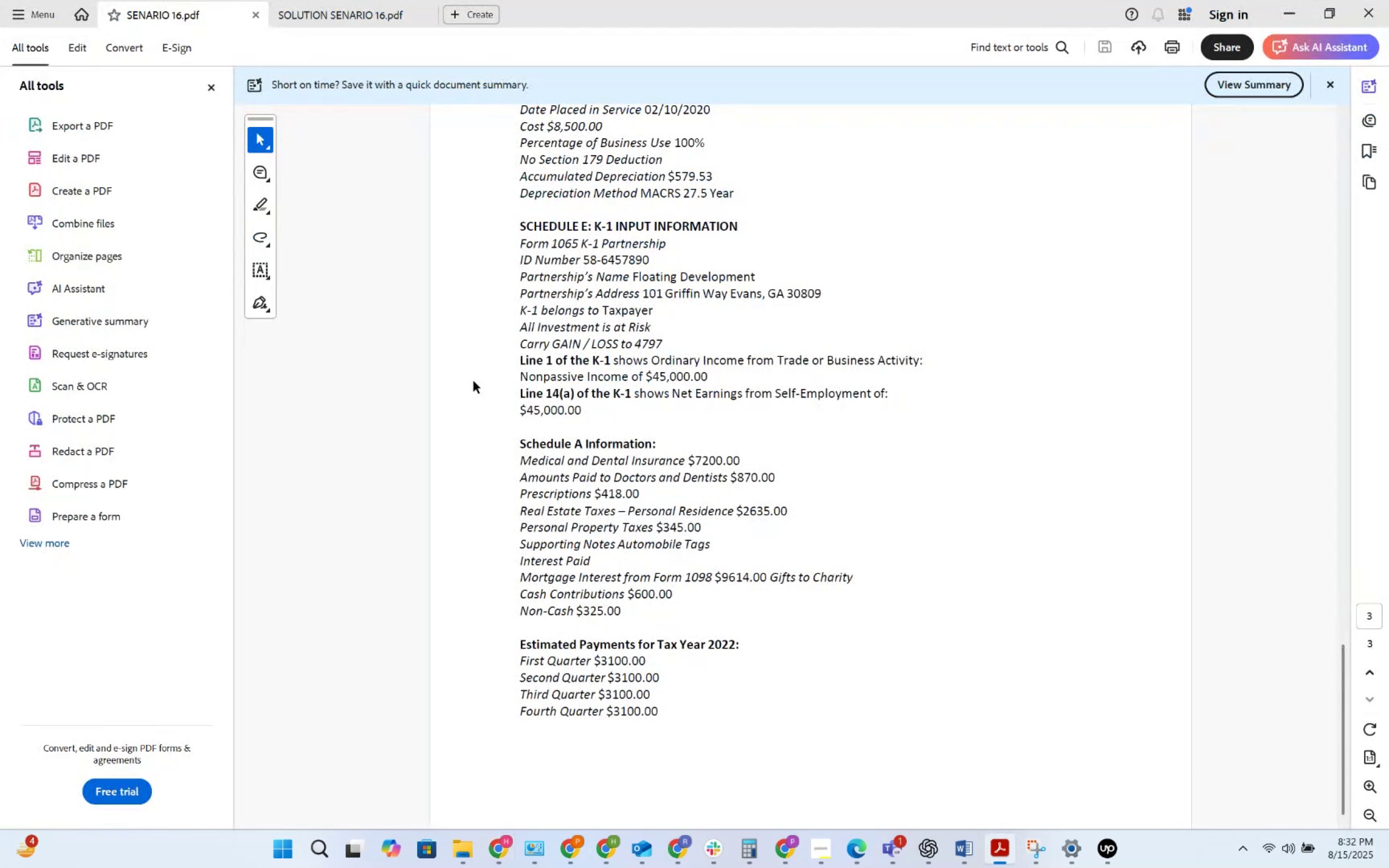 
key(Alt+Tab)
 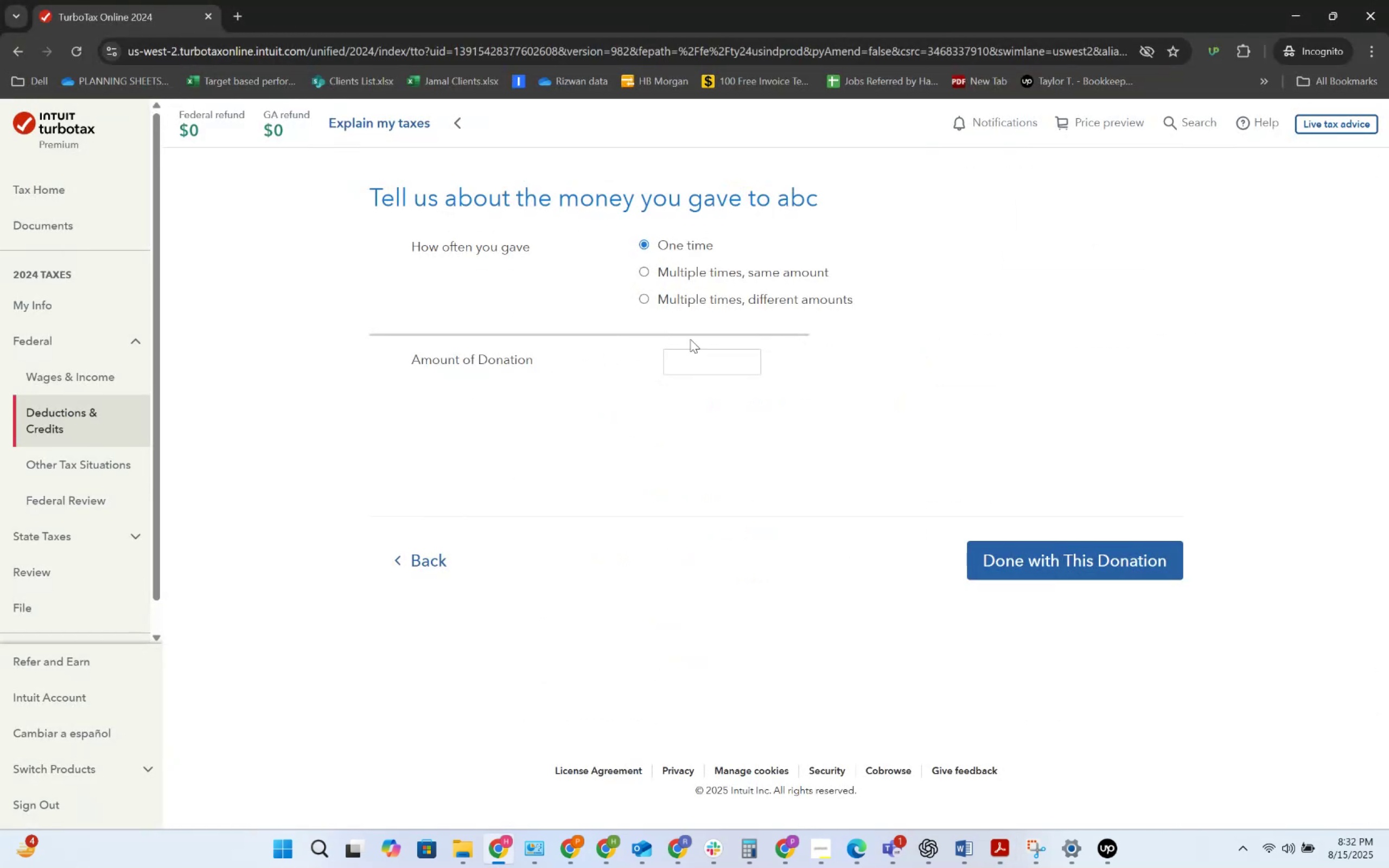 
left_click([713, 366])
 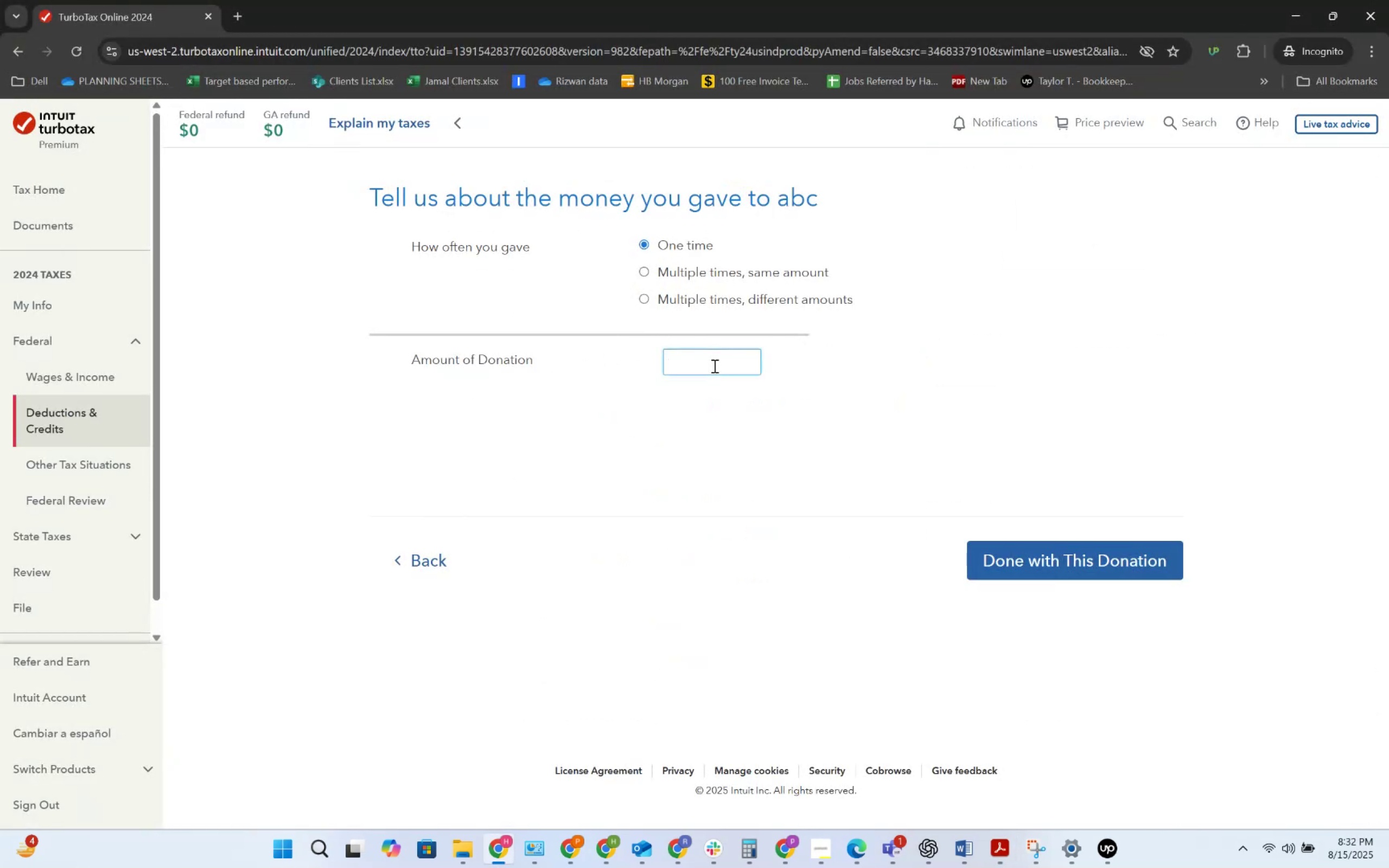 
key(Numpad6)
 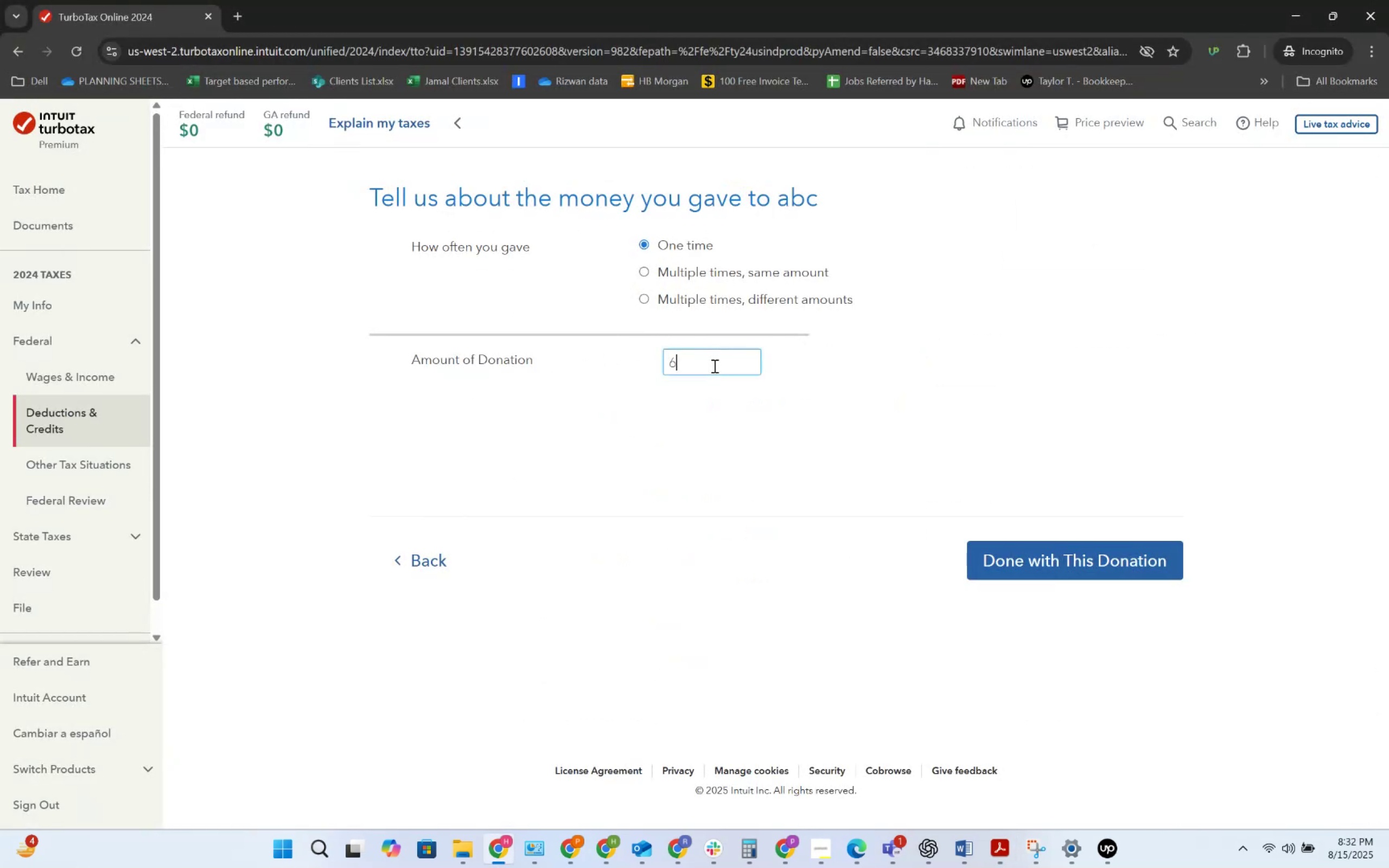 
key(Numpad0)
 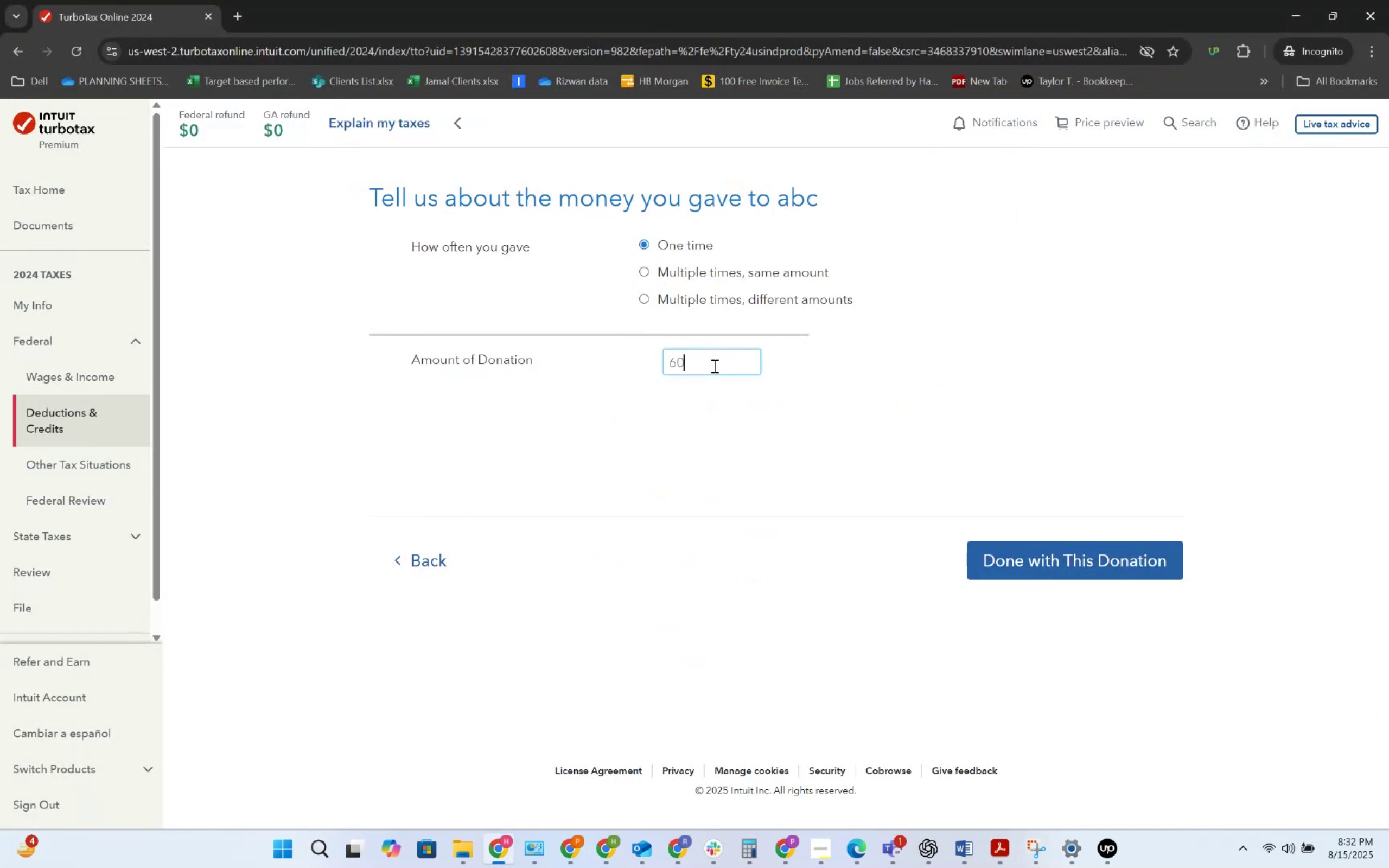 
key(Numpad0)
 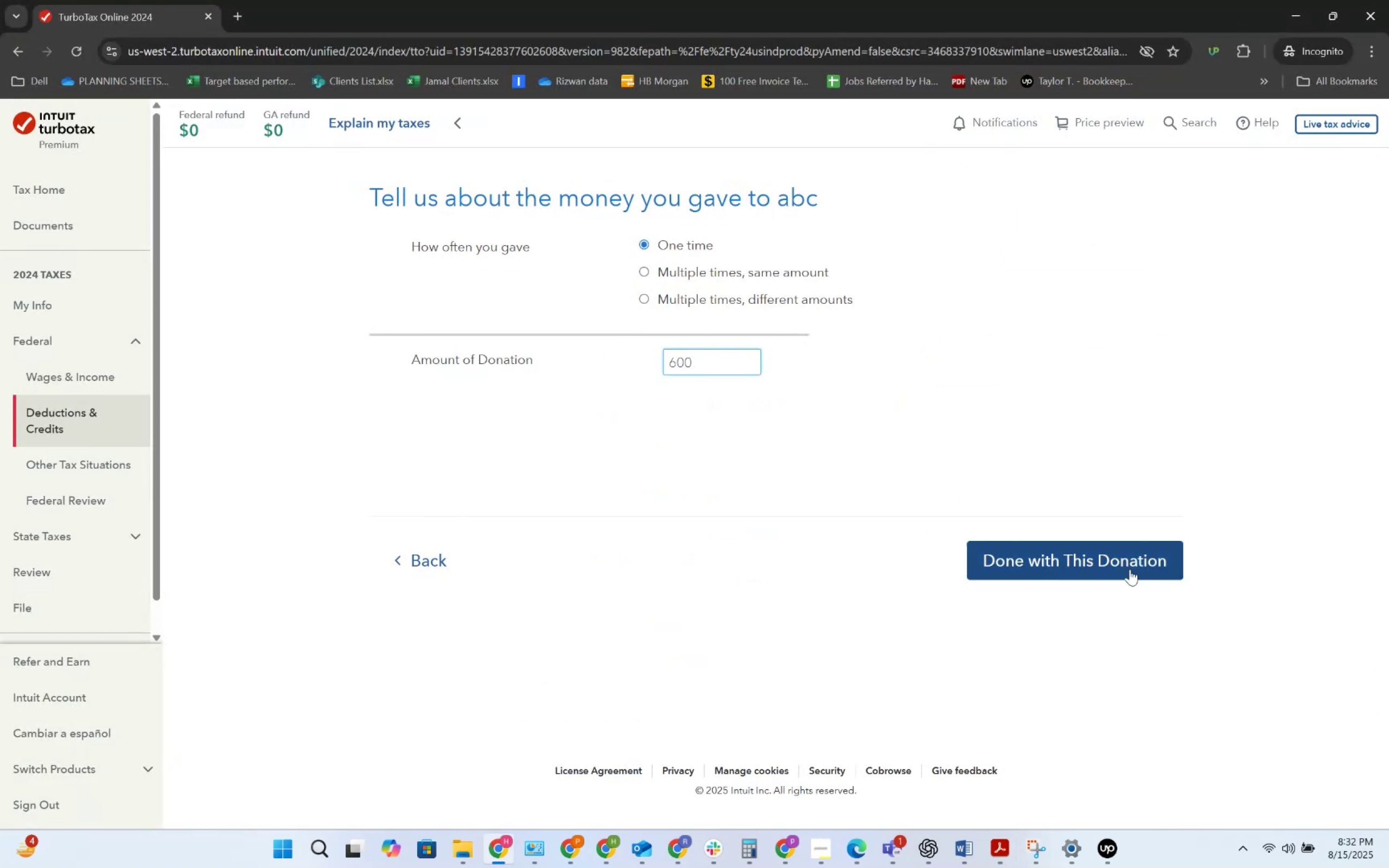 
left_click([1132, 573])
 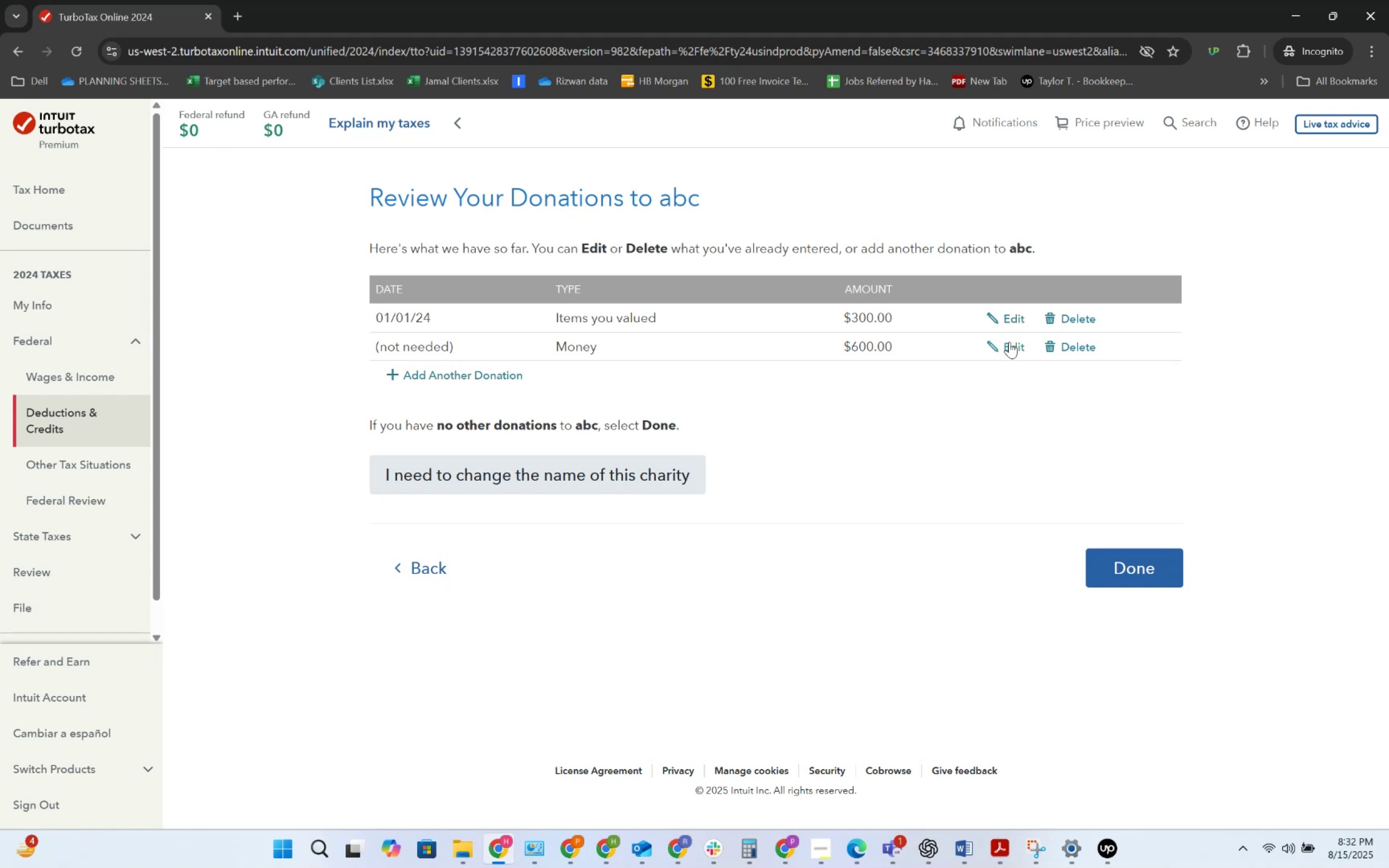 
wait(5.35)
 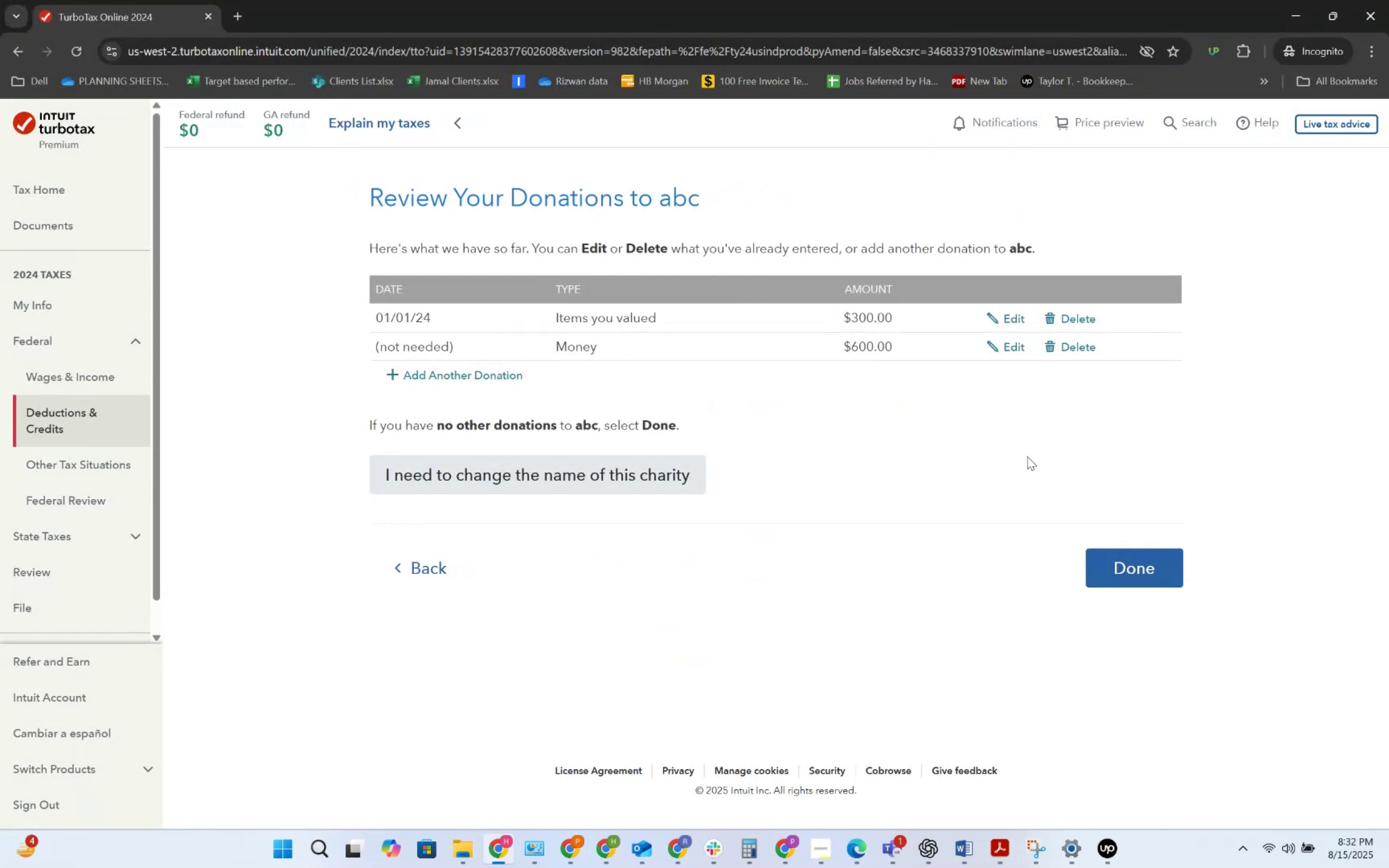 
left_click([1005, 320])
 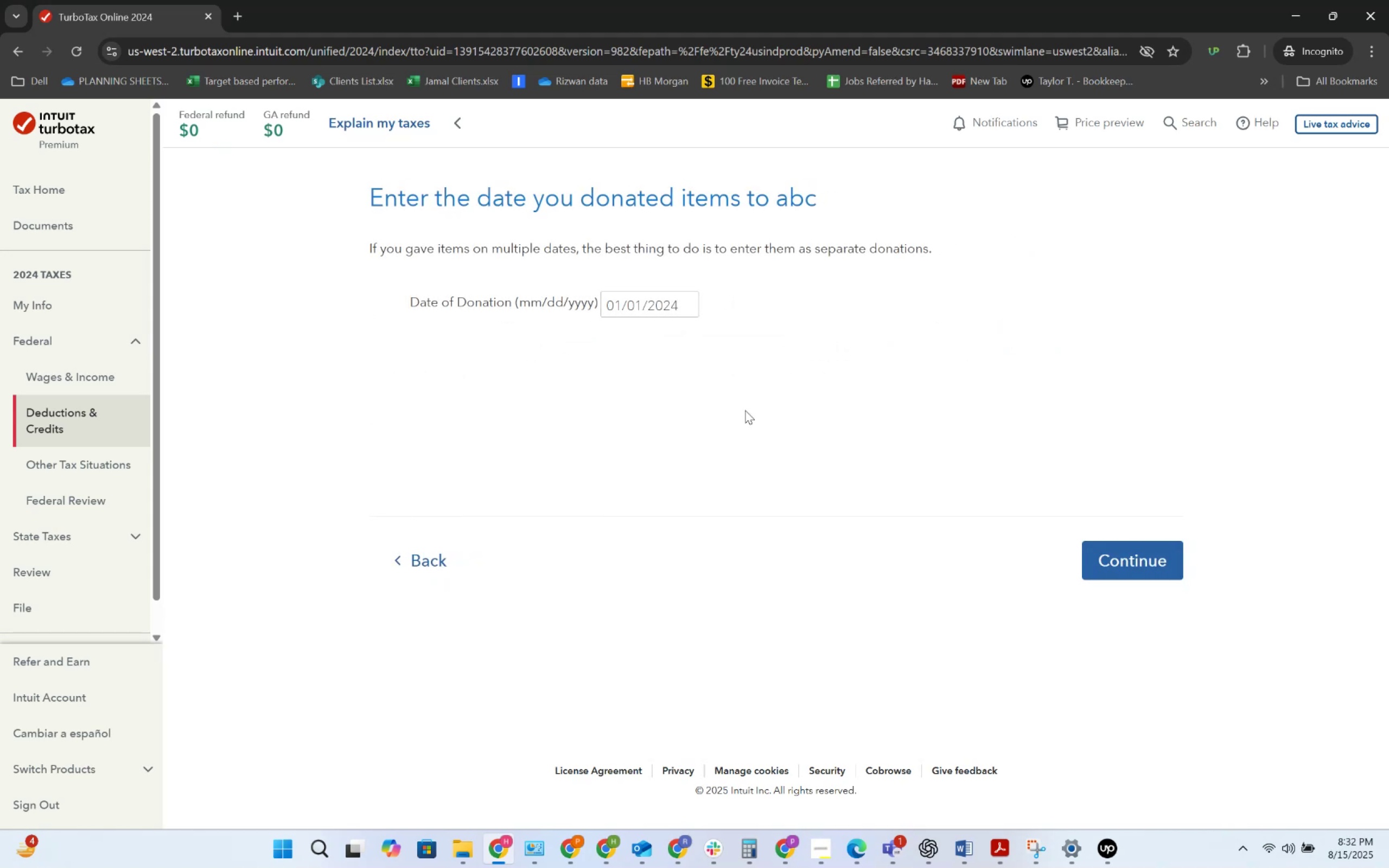 
left_click([1108, 560])
 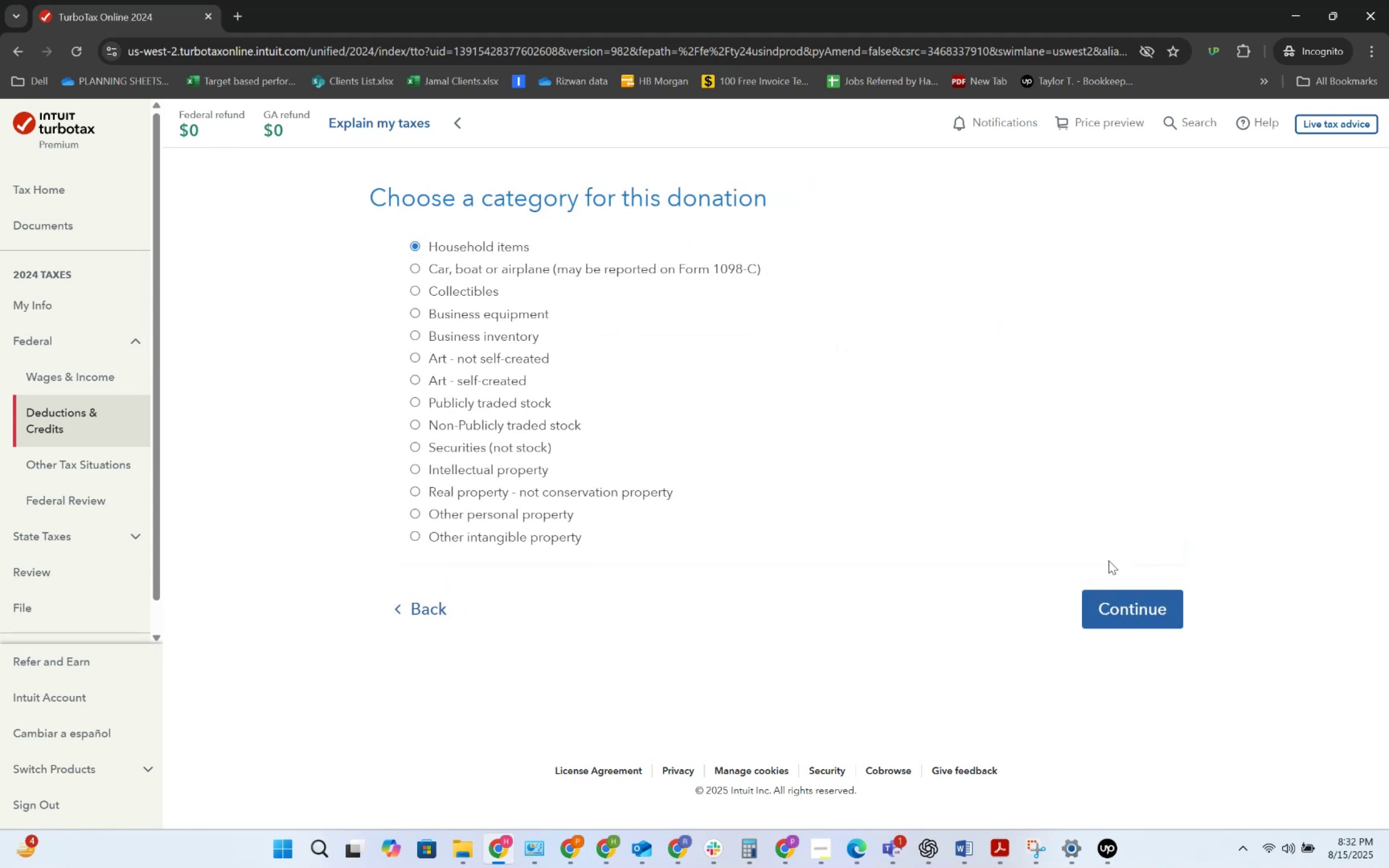 
left_click([1110, 601])
 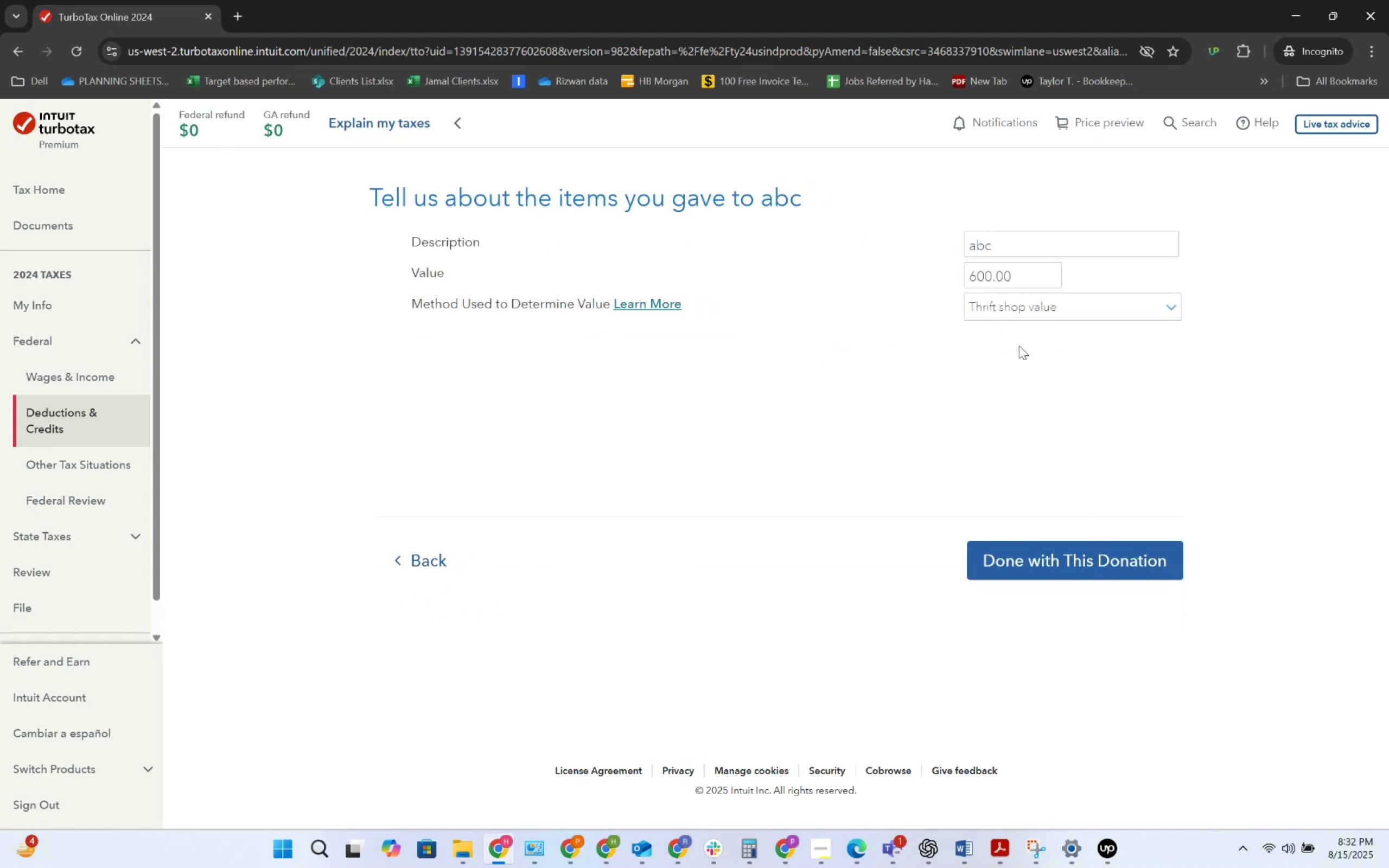 
left_click_drag(start_coordinate=[1031, 277], to_coordinate=[931, 282])
 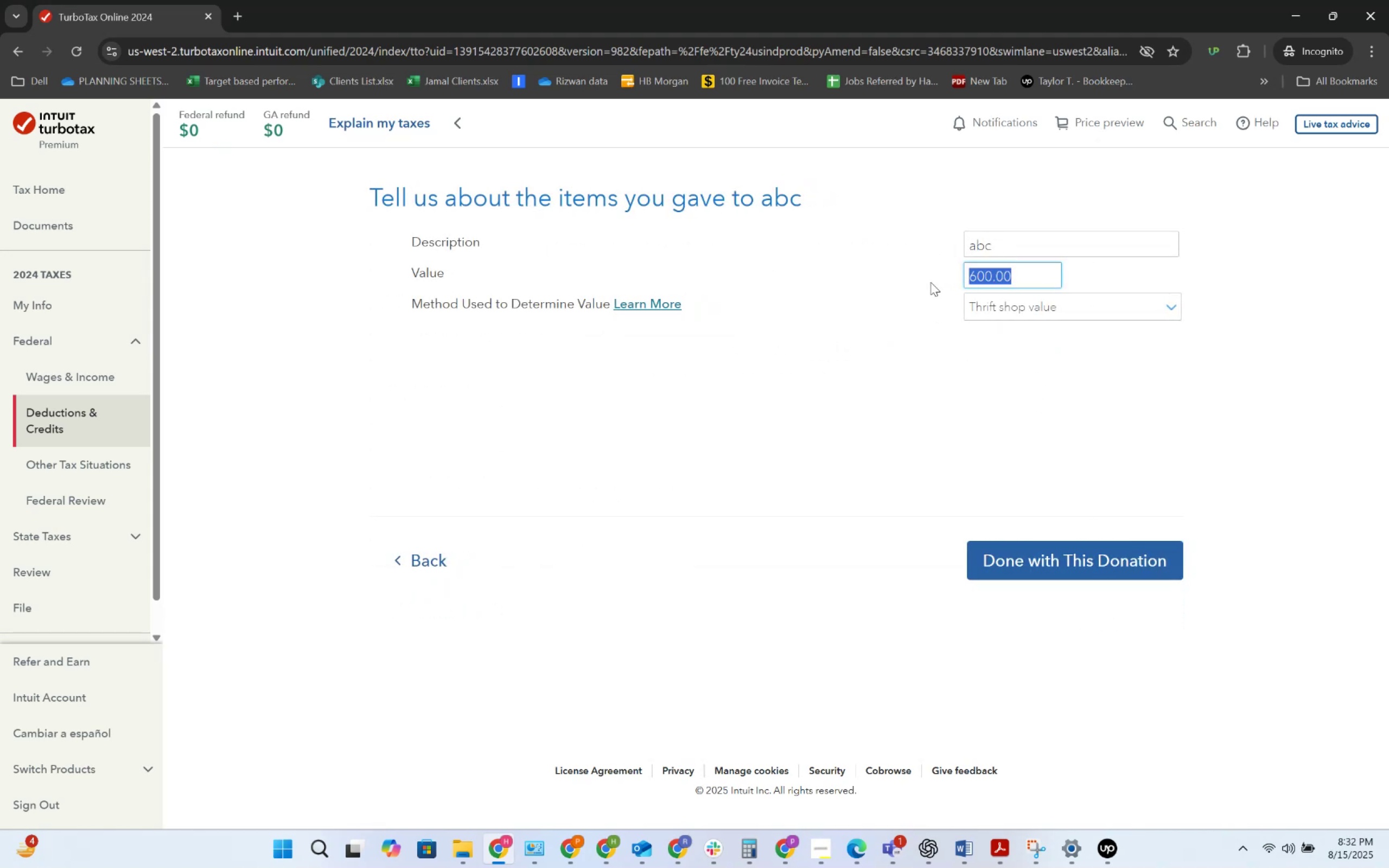 
key(Alt+AltLeft)
 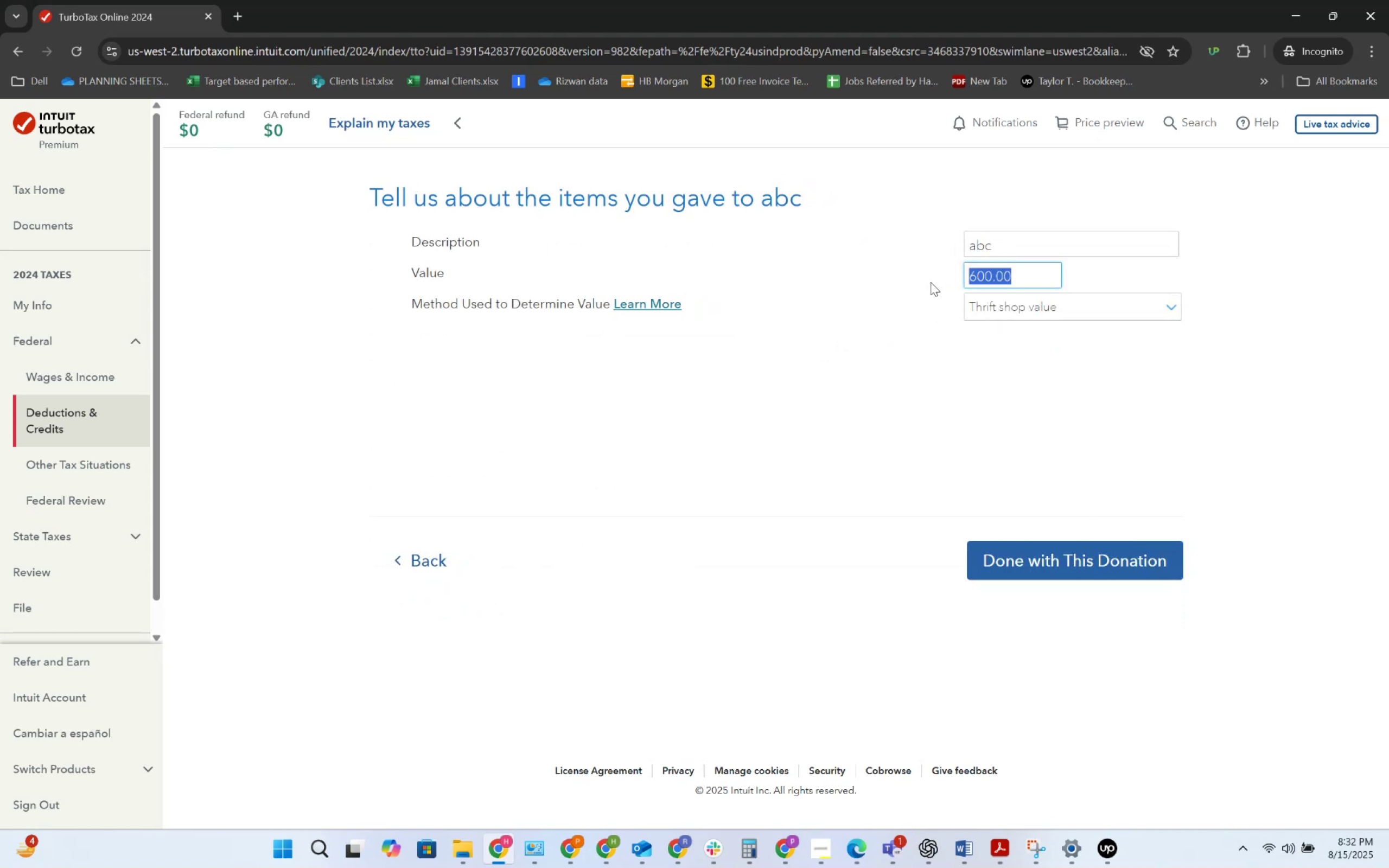 
key(Alt+Tab)
 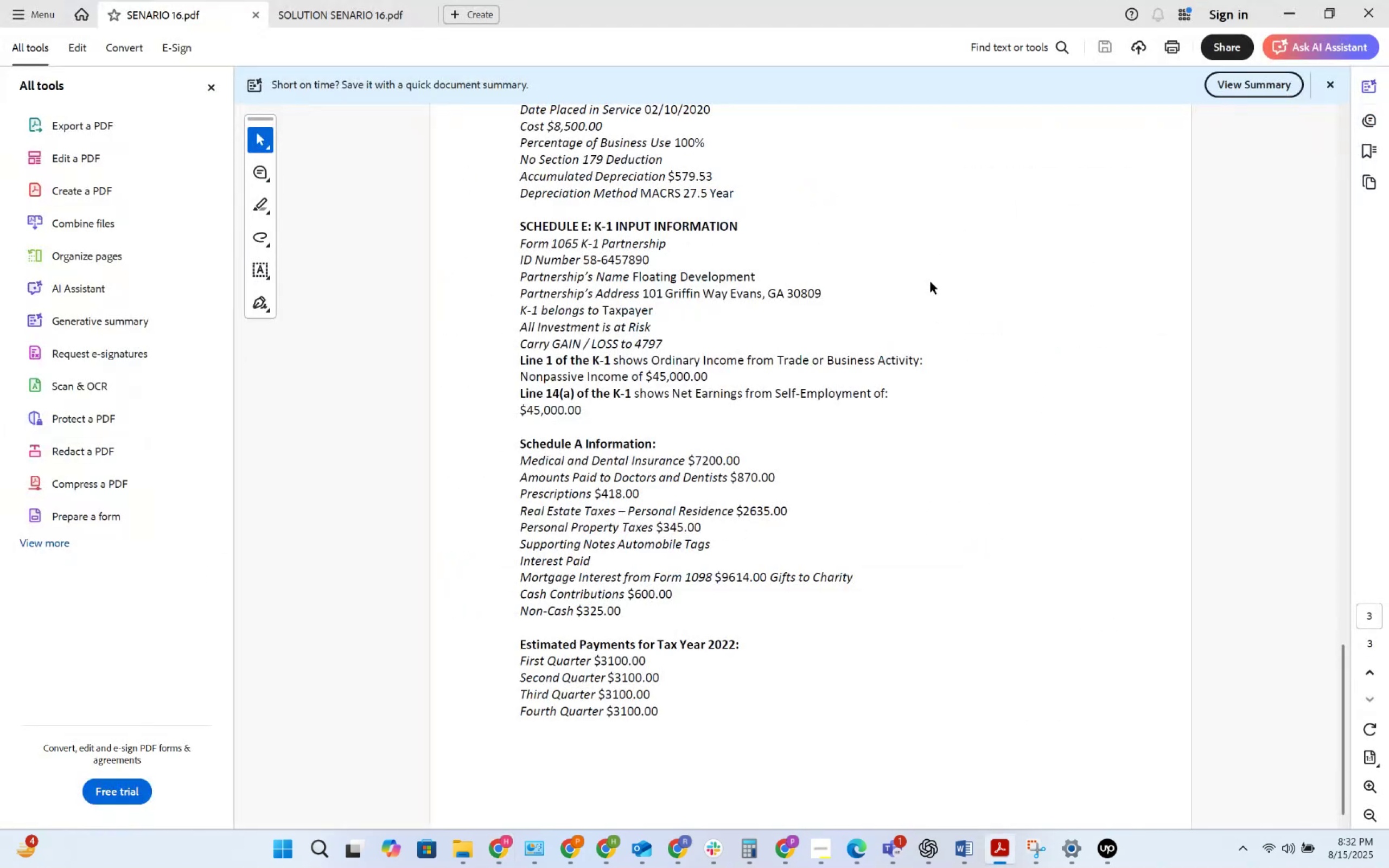 
key(Alt+AltLeft)
 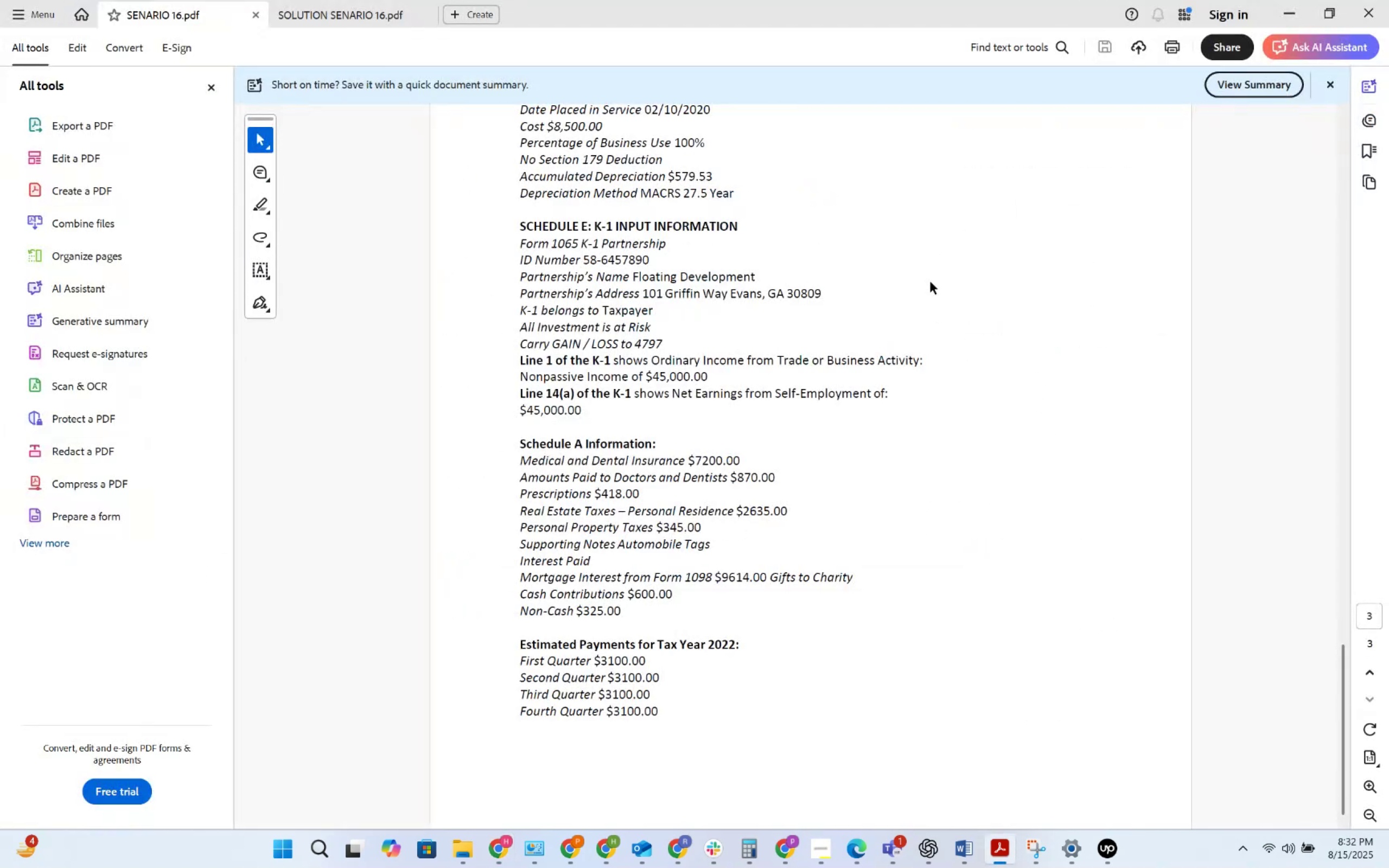 
key(Alt+Tab)
 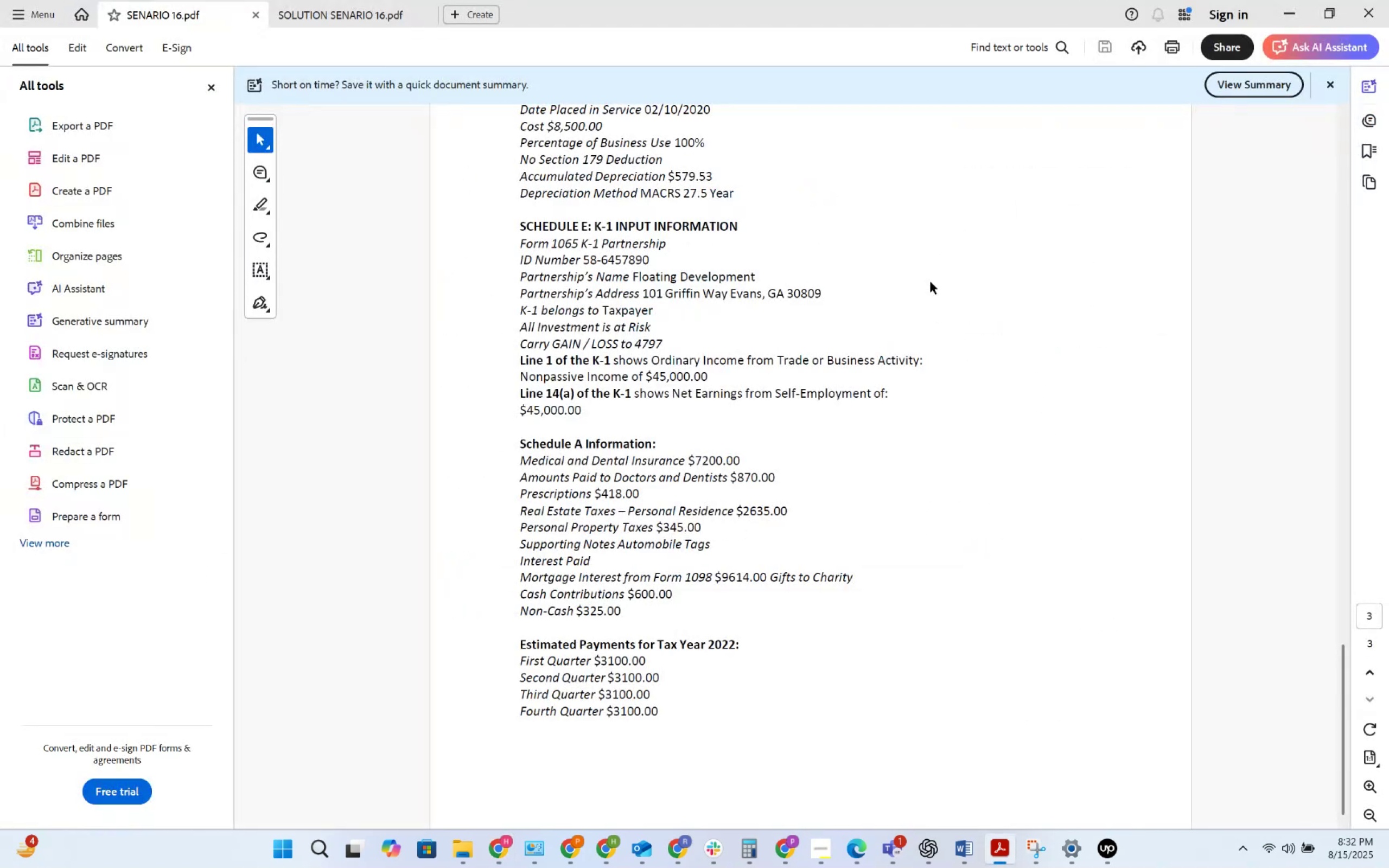 
key(Numpad3)
 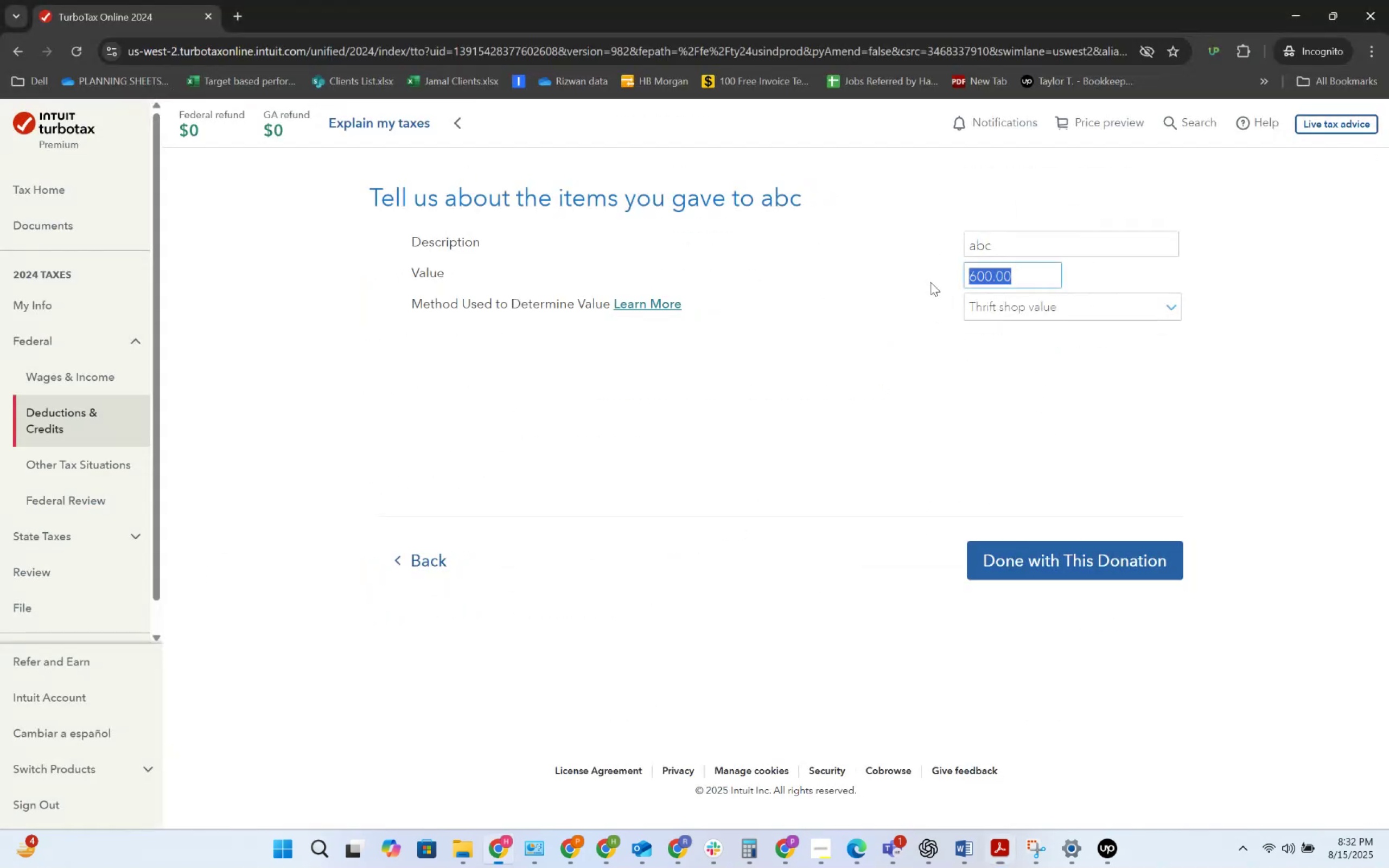 
key(Numpad2)
 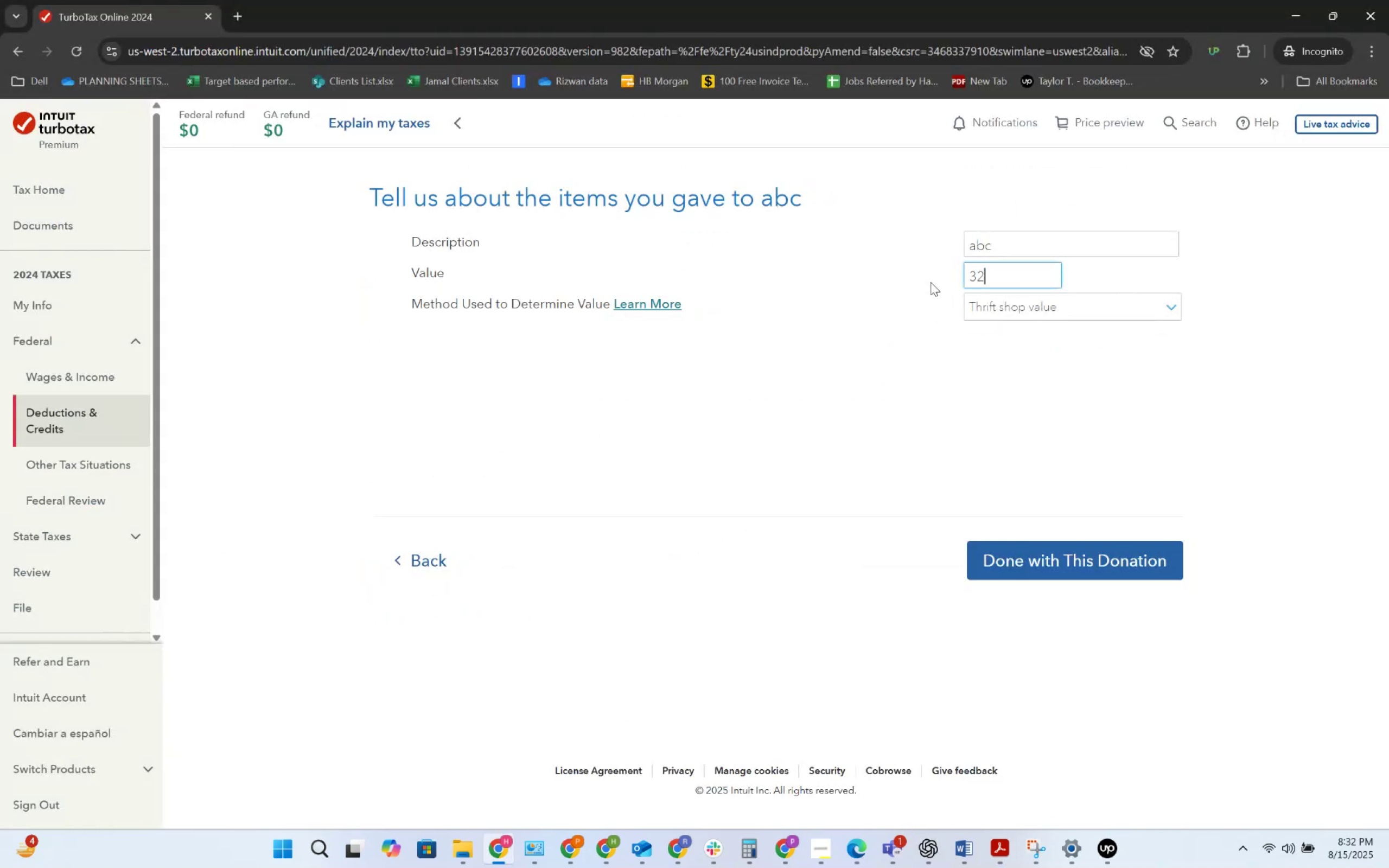 
key(Numpad5)
 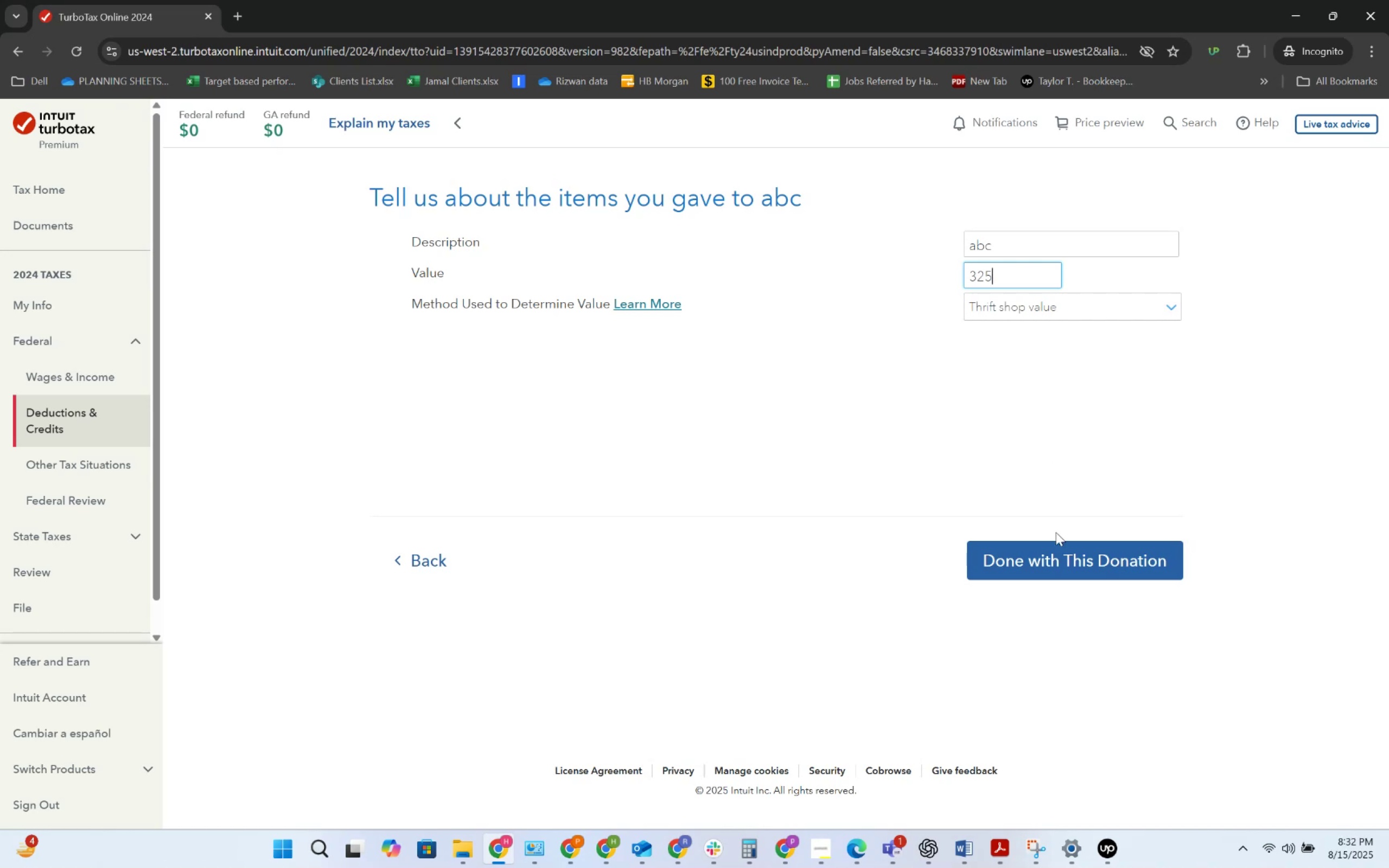 
left_click([1055, 551])
 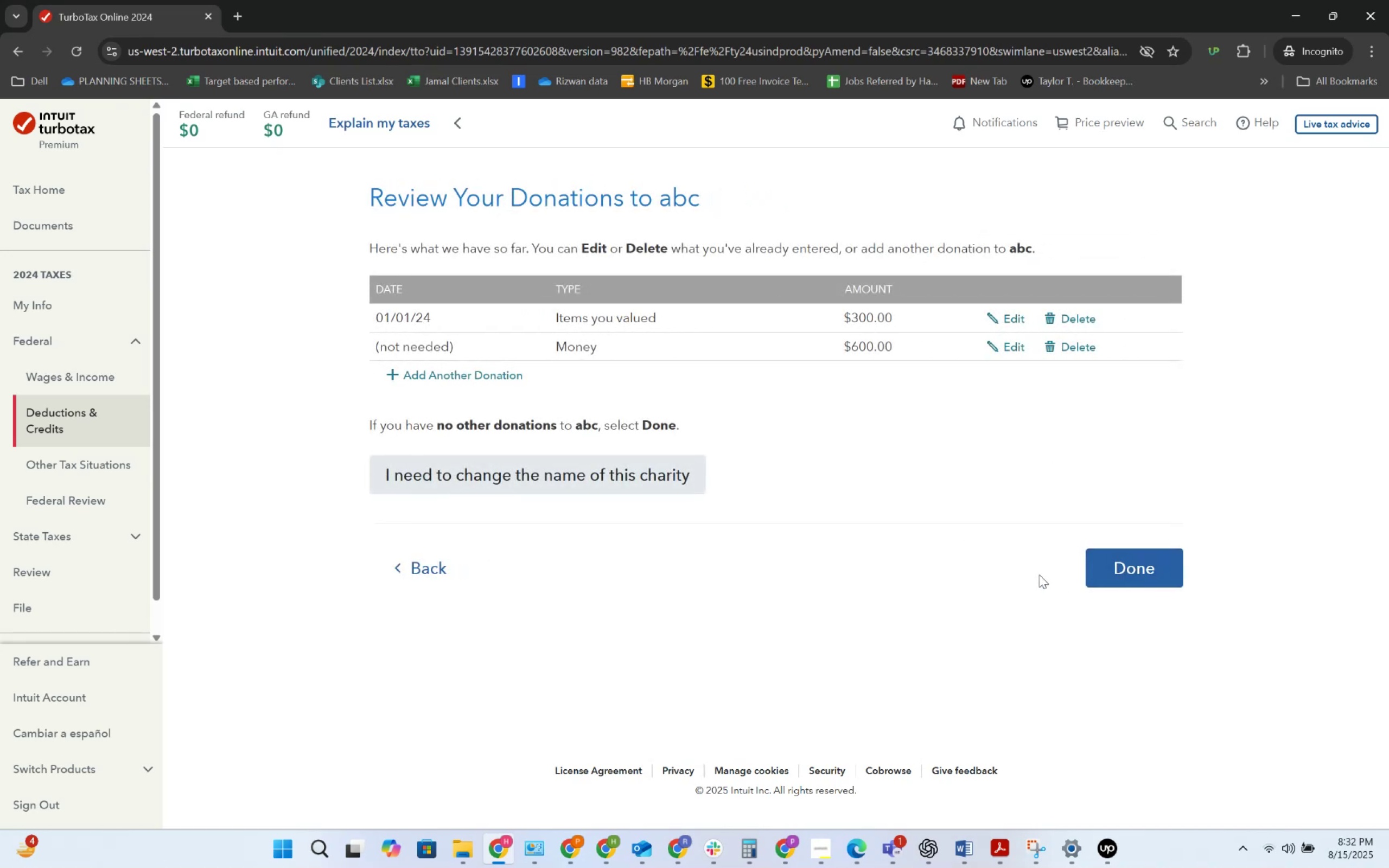 
wait(5.64)
 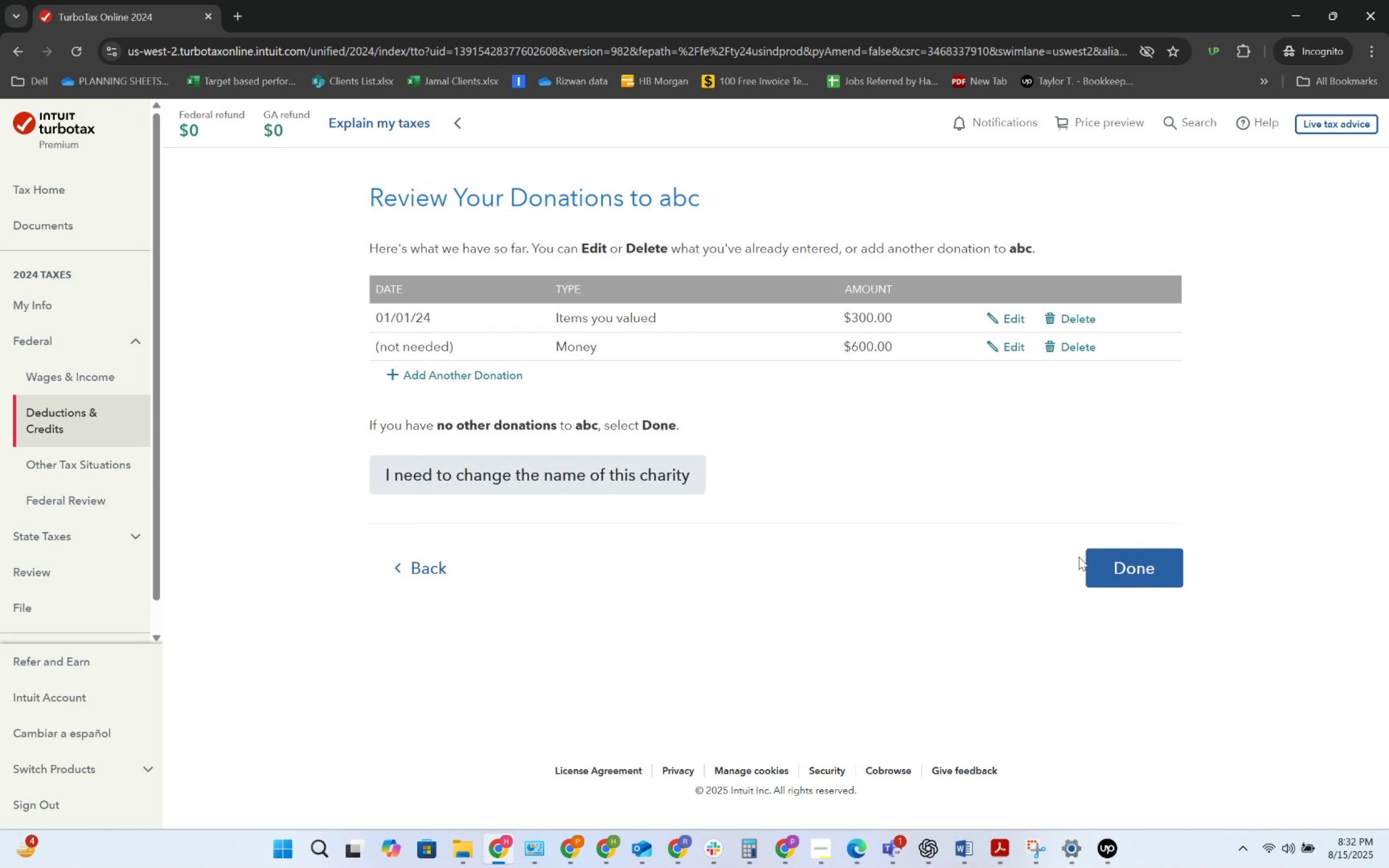 
left_click([1136, 577])
 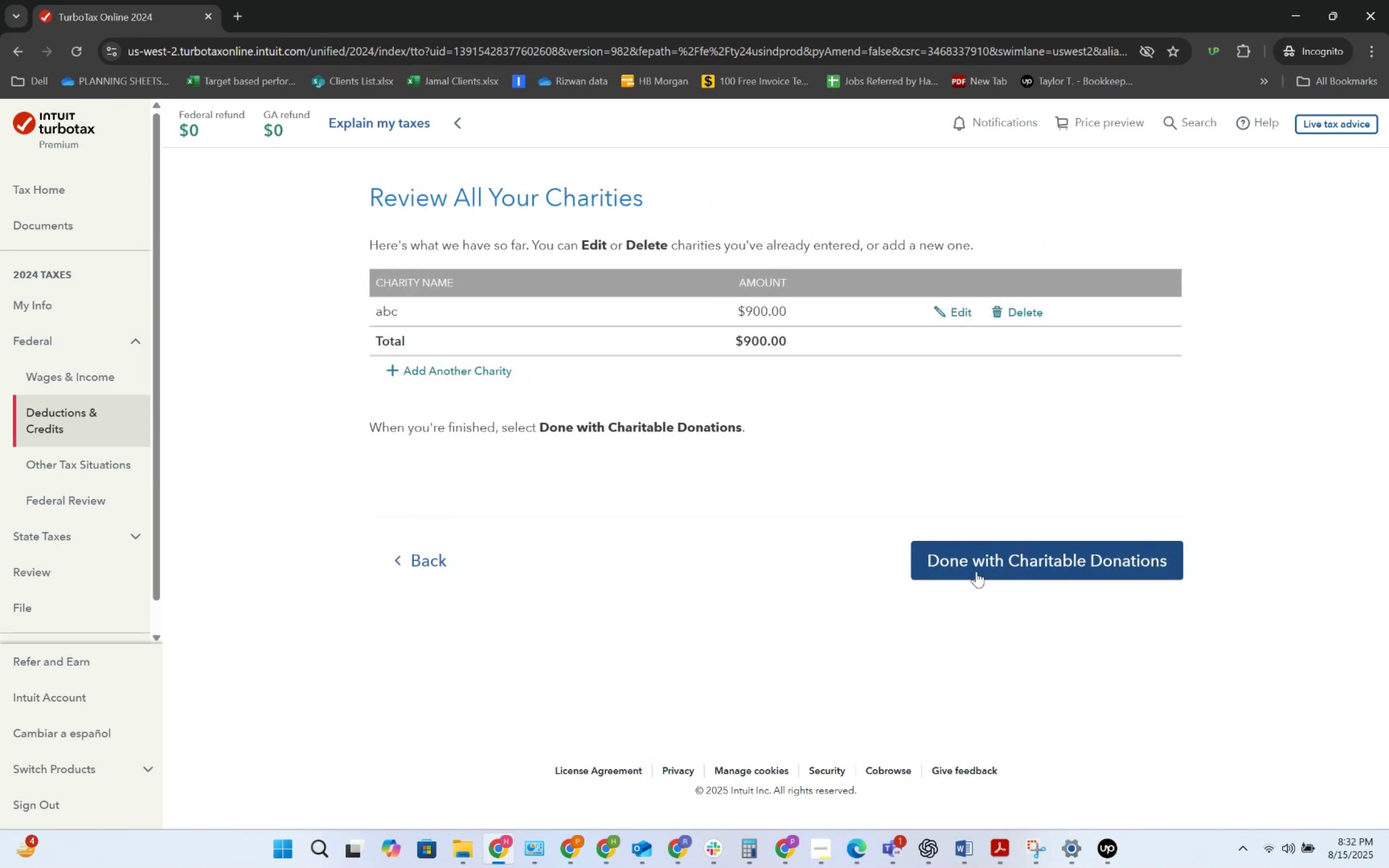 
left_click([975, 563])
 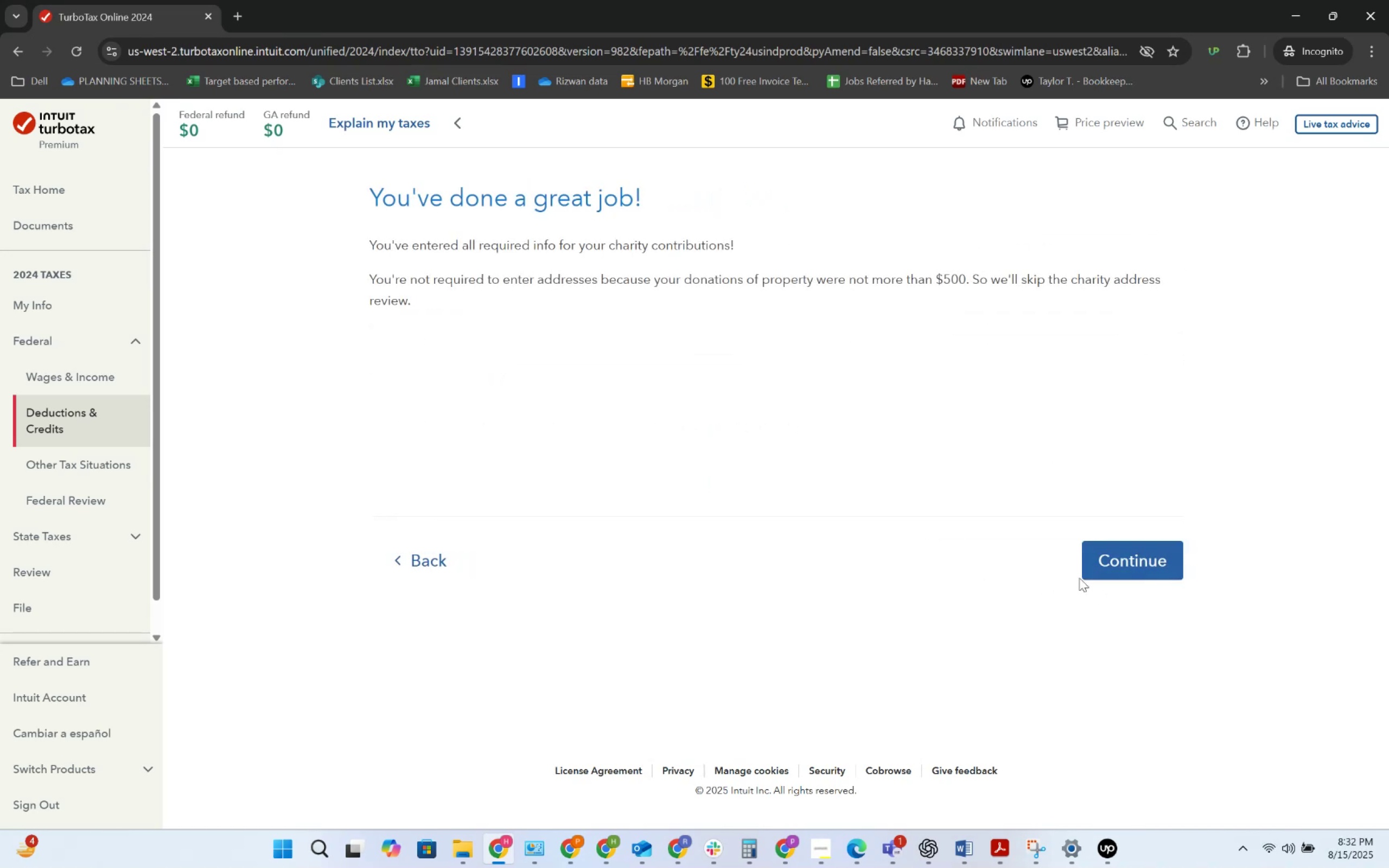 
left_click([1119, 561])
 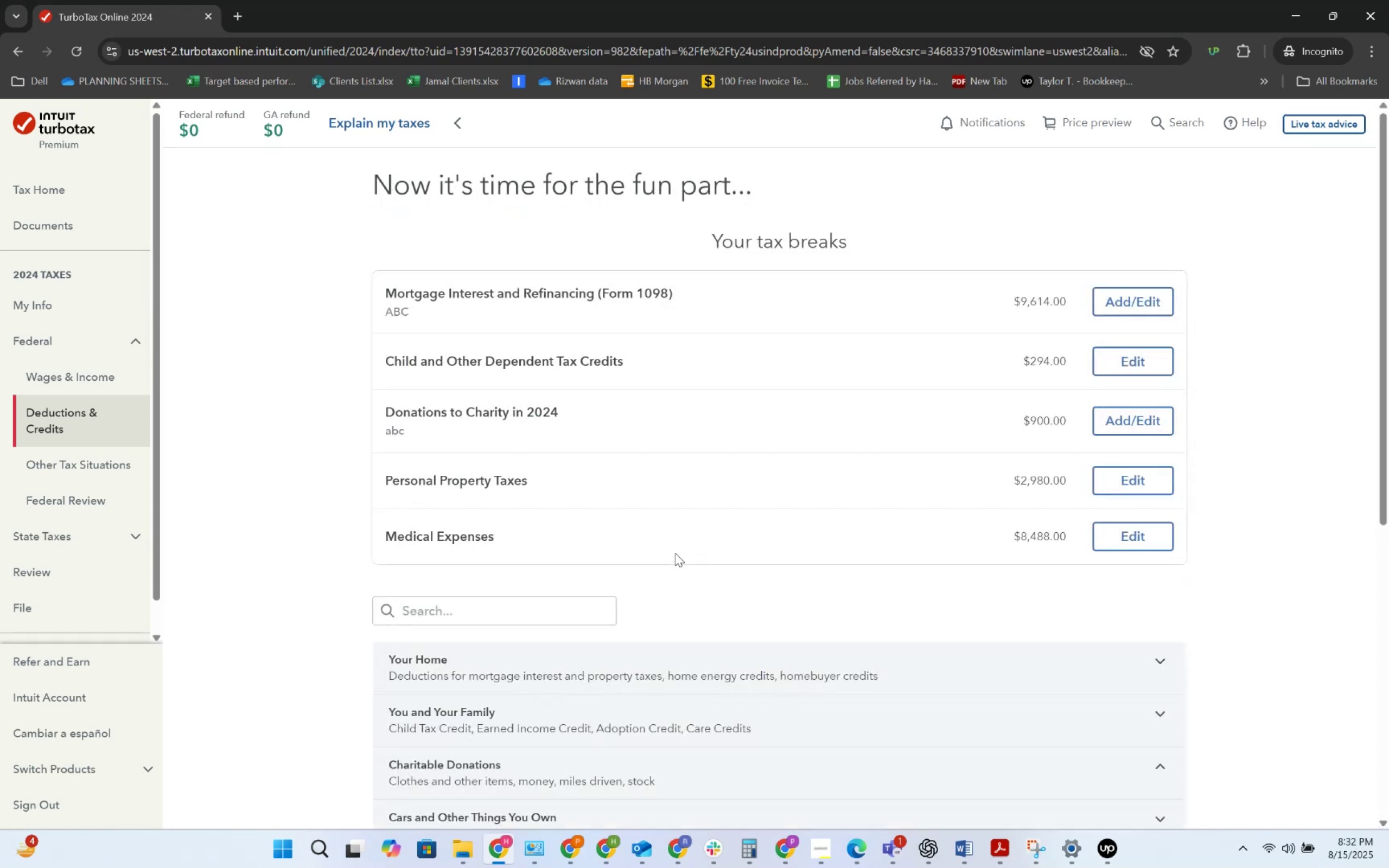 
scroll: coordinate [785, 548], scroll_direction: down, amount: 8.0
 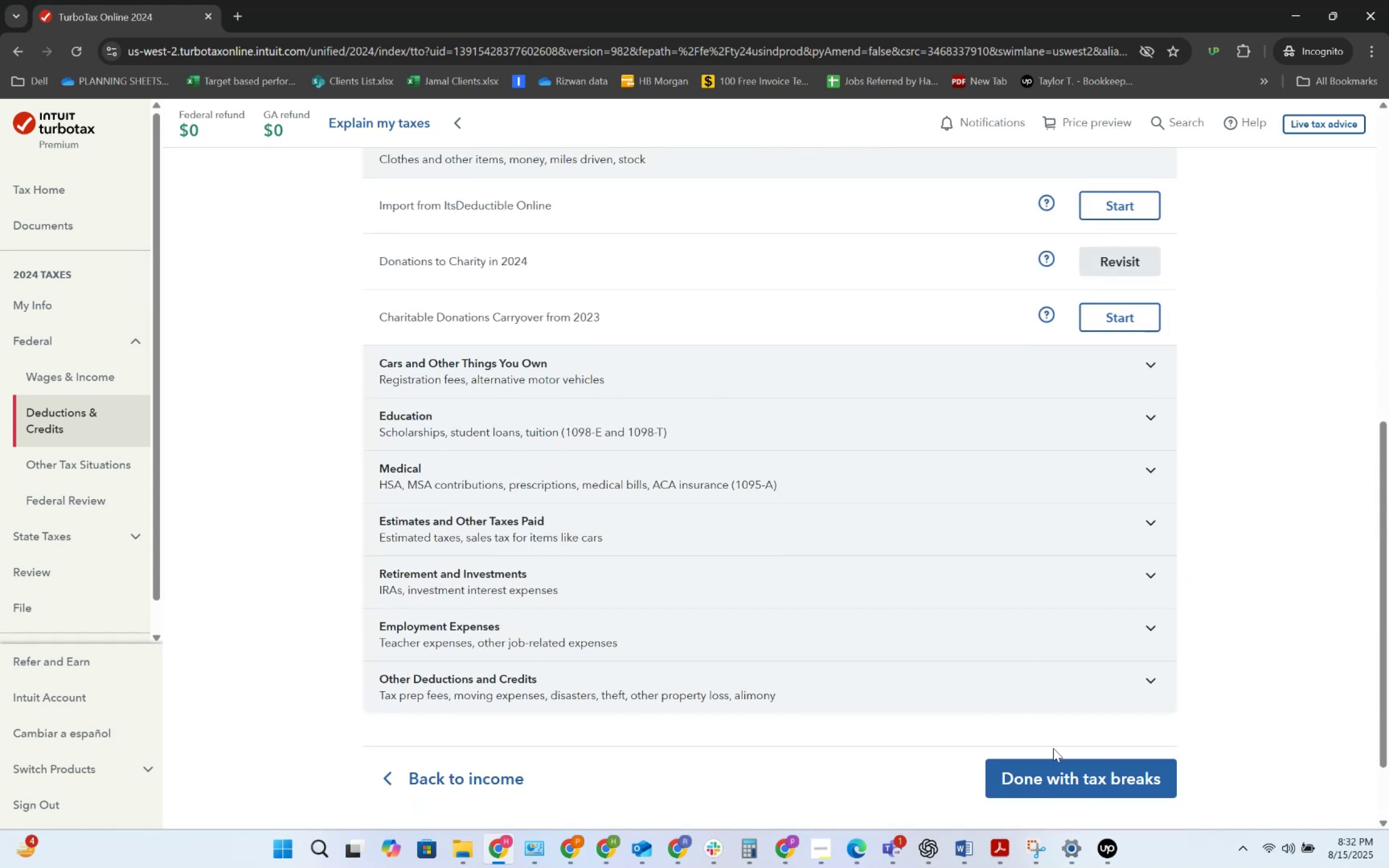 
left_click([1058, 768])
 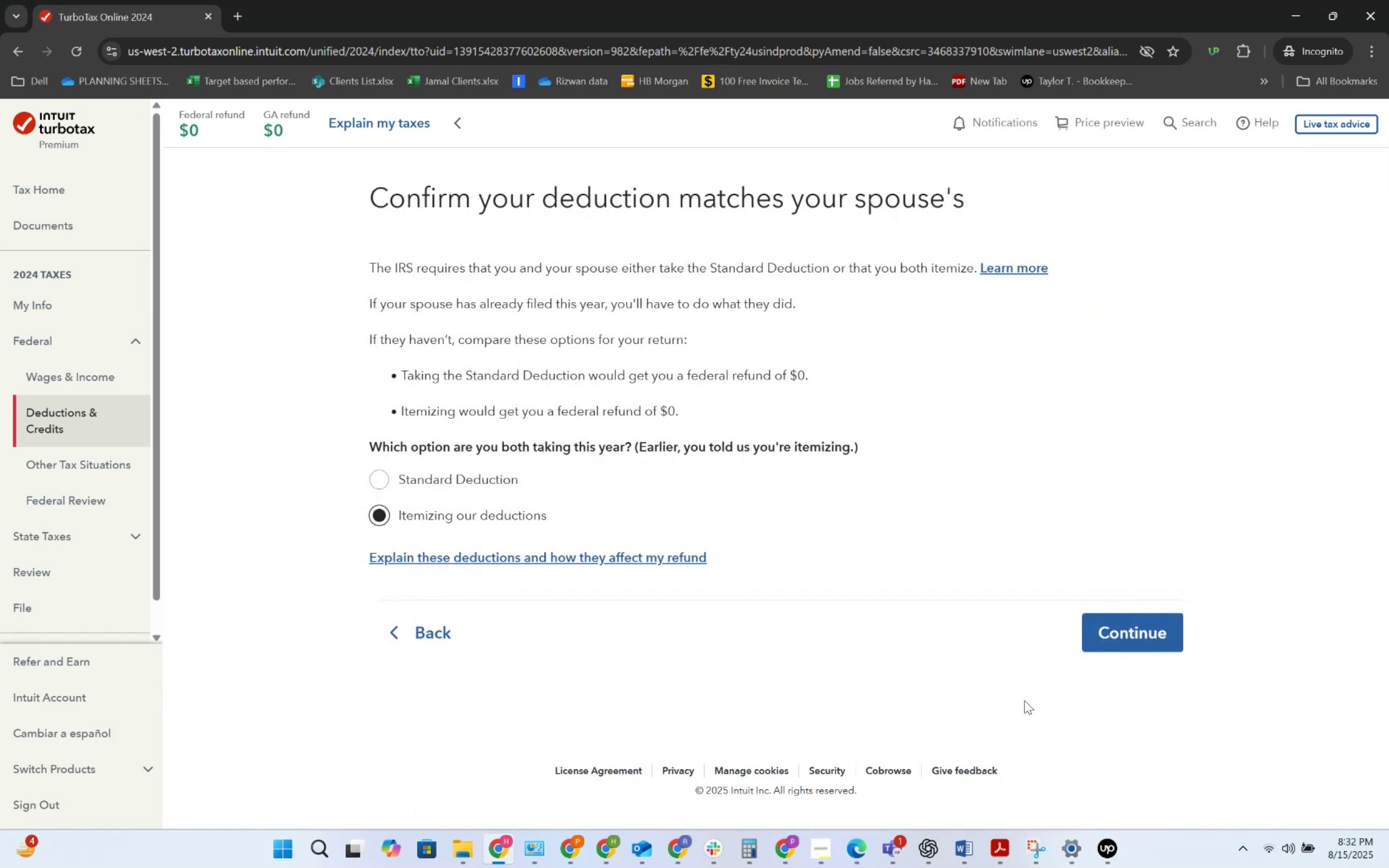 
left_click([1120, 640])
 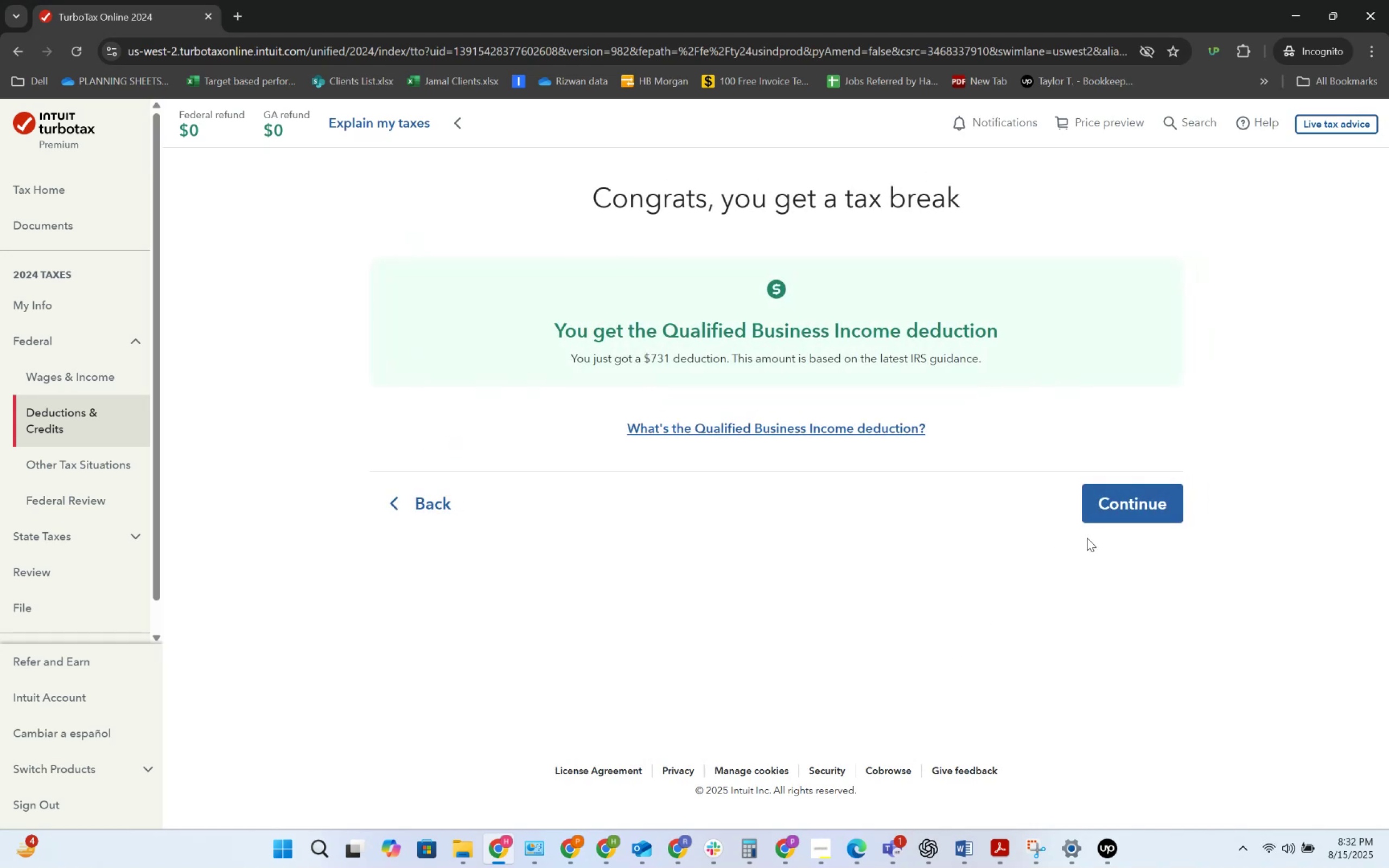 
wait(6.99)
 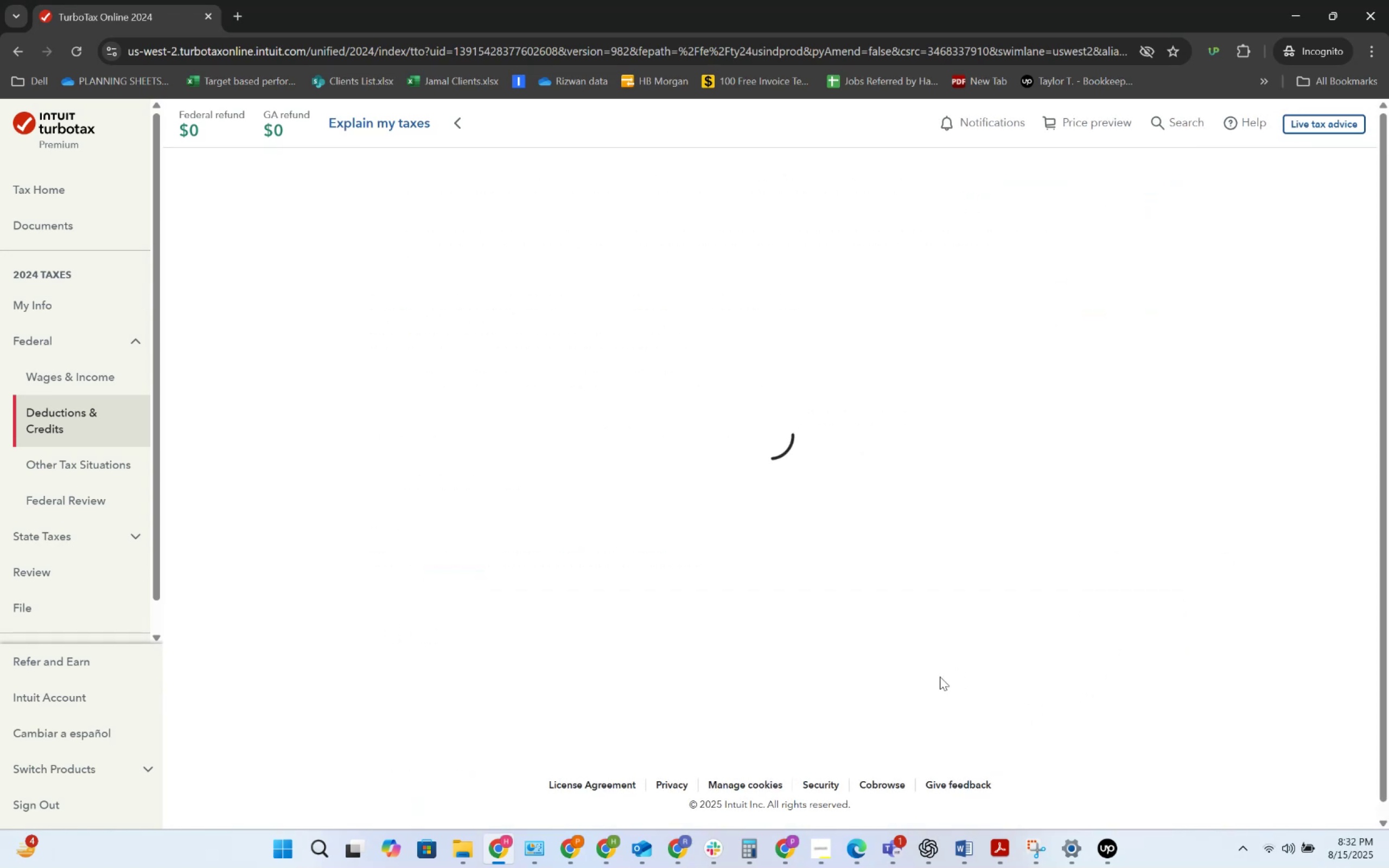 
double_click([1118, 510])
 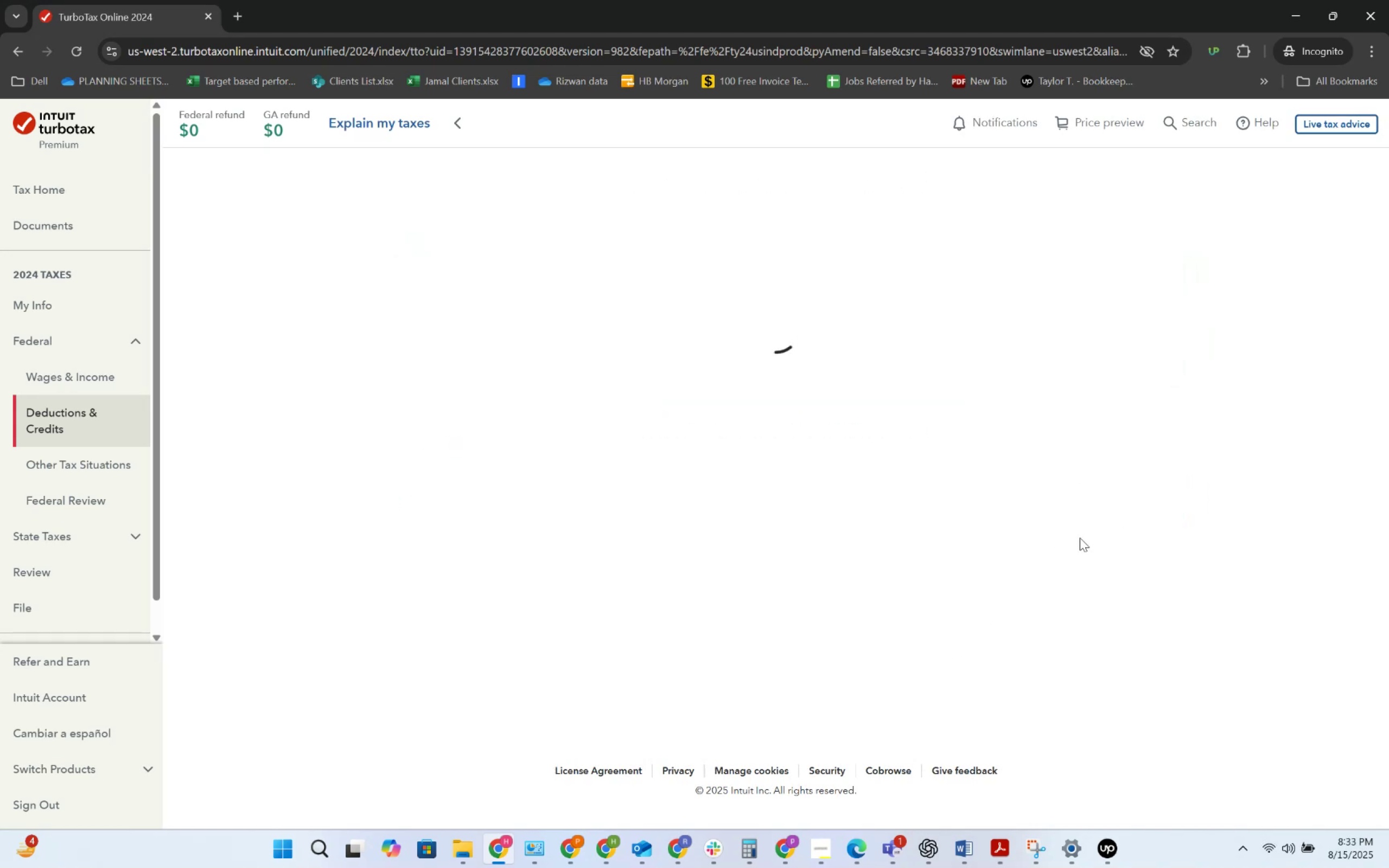 
mouse_move([1033, 550])
 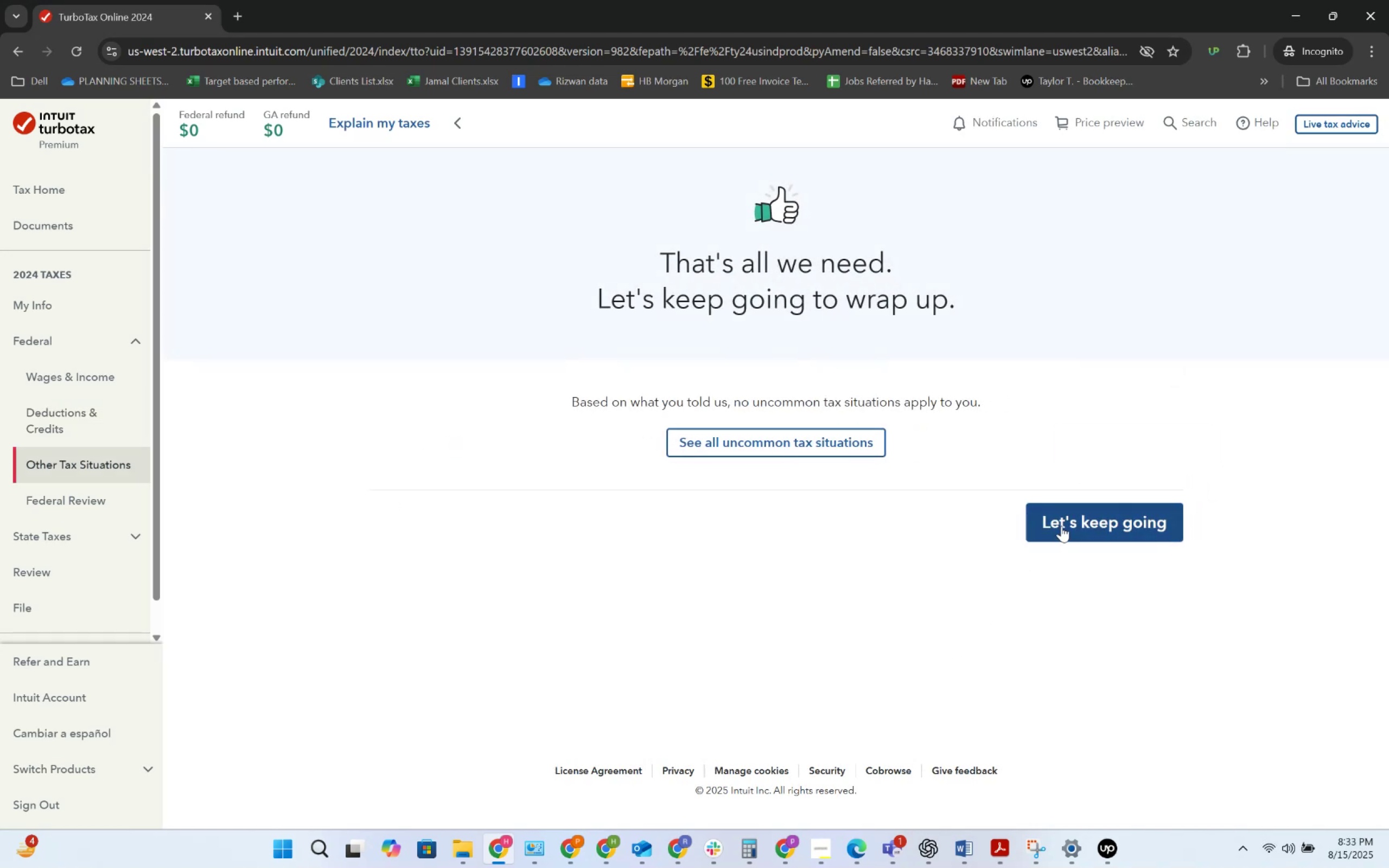 
left_click([1066, 522])
 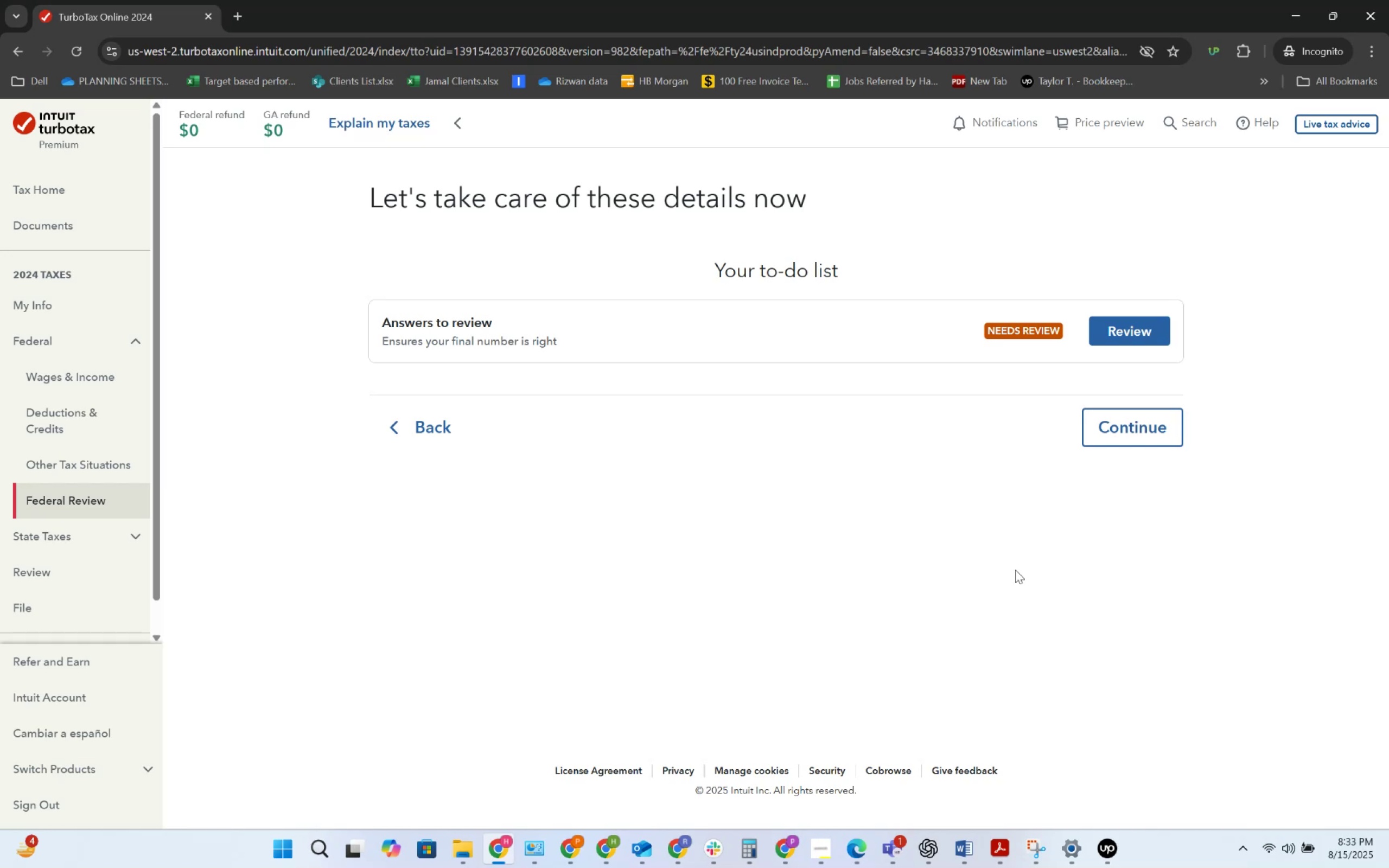 
left_click([1143, 326])
 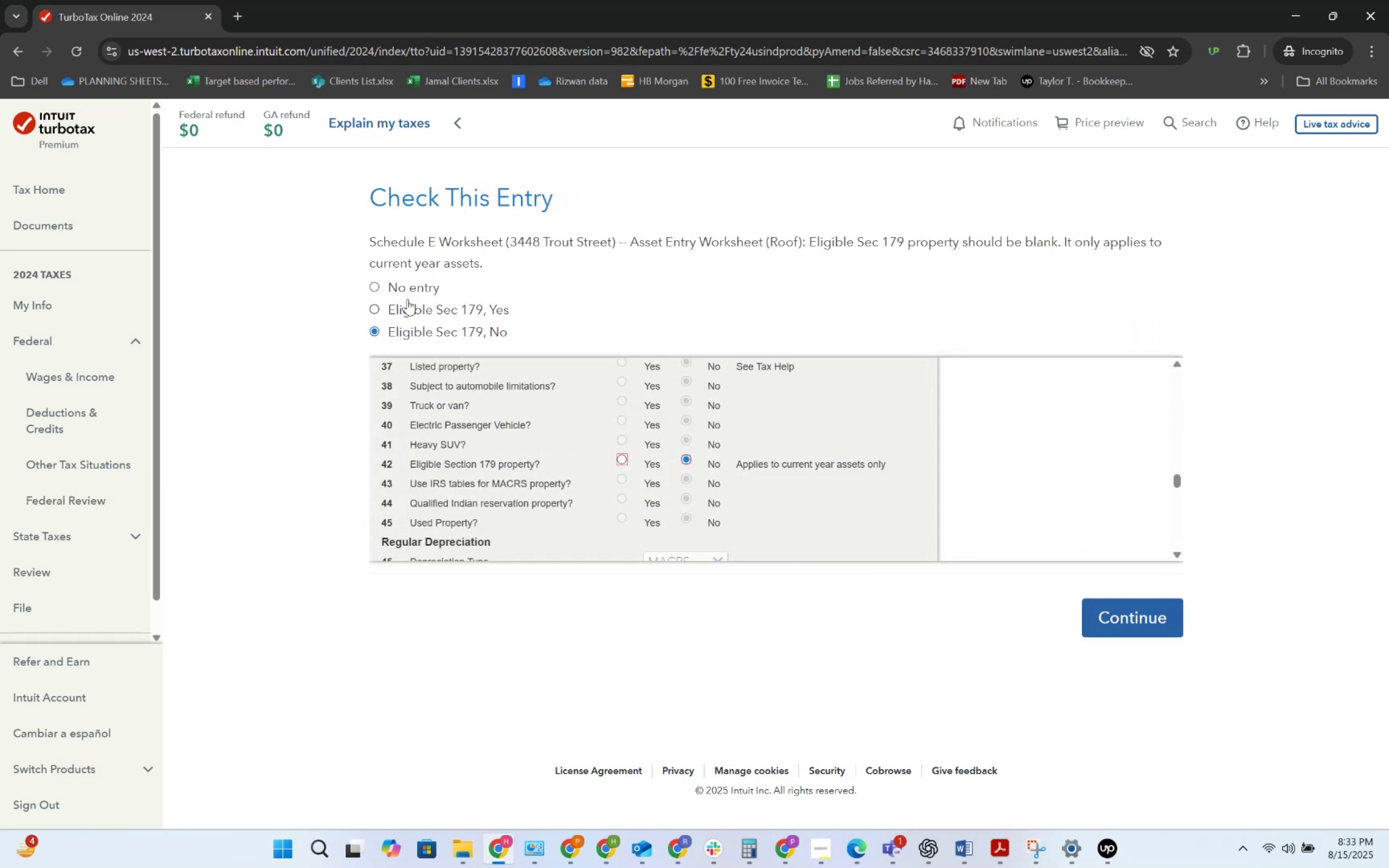 
wait(6.53)
 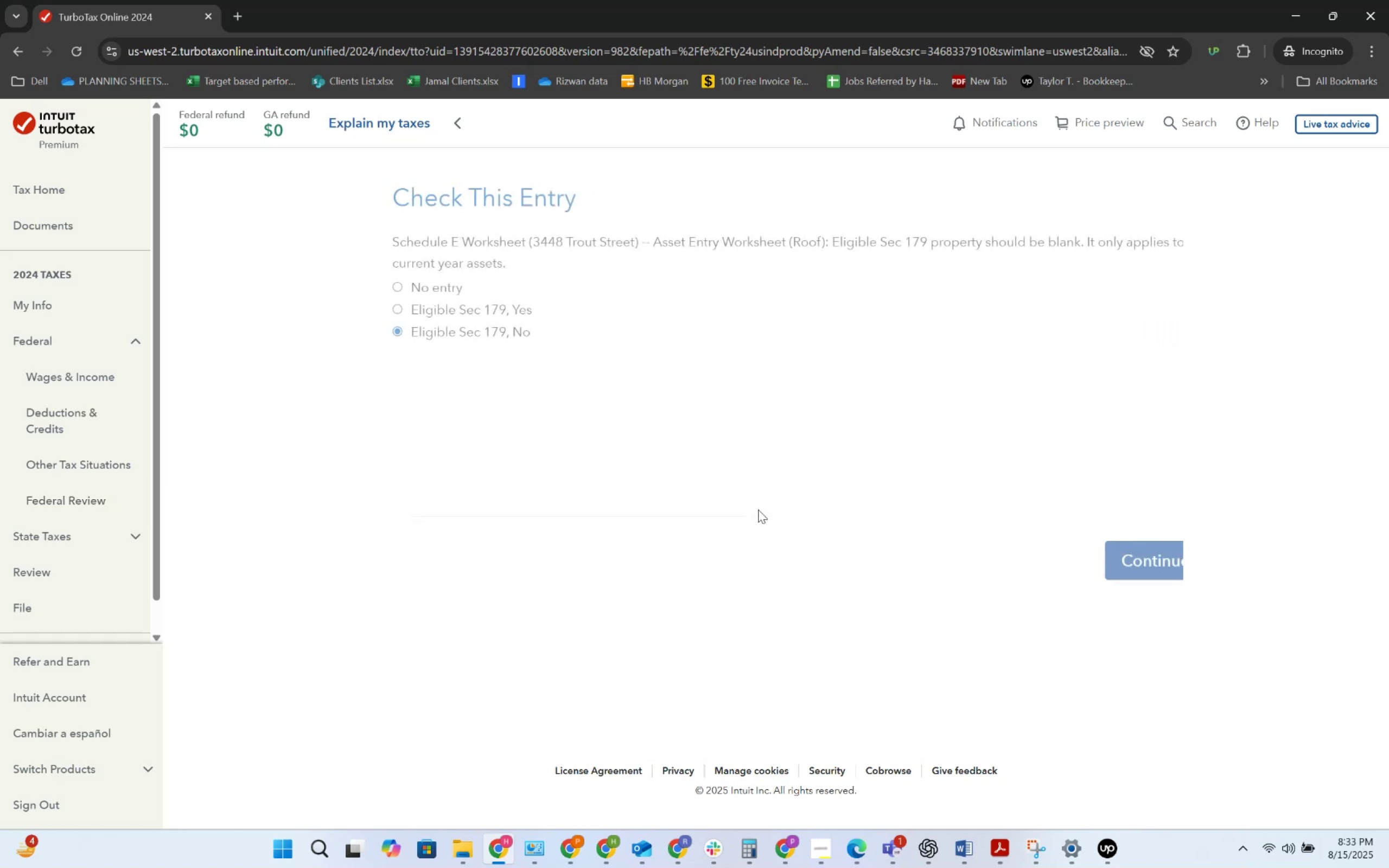 
left_click([1102, 603])
 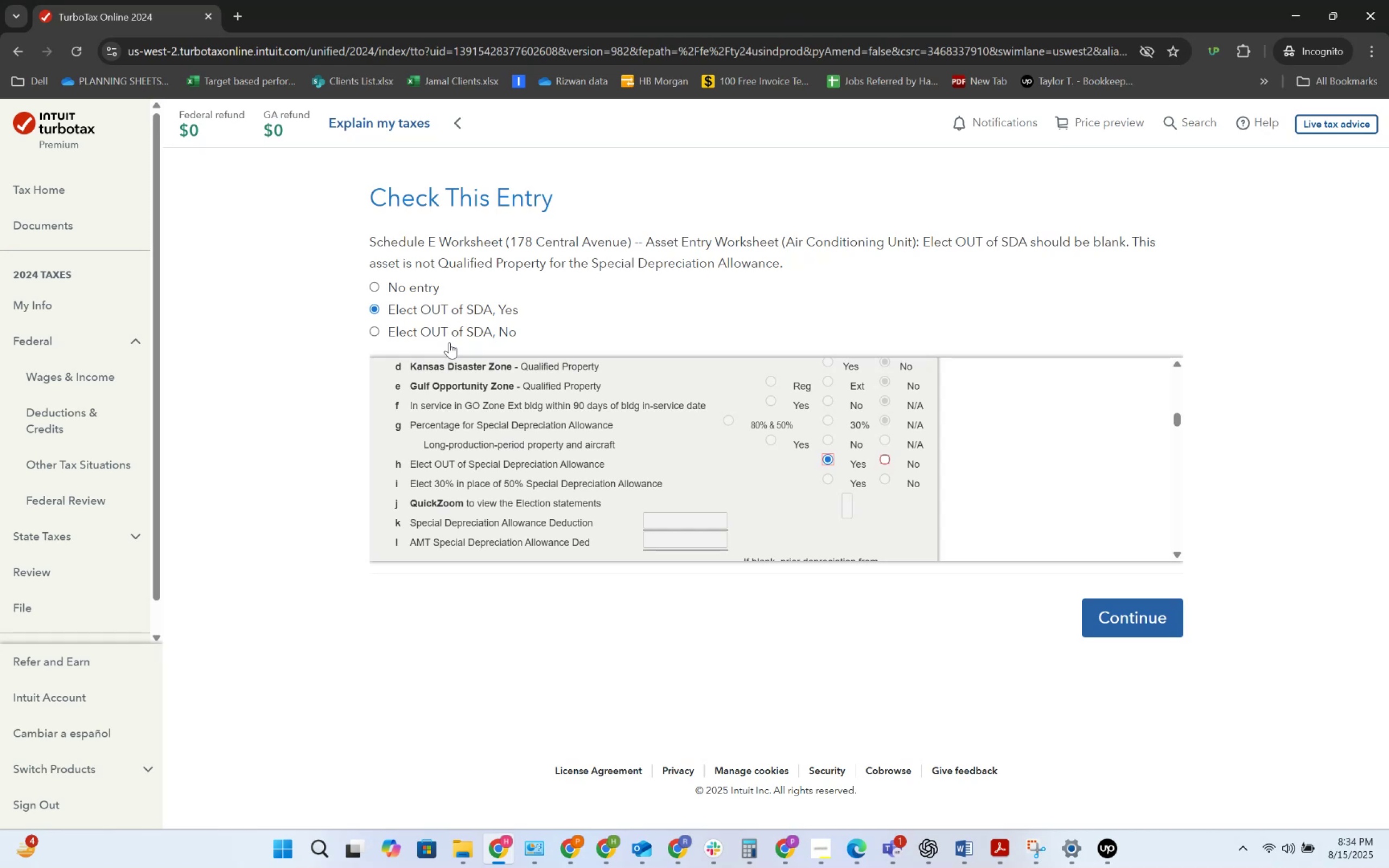 
wait(60.27)
 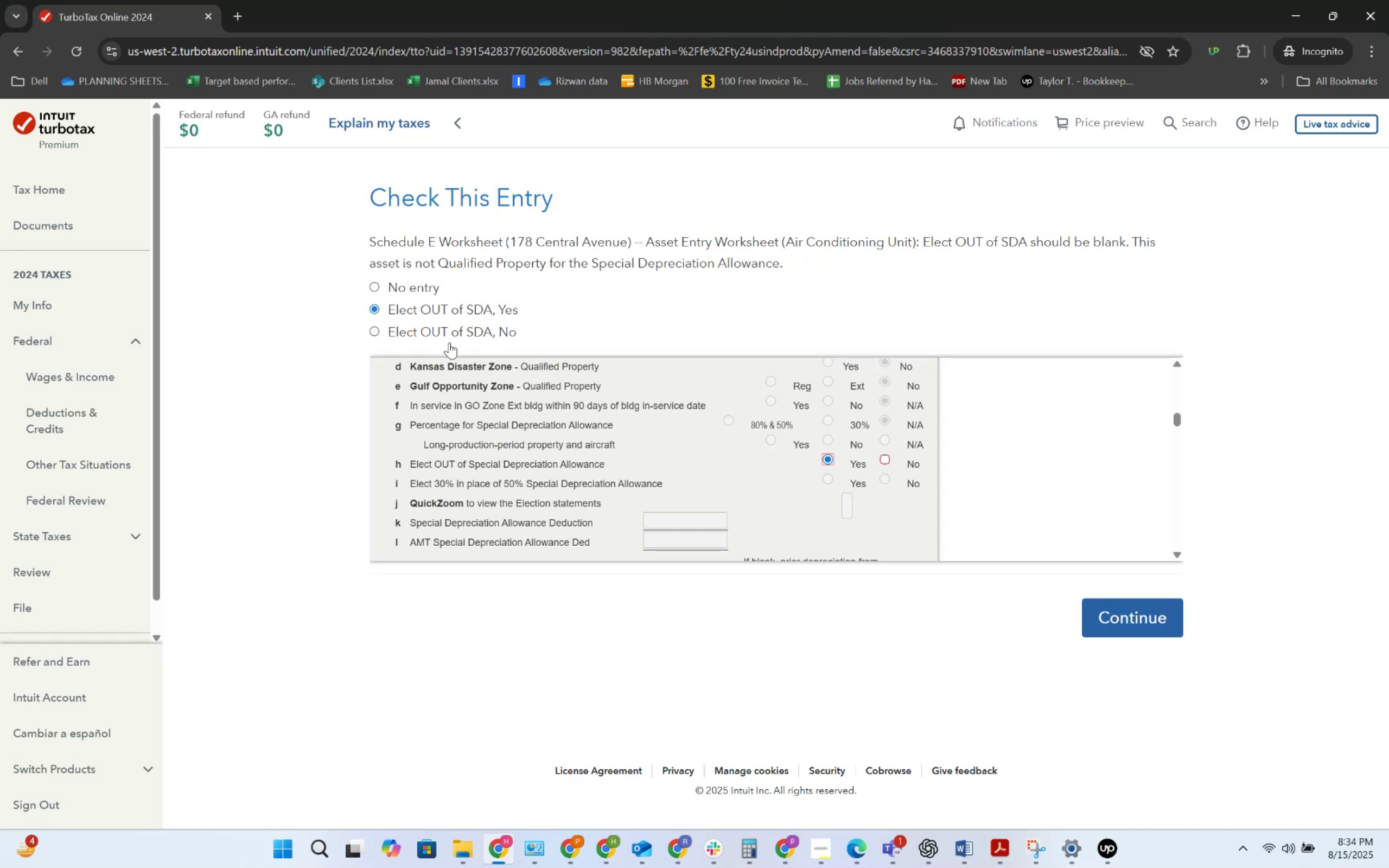 
left_click([381, 283])
 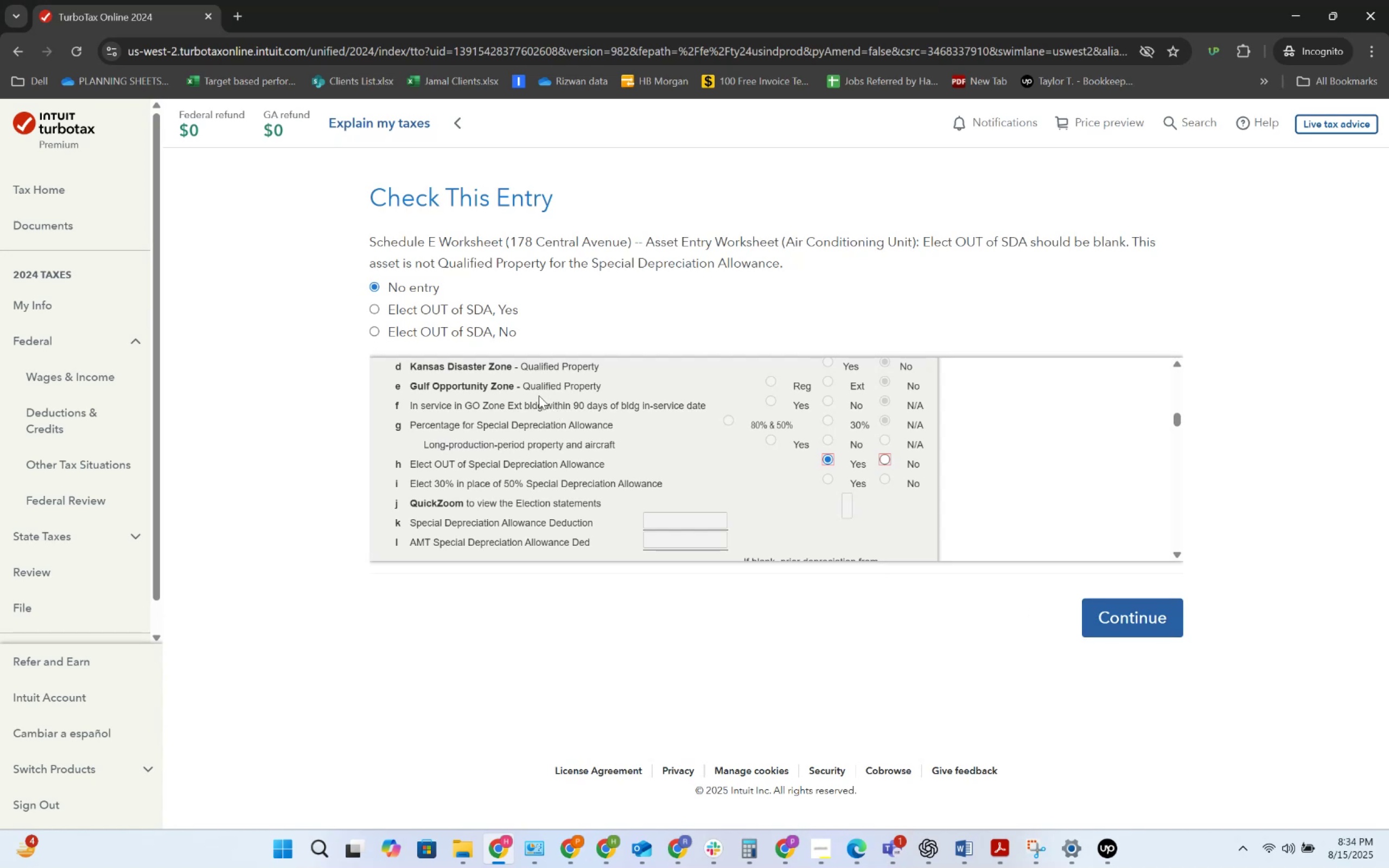 
left_click([432, 313])
 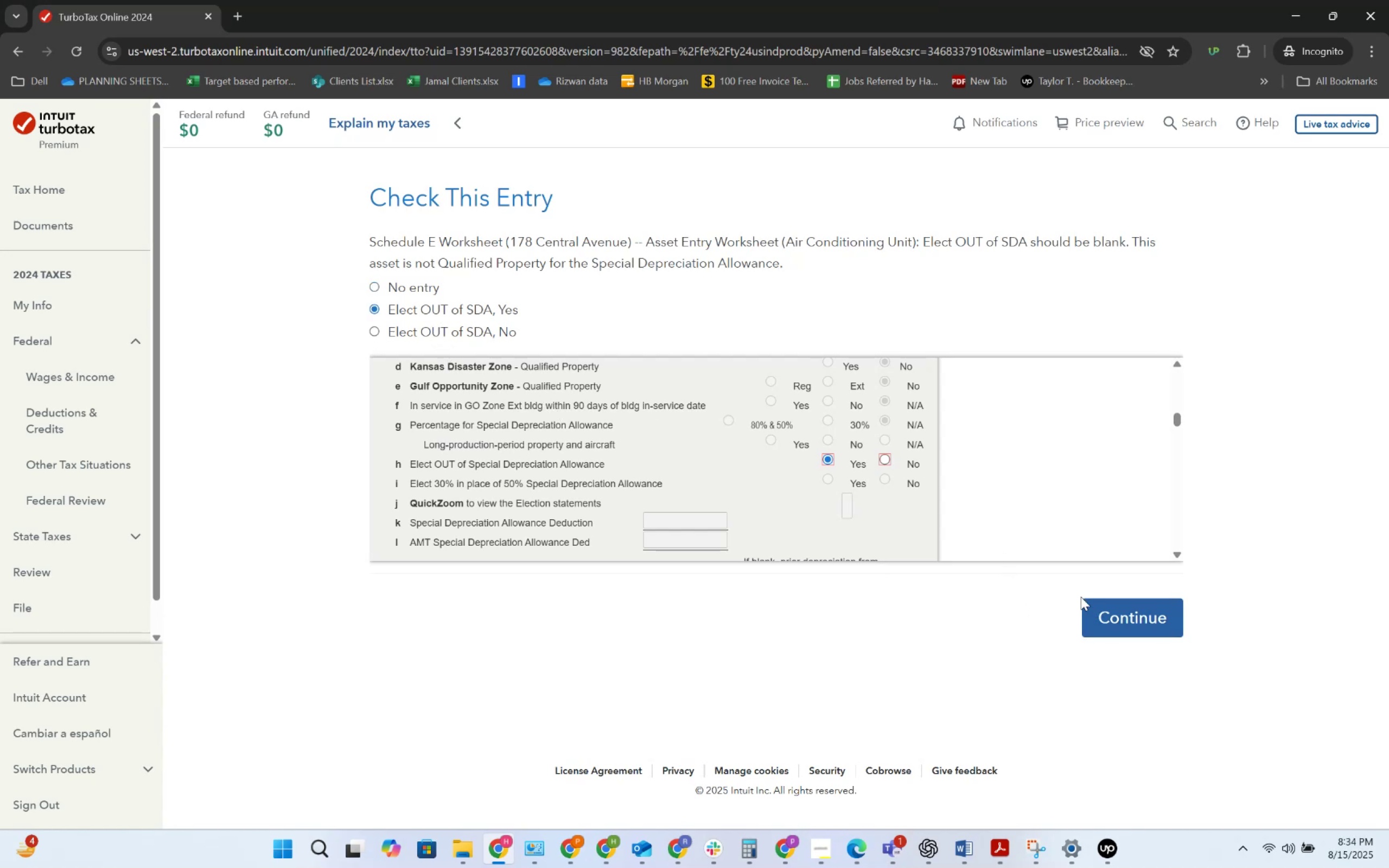 
left_click([1105, 608])
 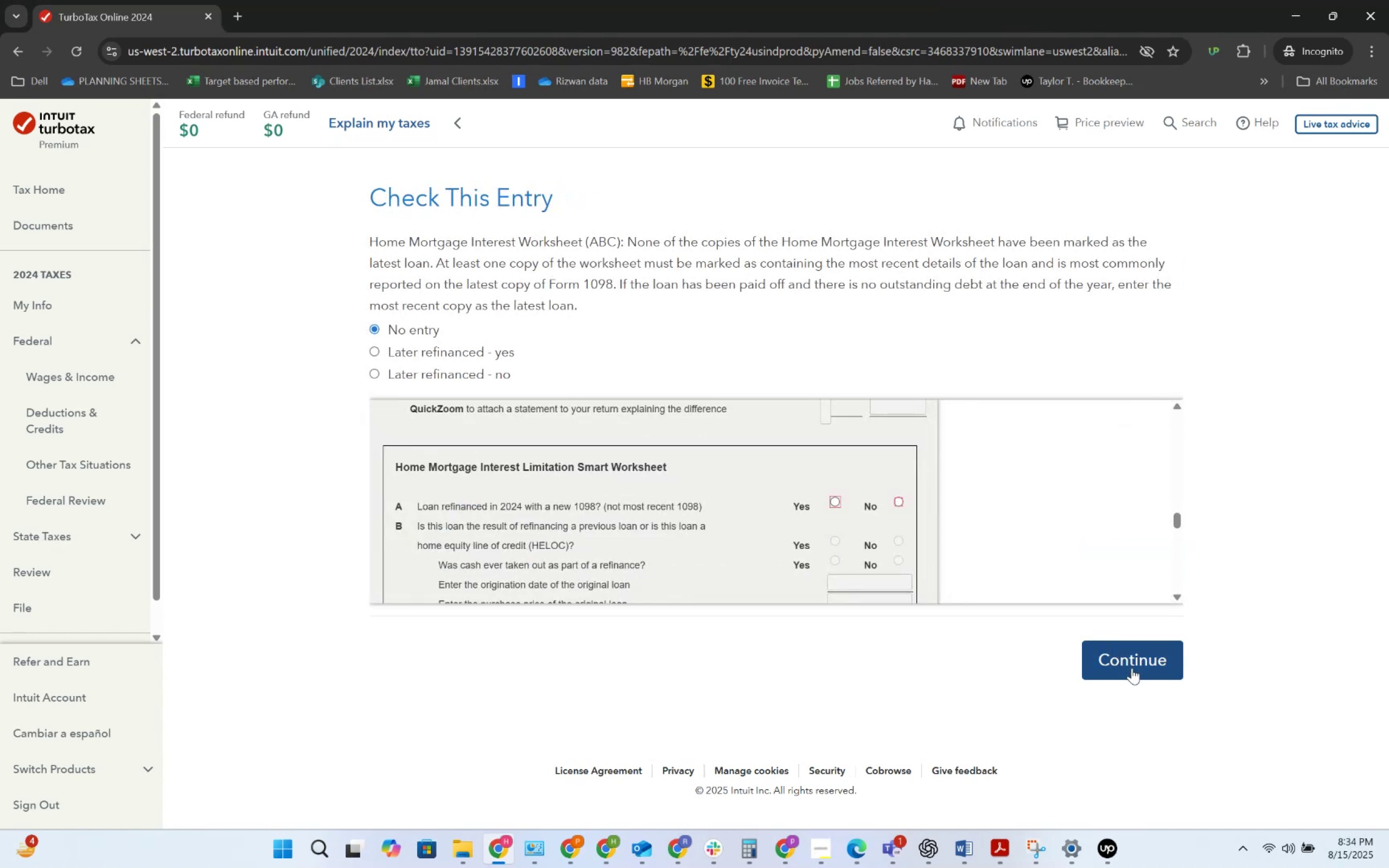 
wait(9.99)
 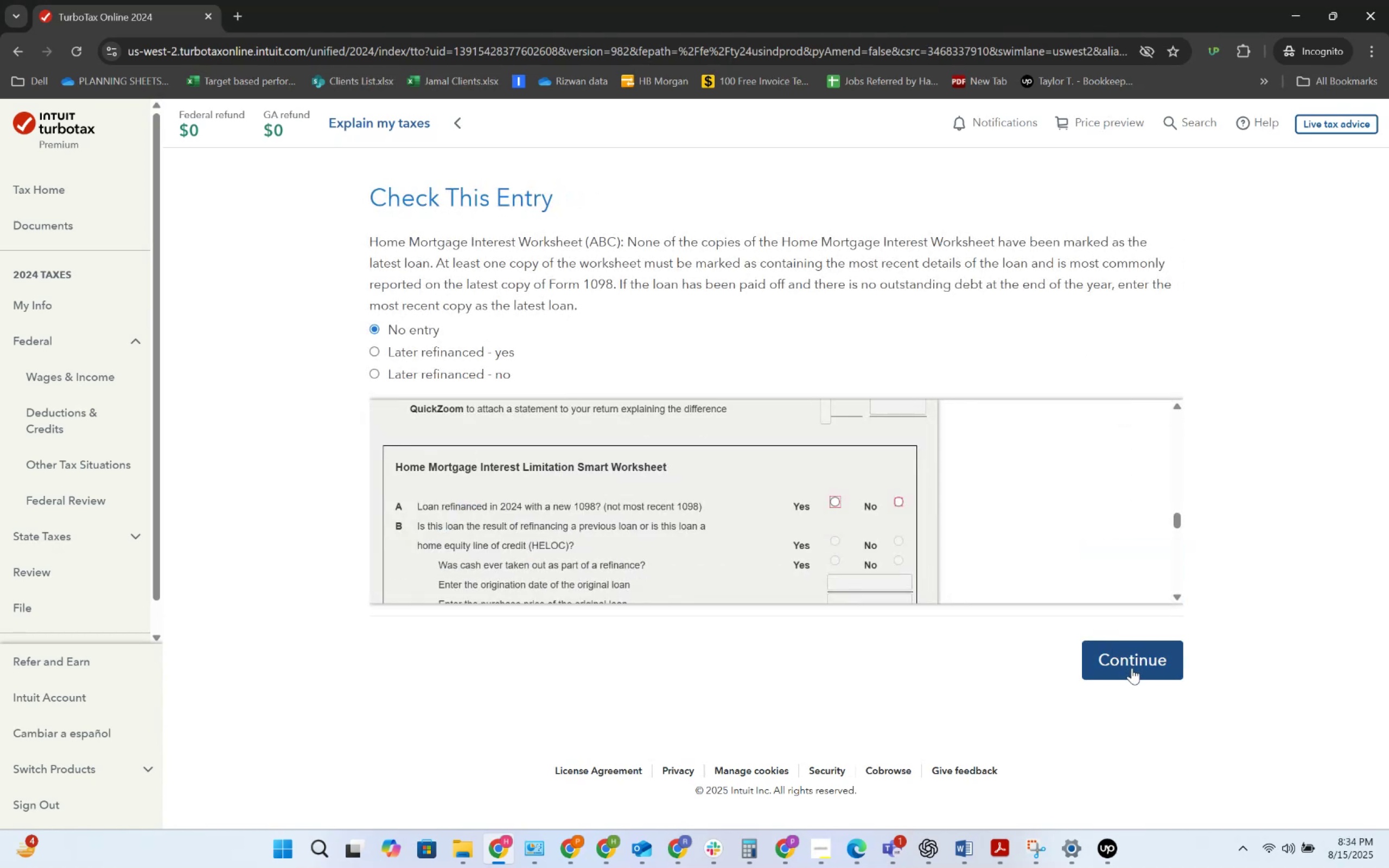 
left_click([1132, 656])
 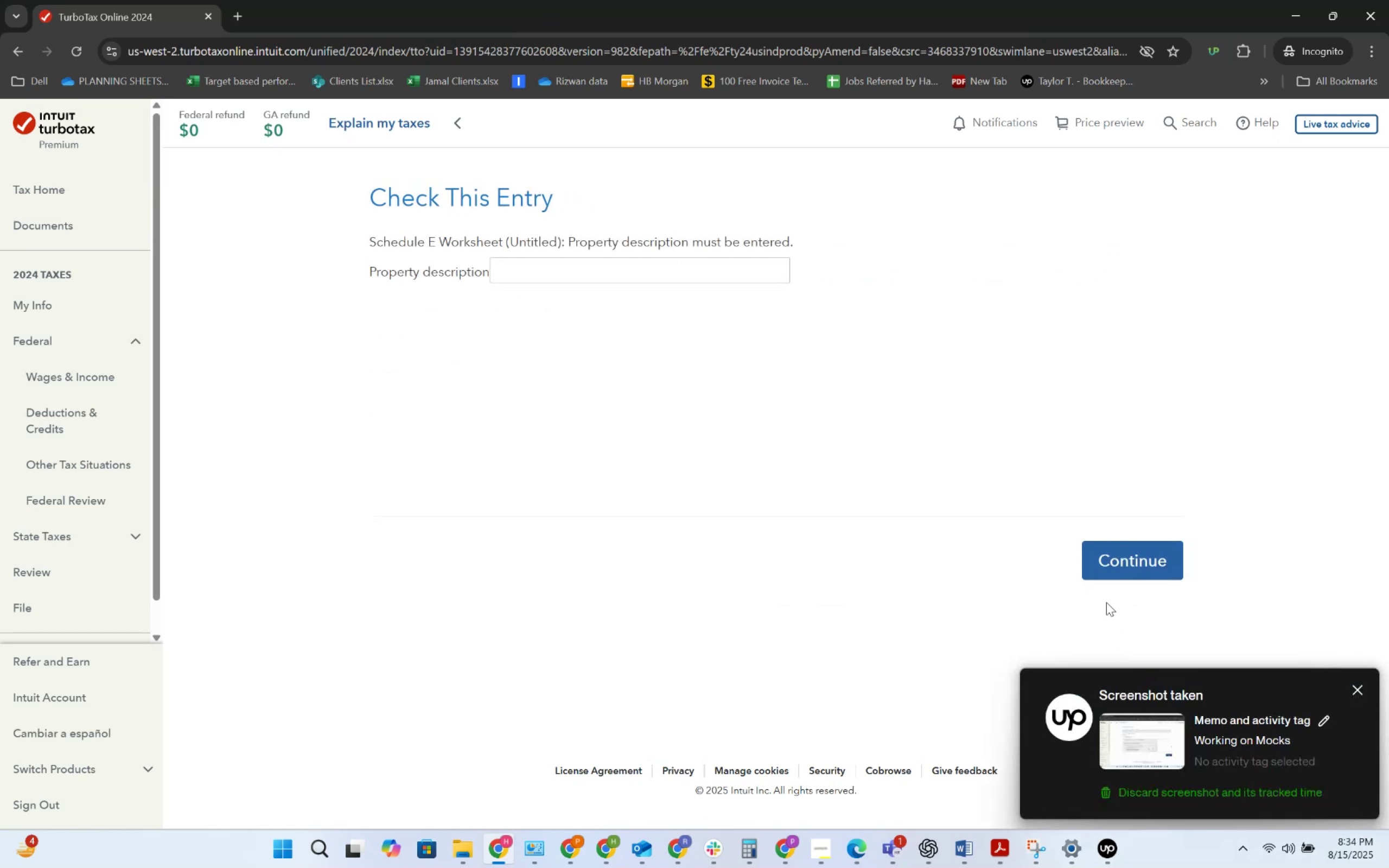 
mouse_move([602, 317])
 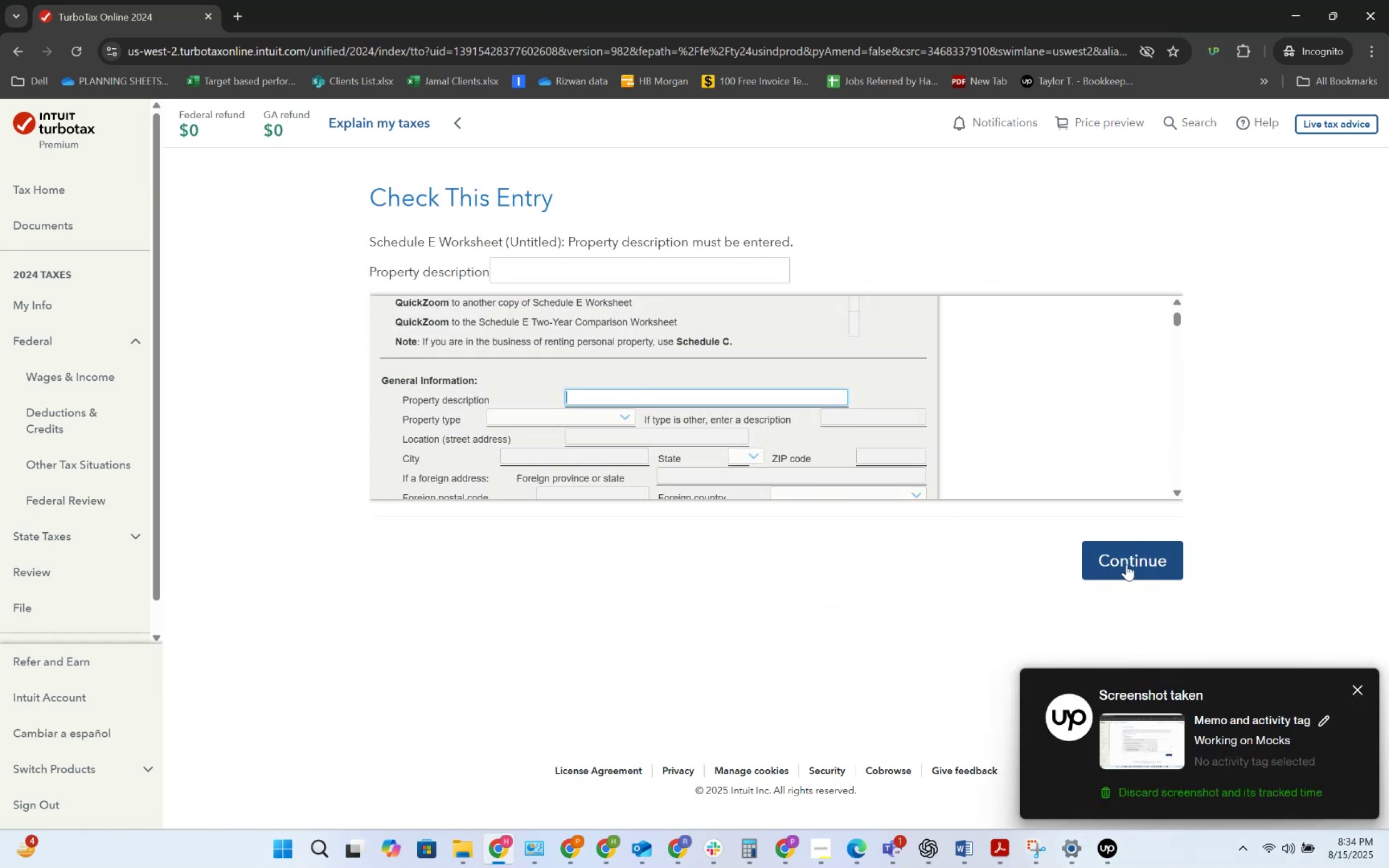 
left_click([1127, 564])
 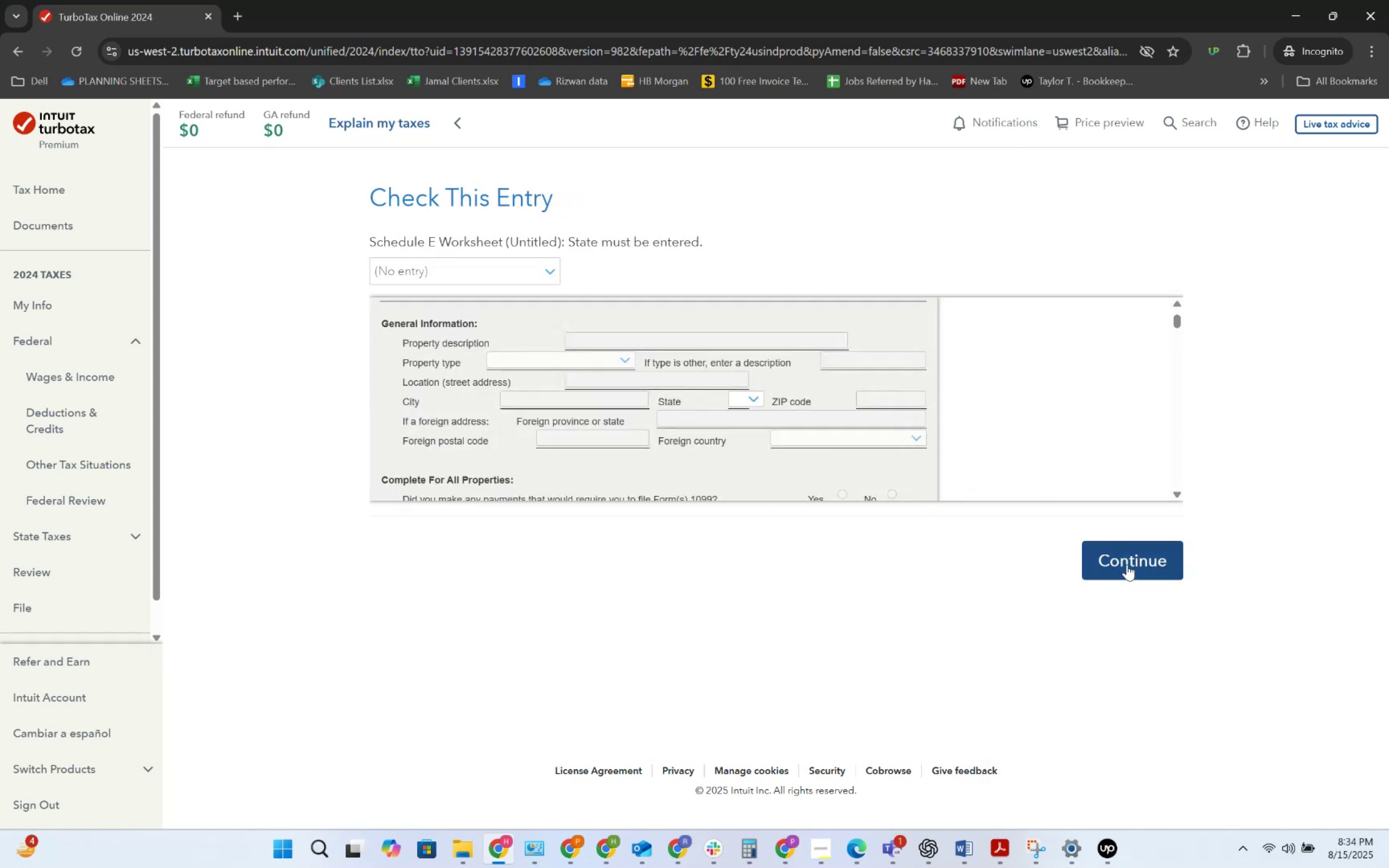 
left_click([1127, 564])
 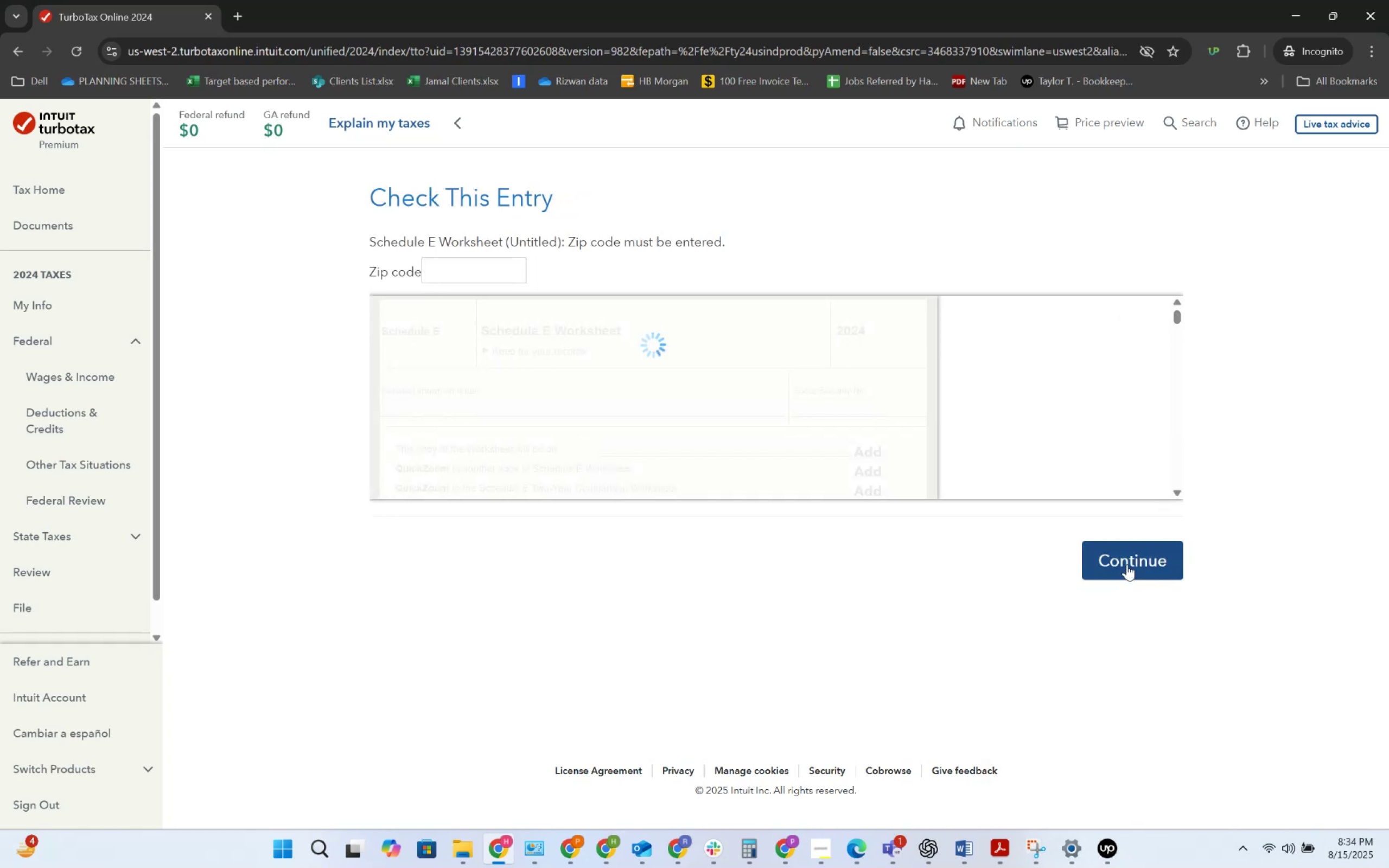 
left_click([1127, 564])
 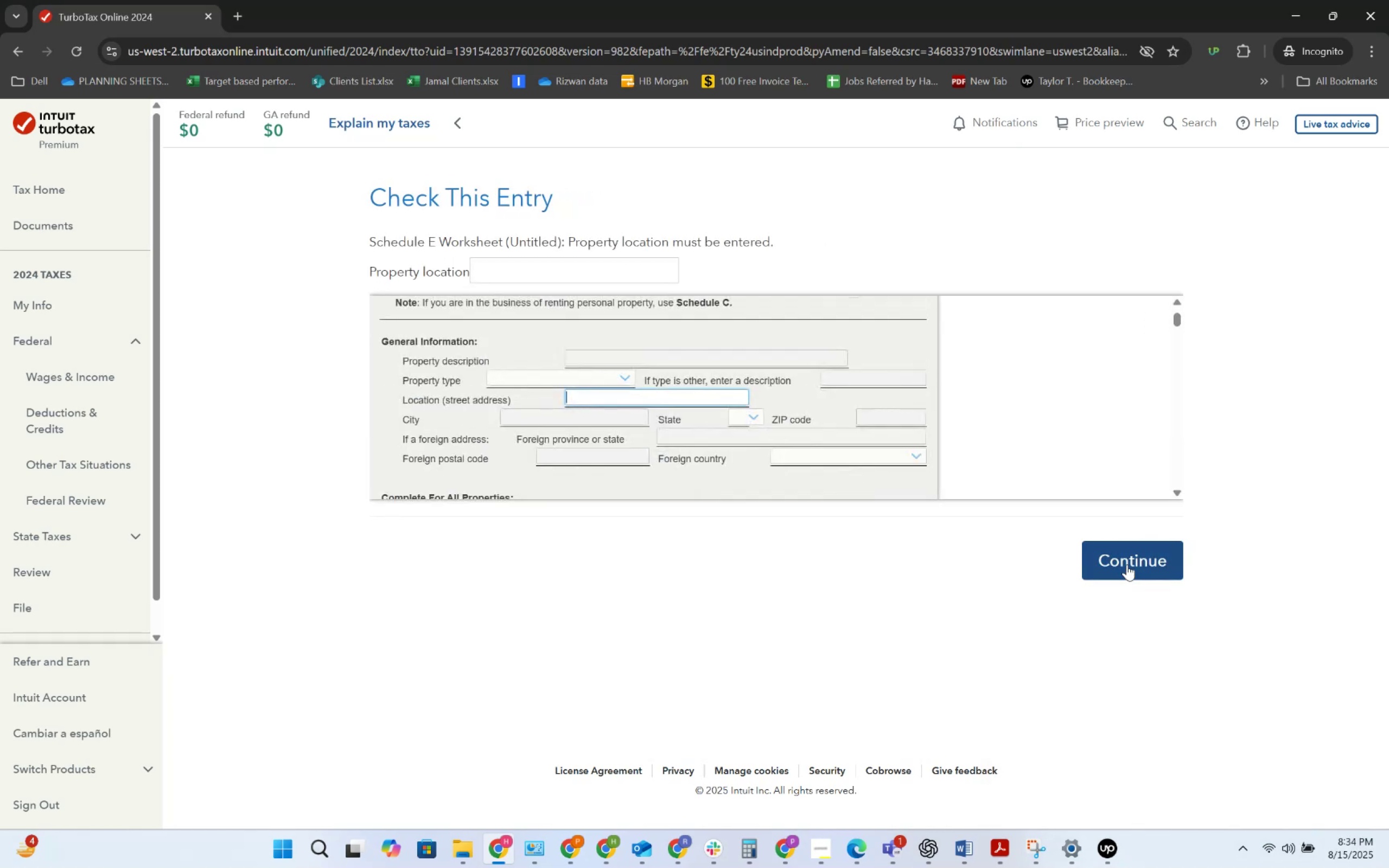 
left_click([1127, 564])
 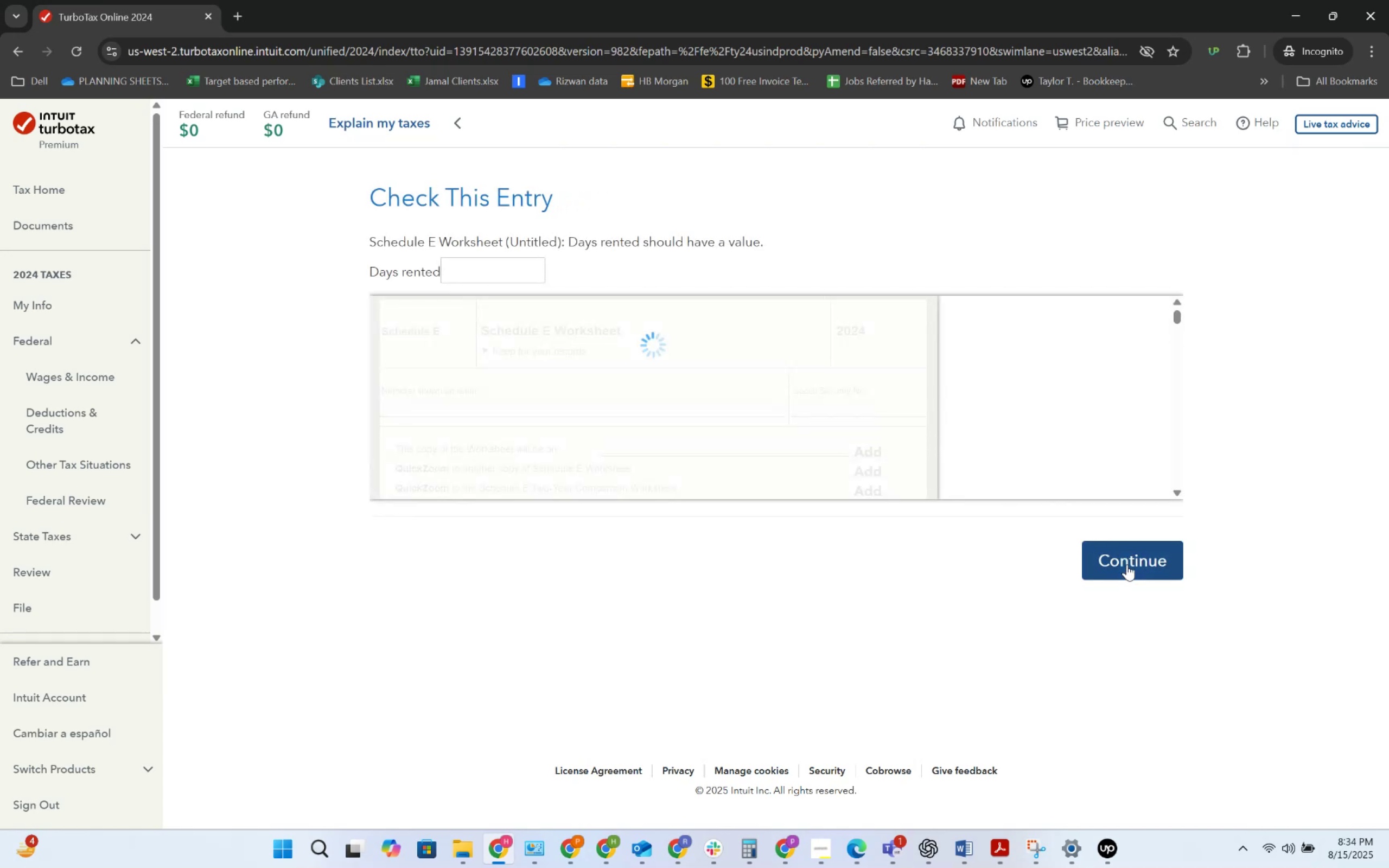 
left_click([1127, 564])
 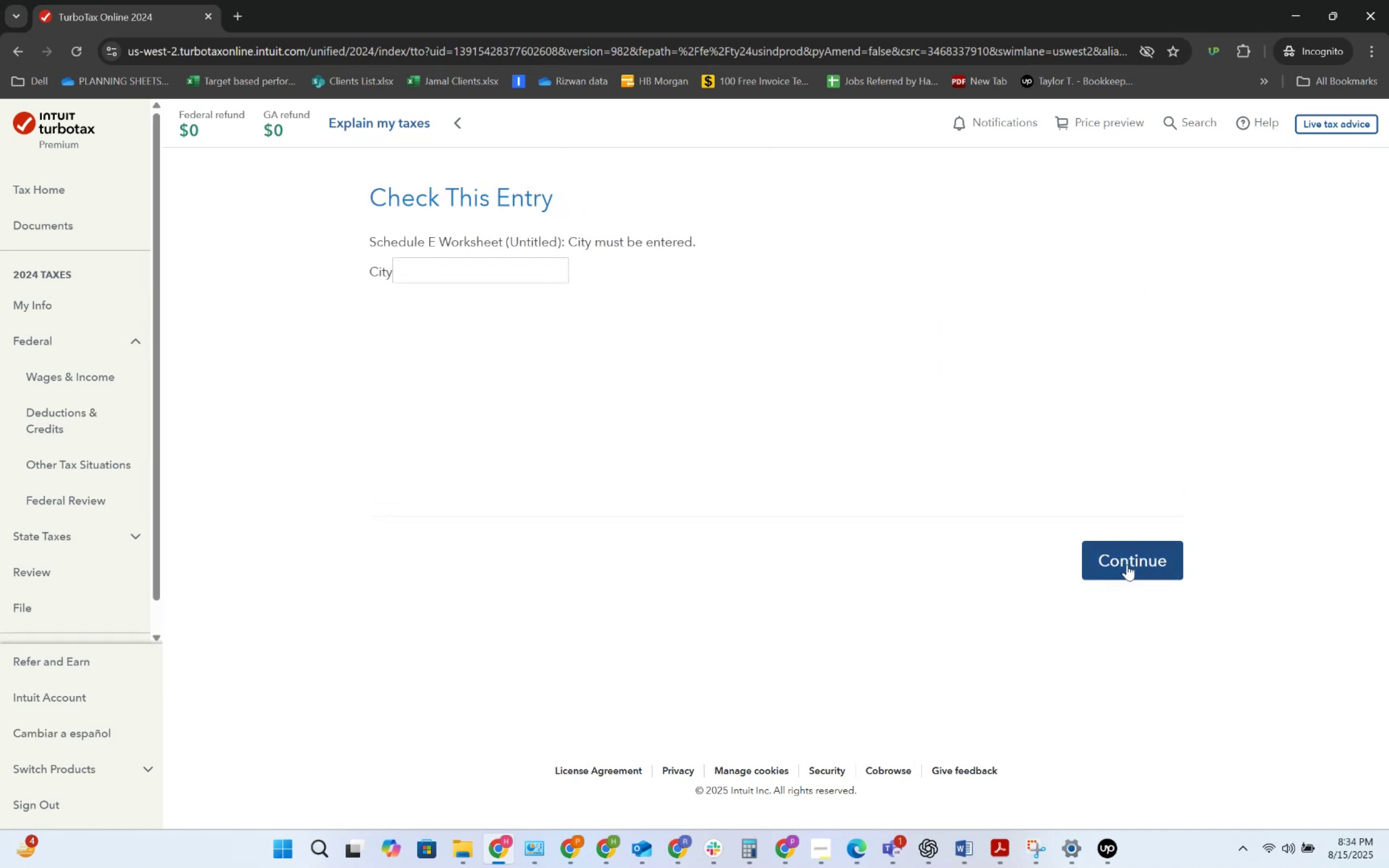 
left_click([1127, 564])
 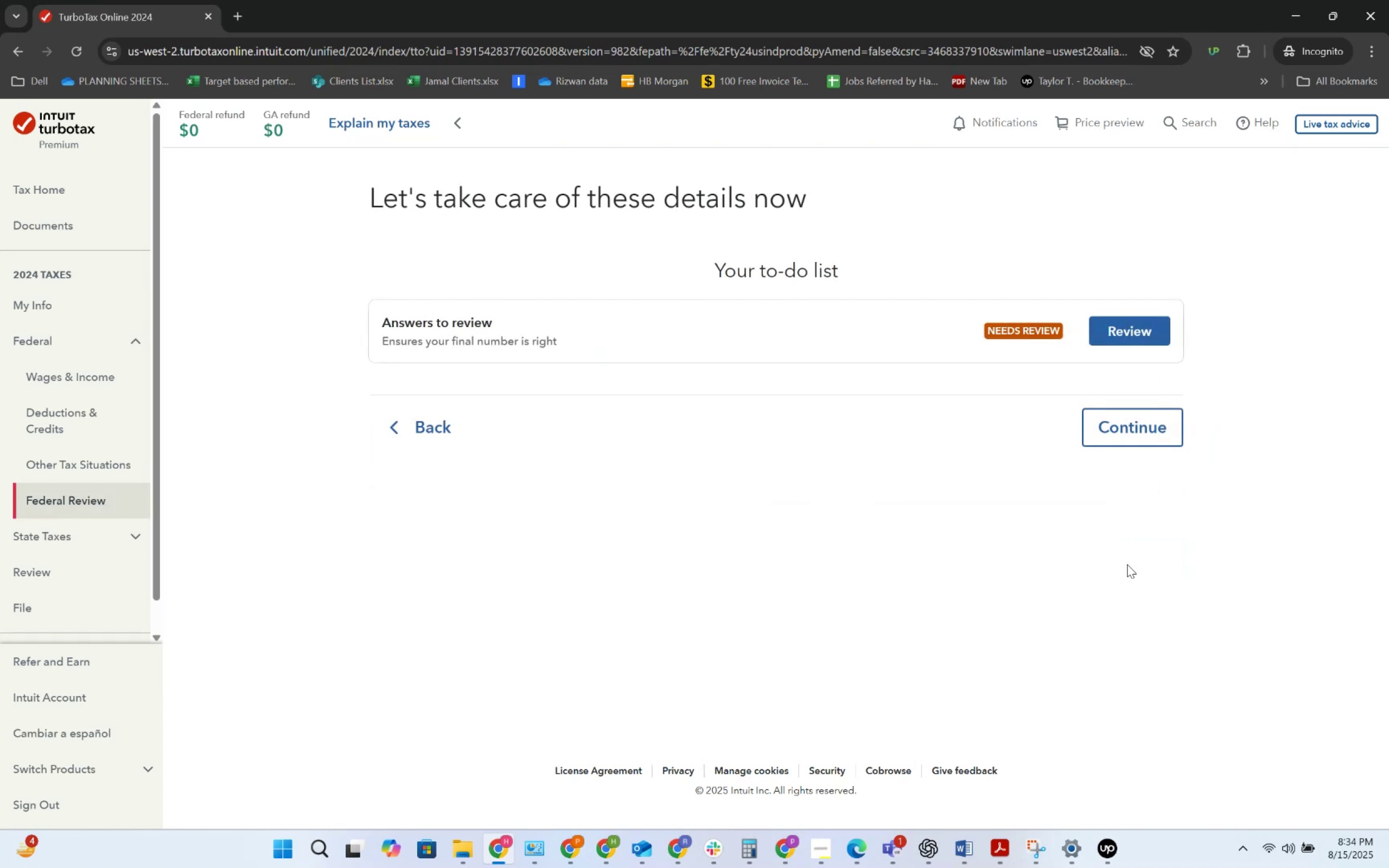 
left_click([1148, 330])
 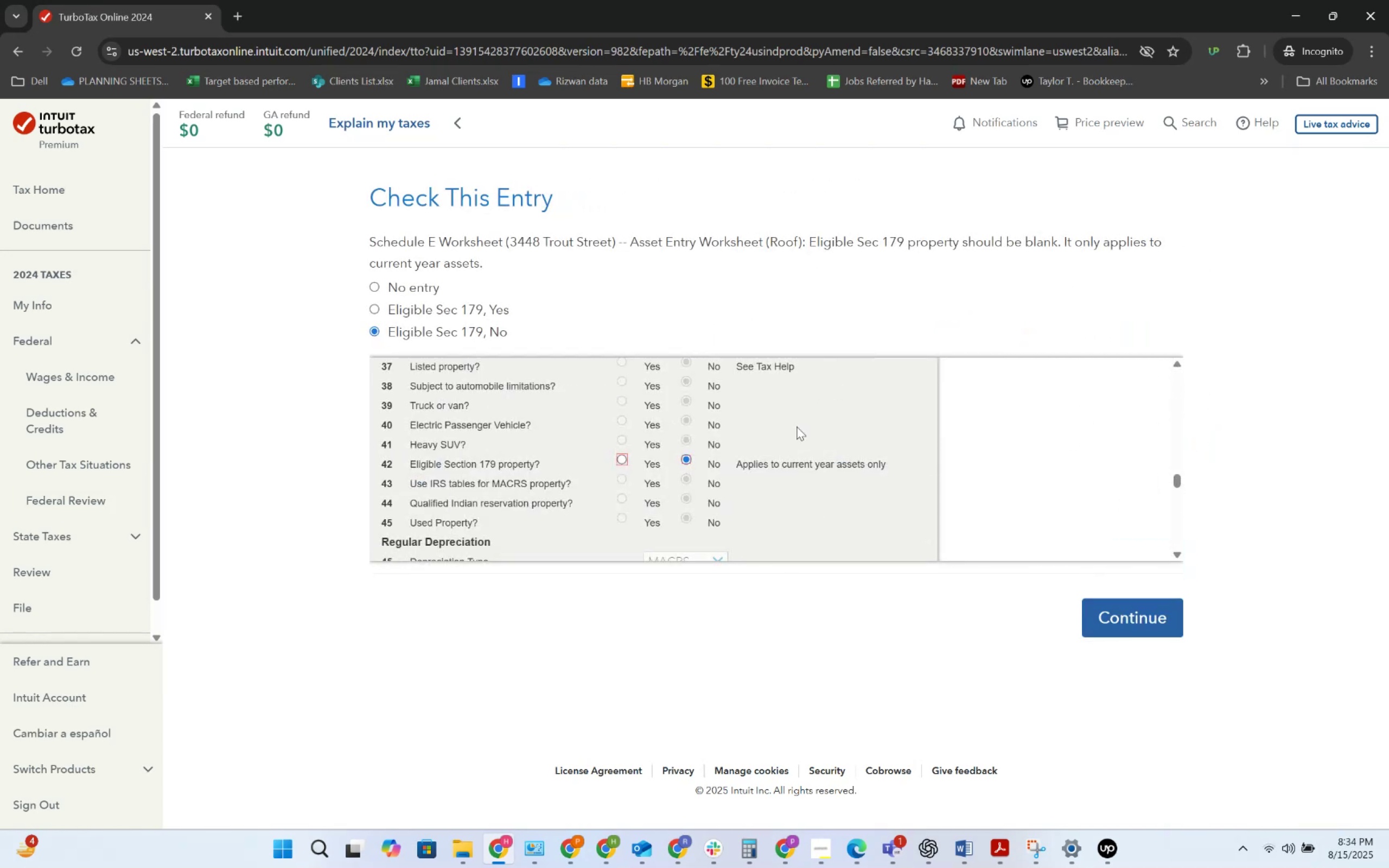 
left_click([416, 290])
 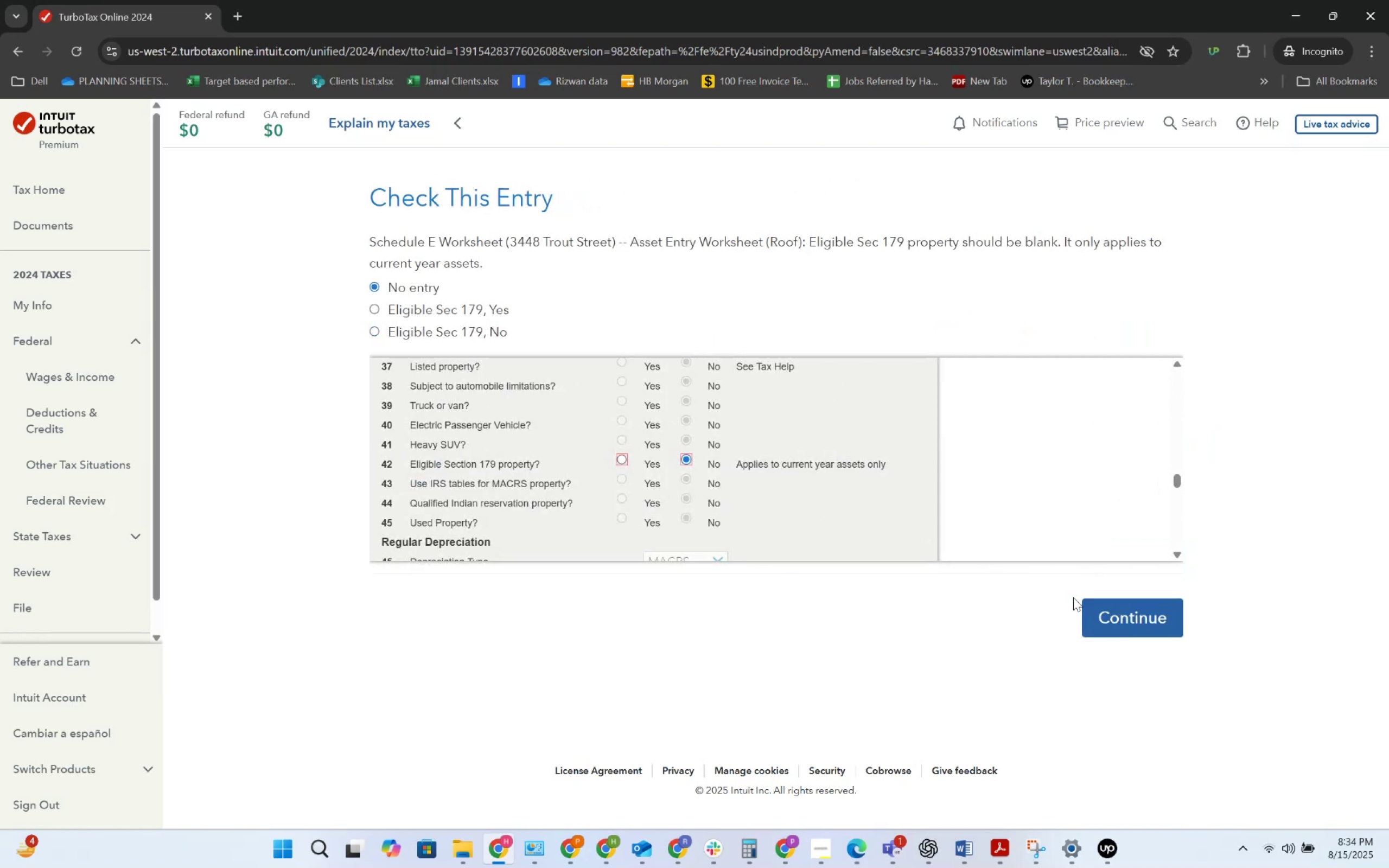 
left_click([1115, 601])
 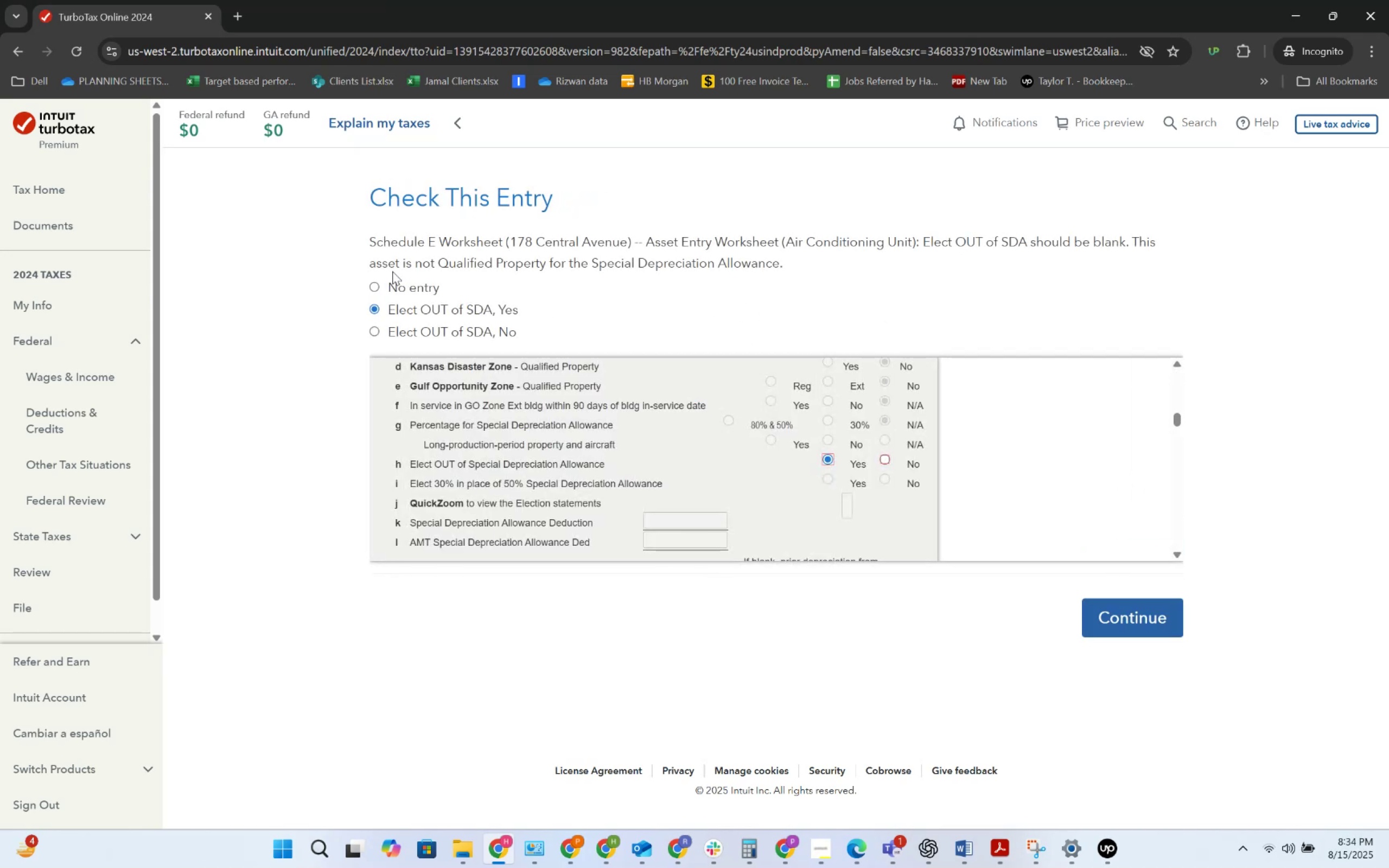 
double_click([396, 279])
 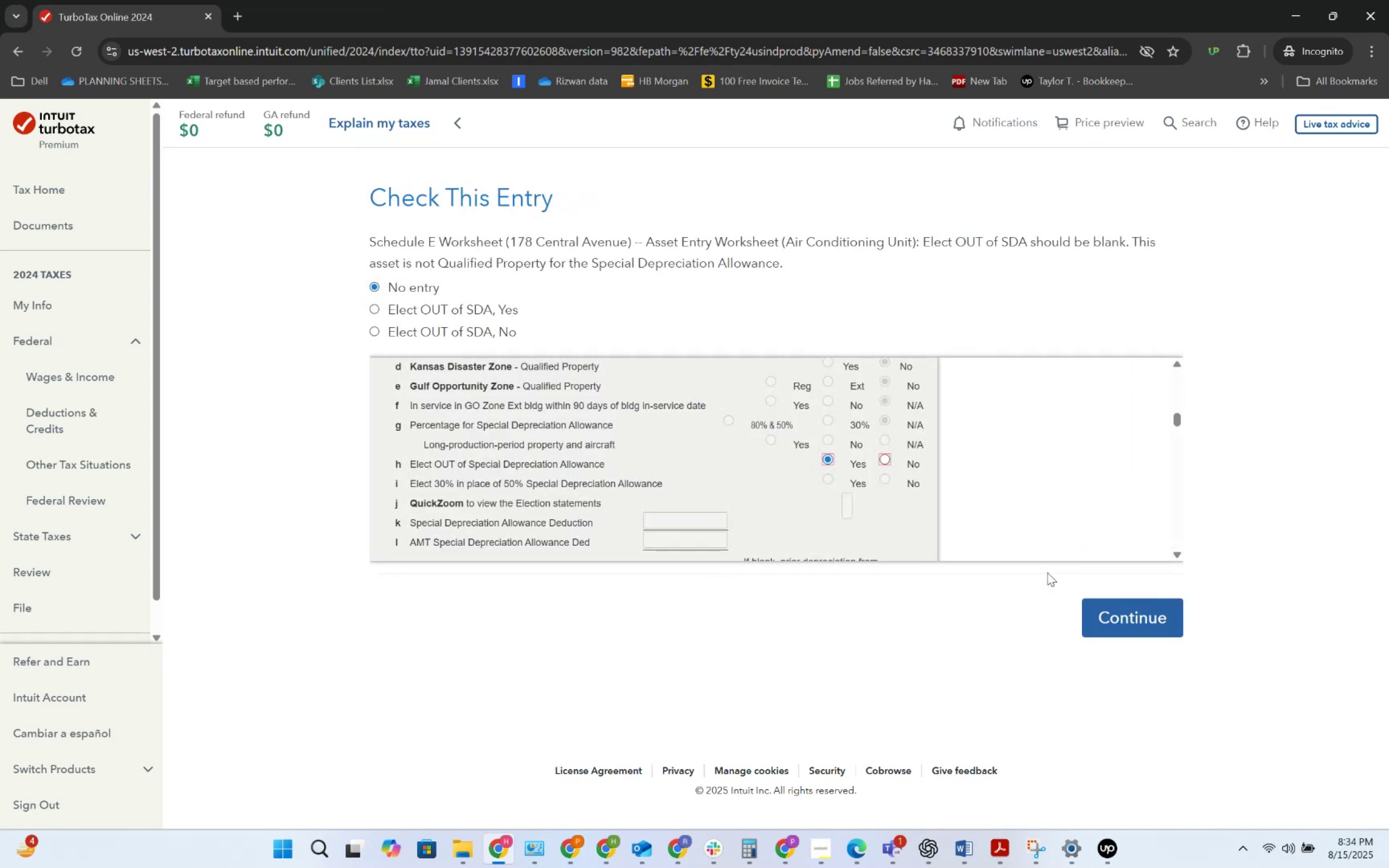 
left_click([1131, 622])
 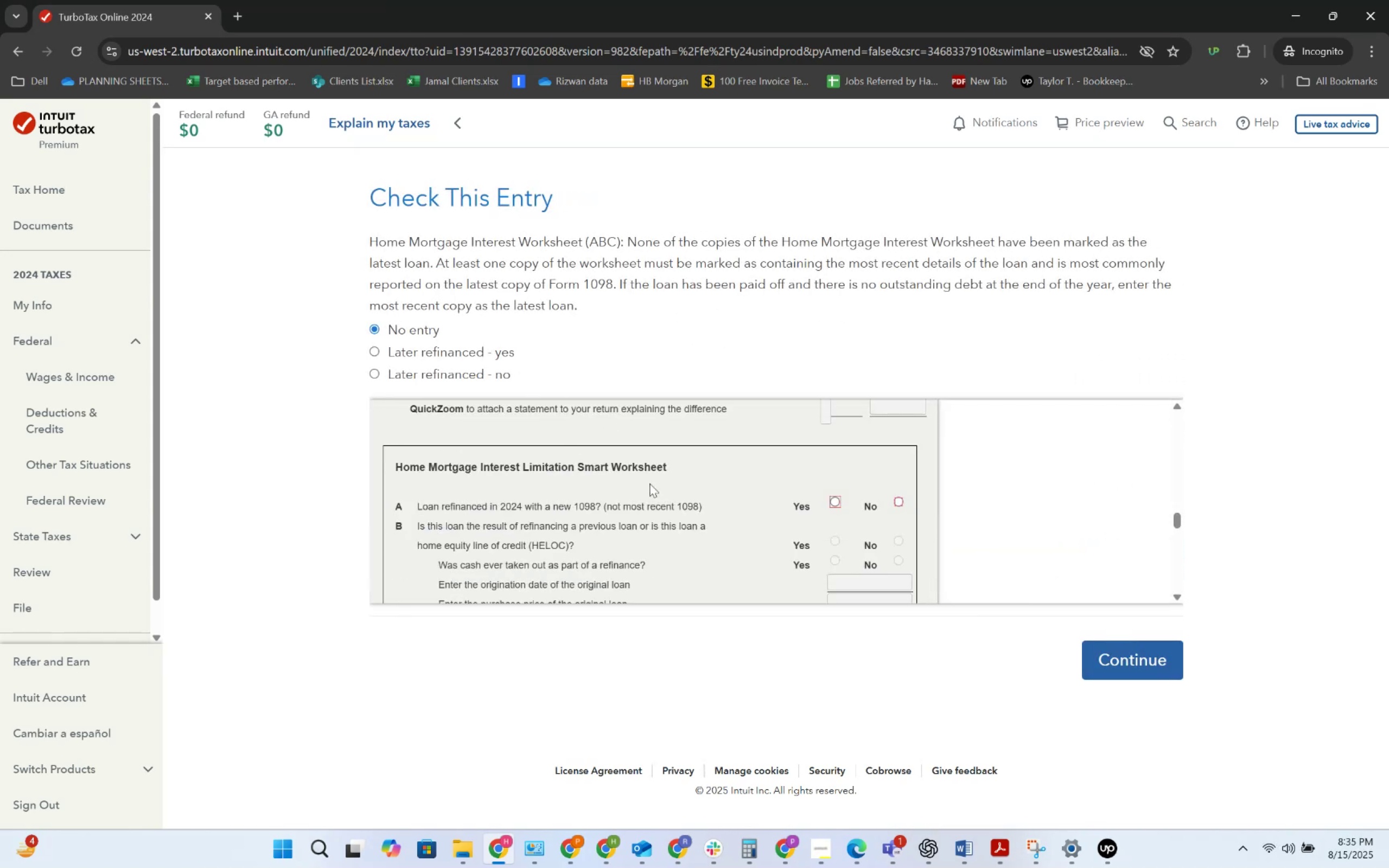 
left_click([1074, 644])
 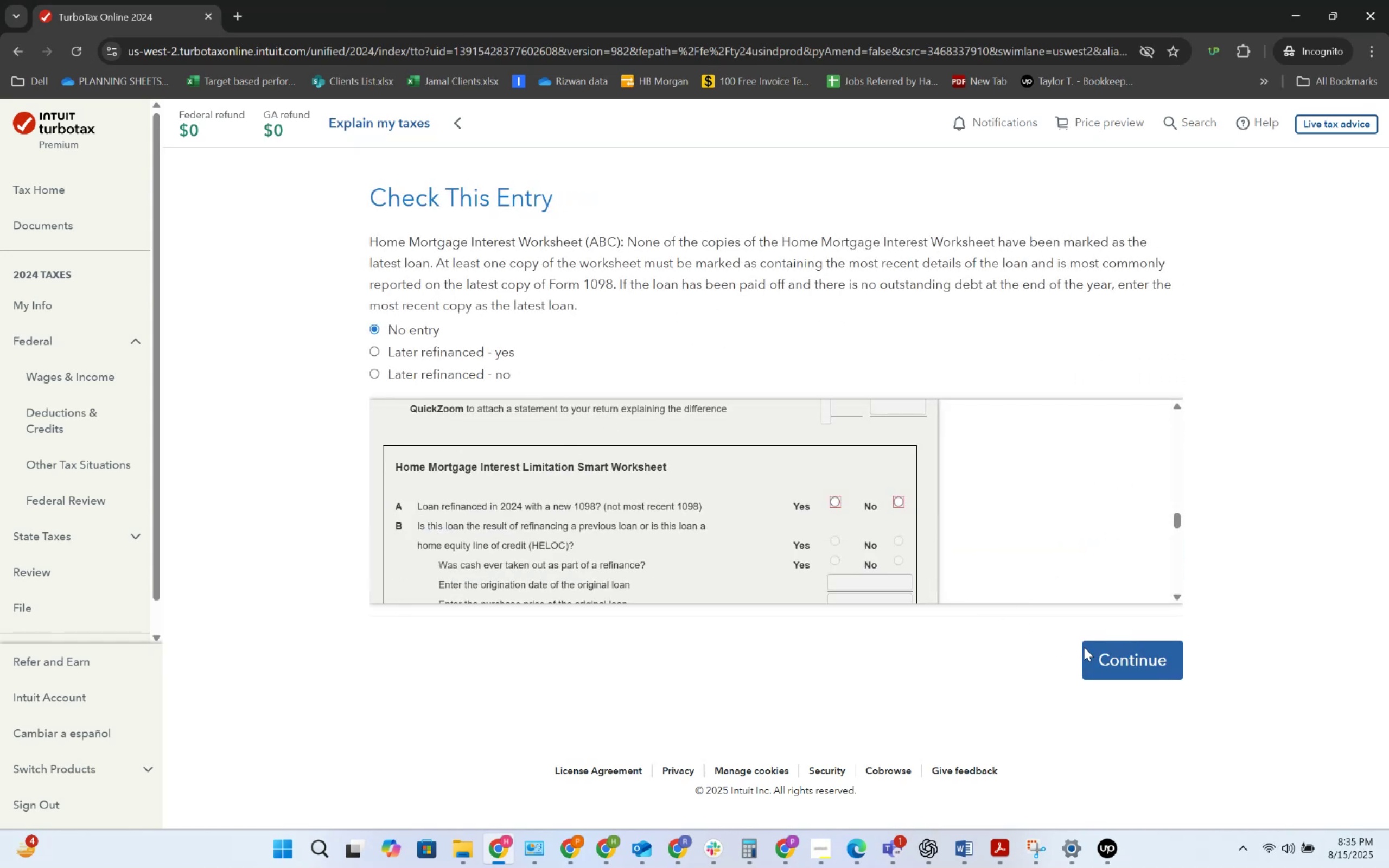 
left_click([1088, 648])
 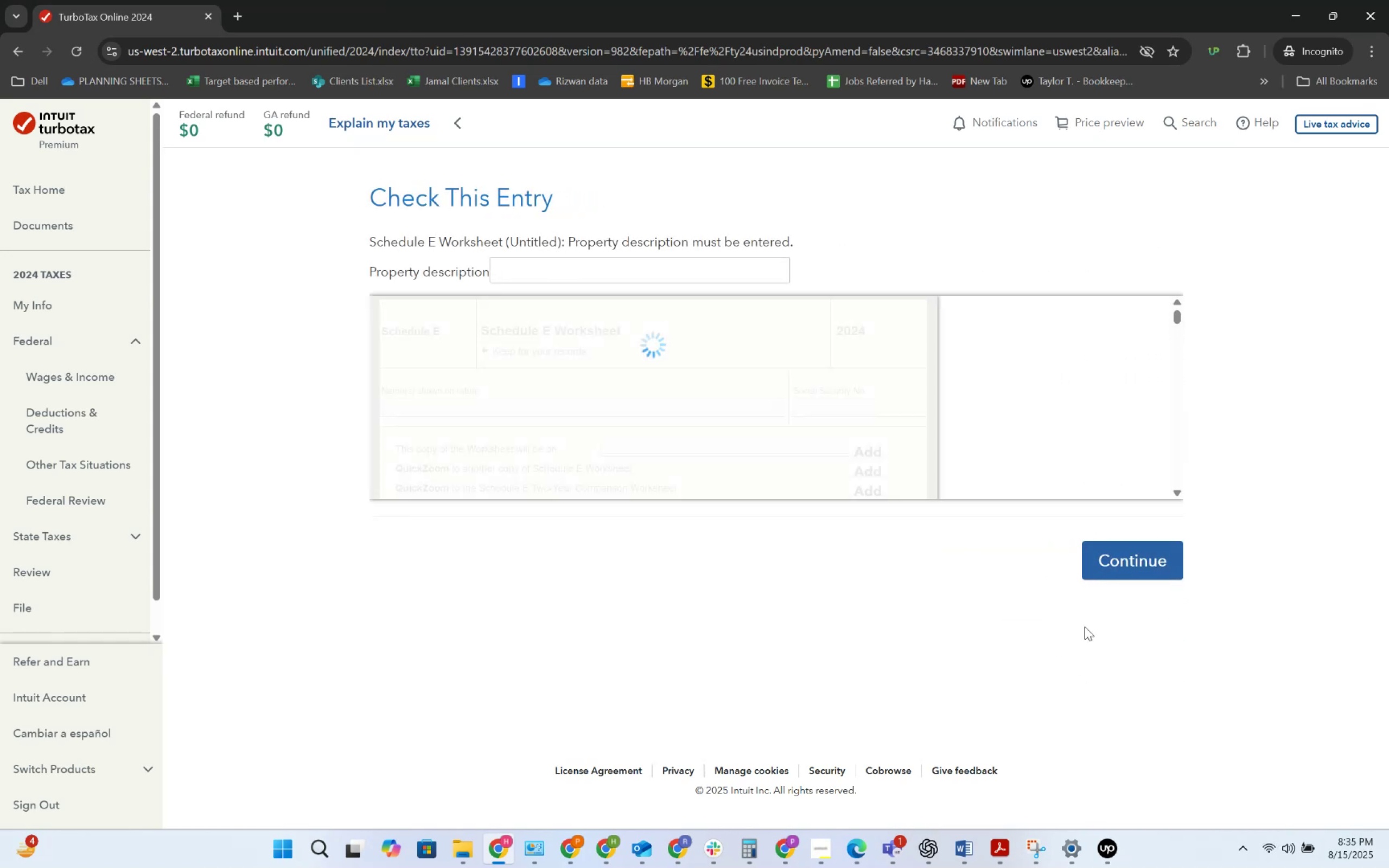 
left_click([1130, 570])
 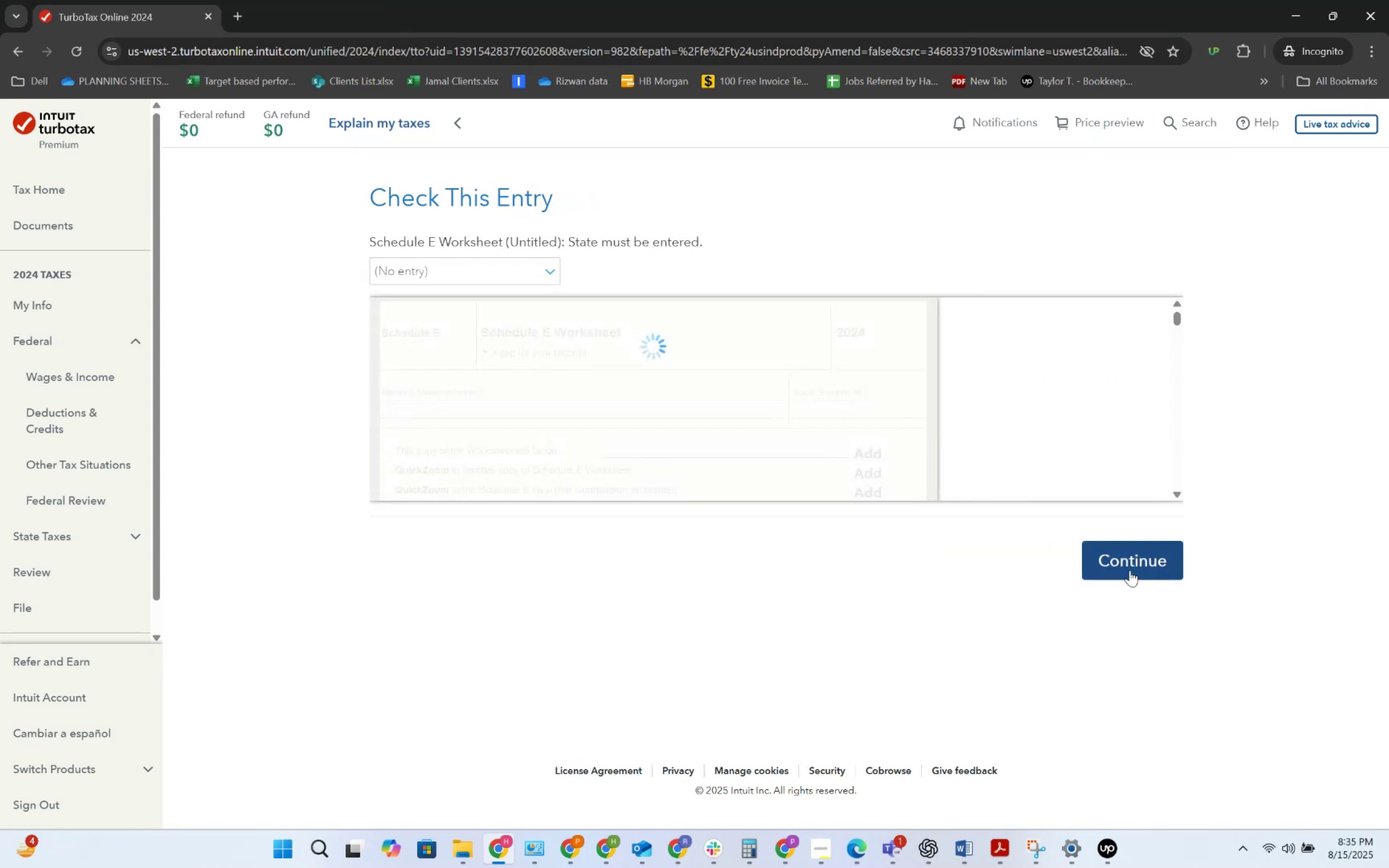 
left_click([1126, 557])
 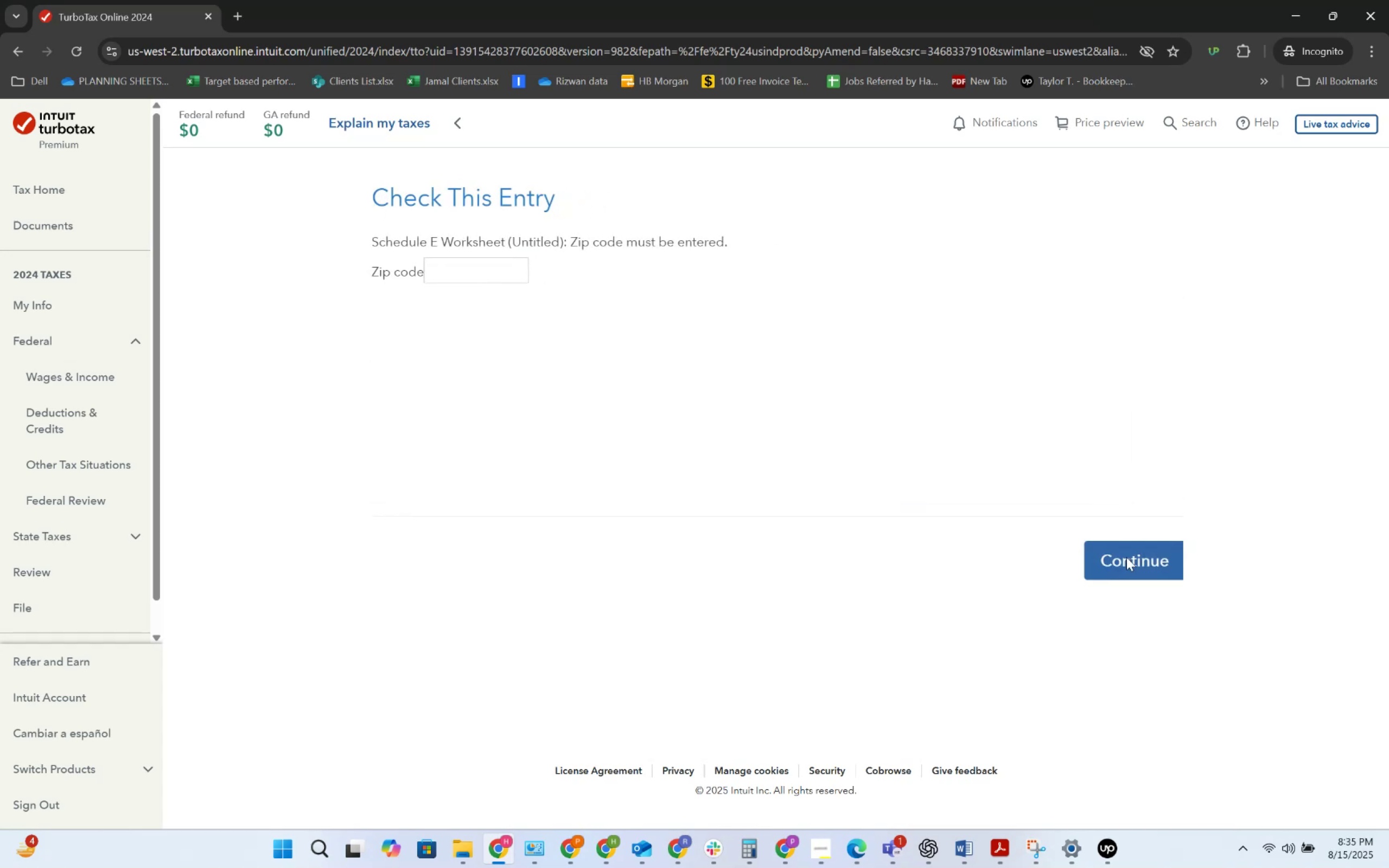 
left_click([1126, 557])
 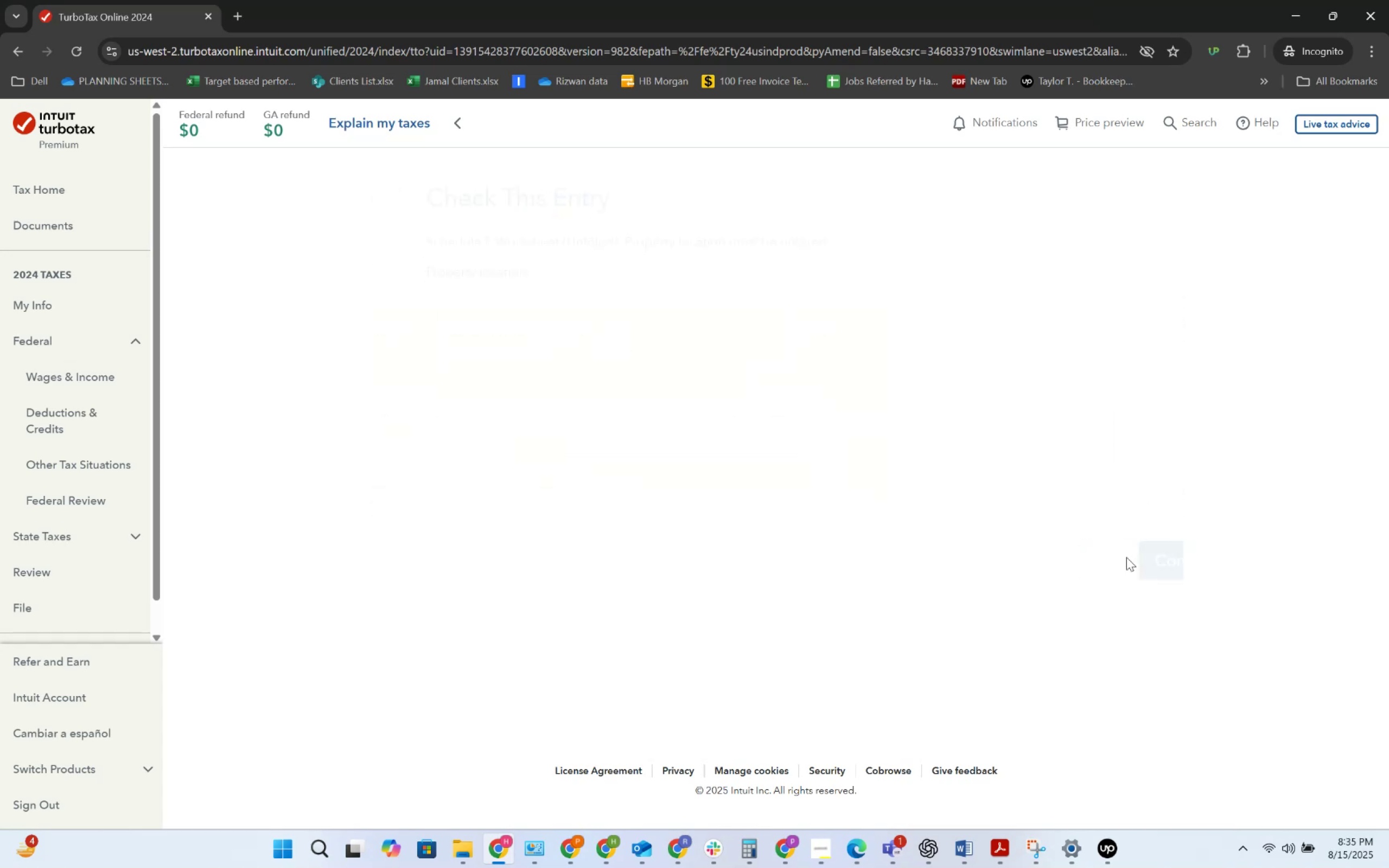 
left_click([1126, 557])
 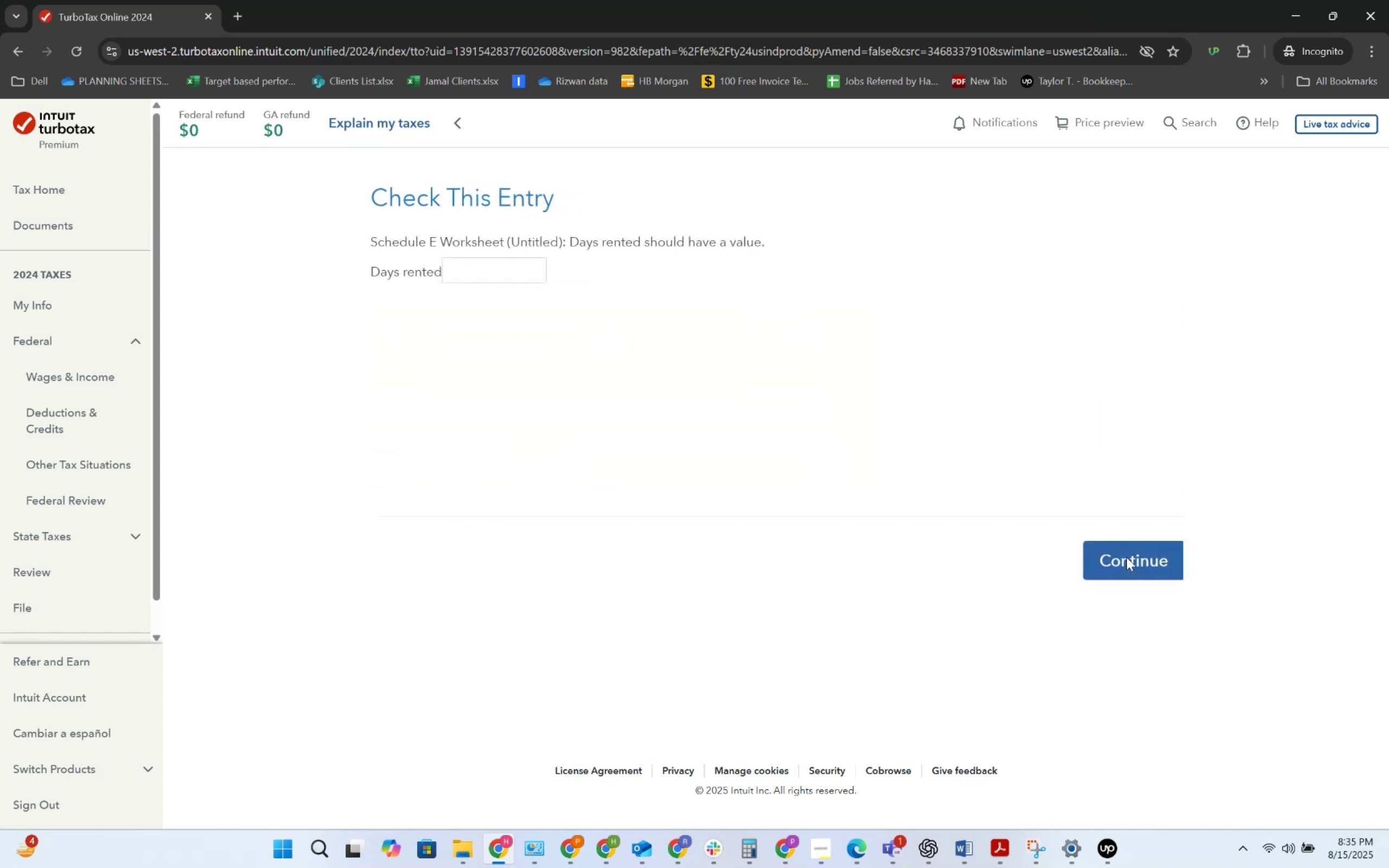 
left_click([1126, 557])
 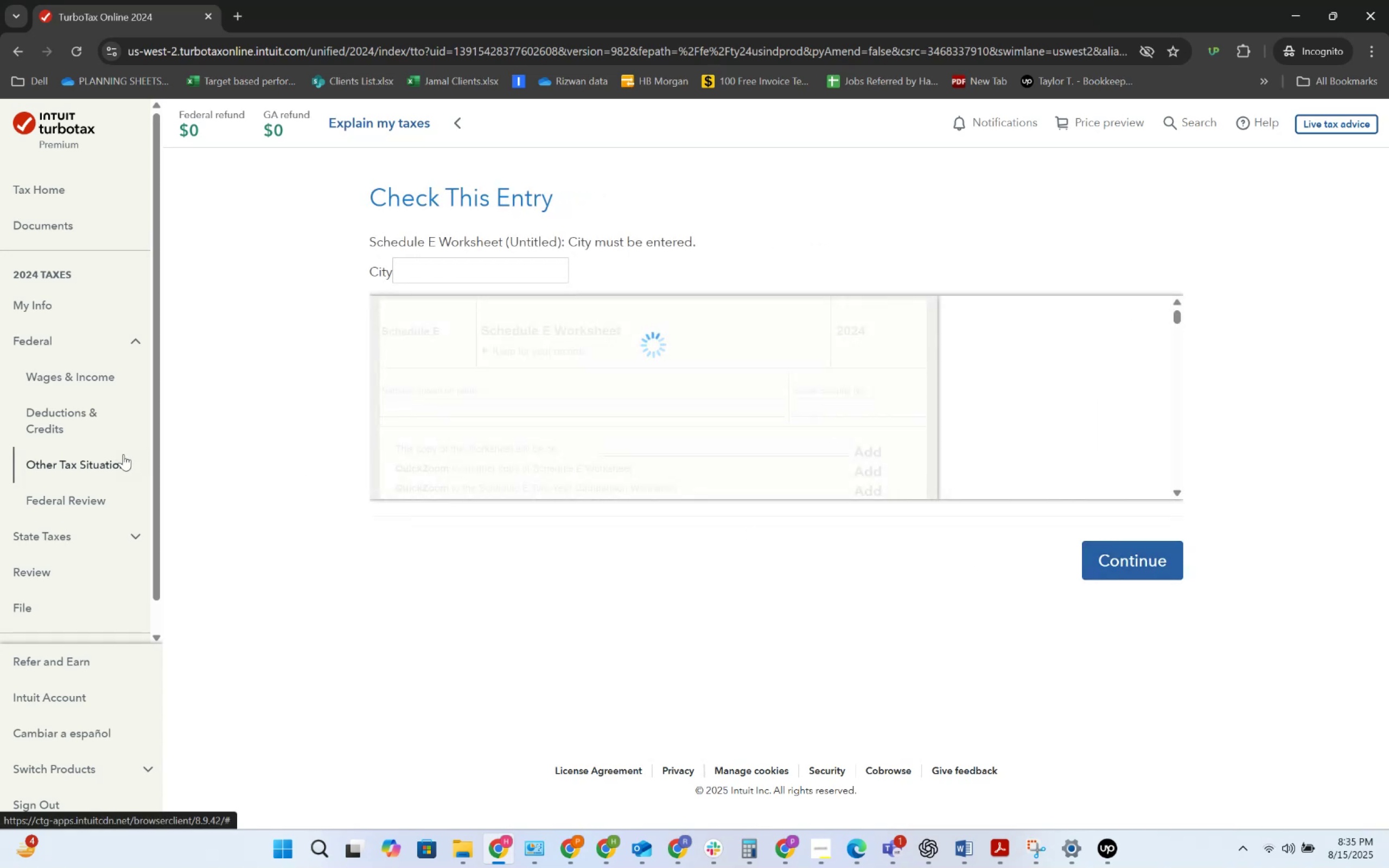 
left_click([53, 287])
 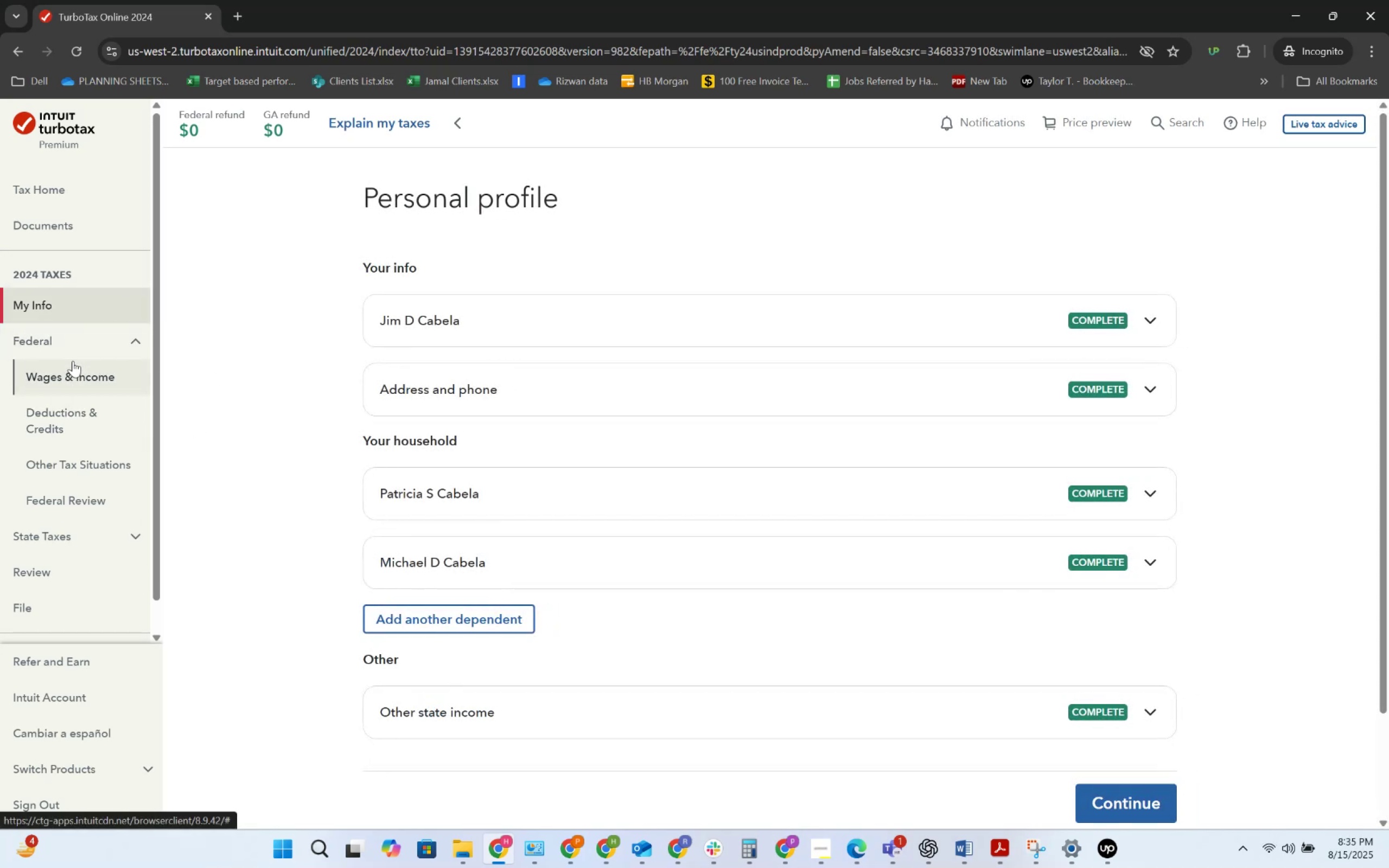 
wait(5.79)
 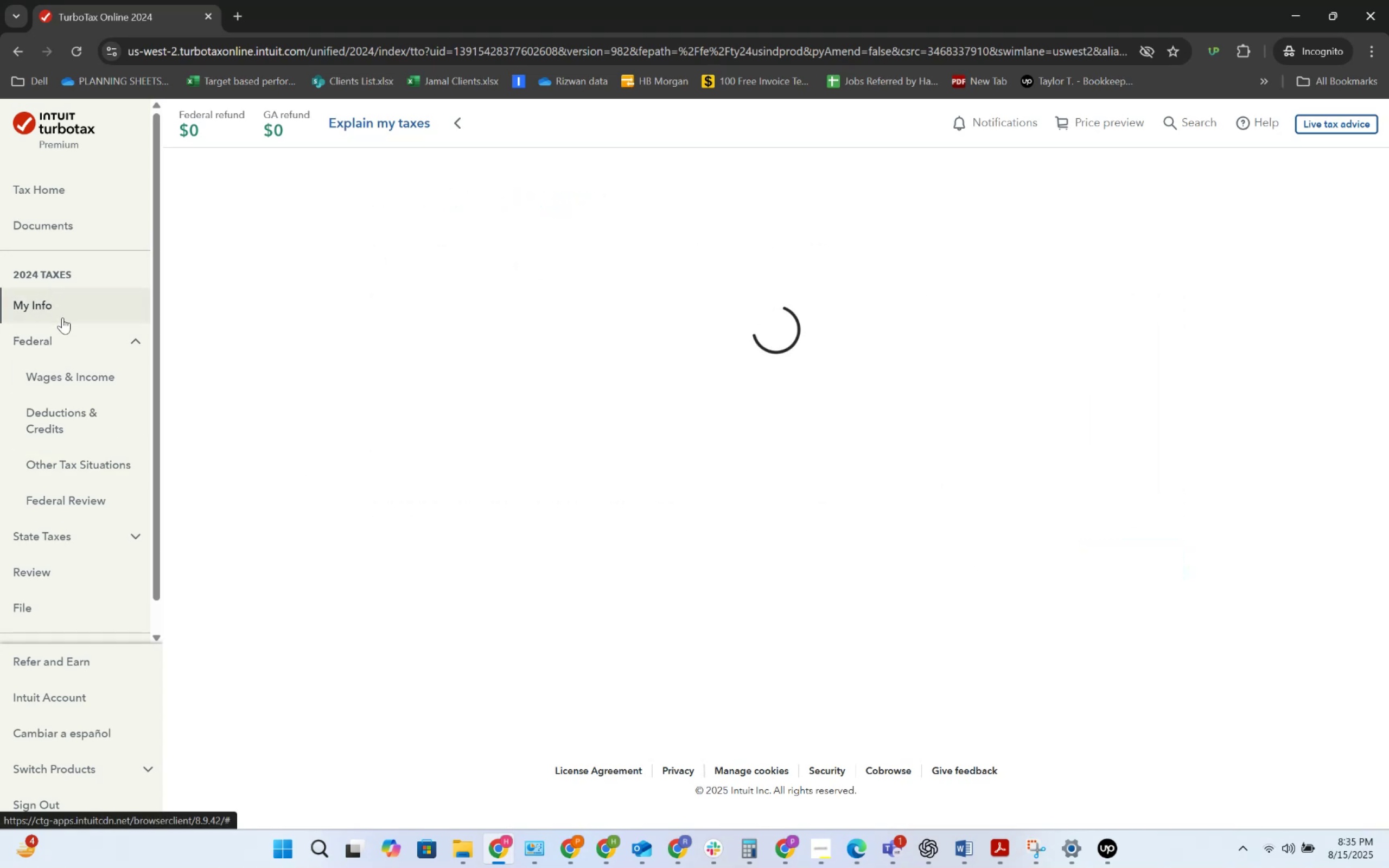 
scroll: coordinate [103, 499], scroll_direction: down, amount: 2.0
 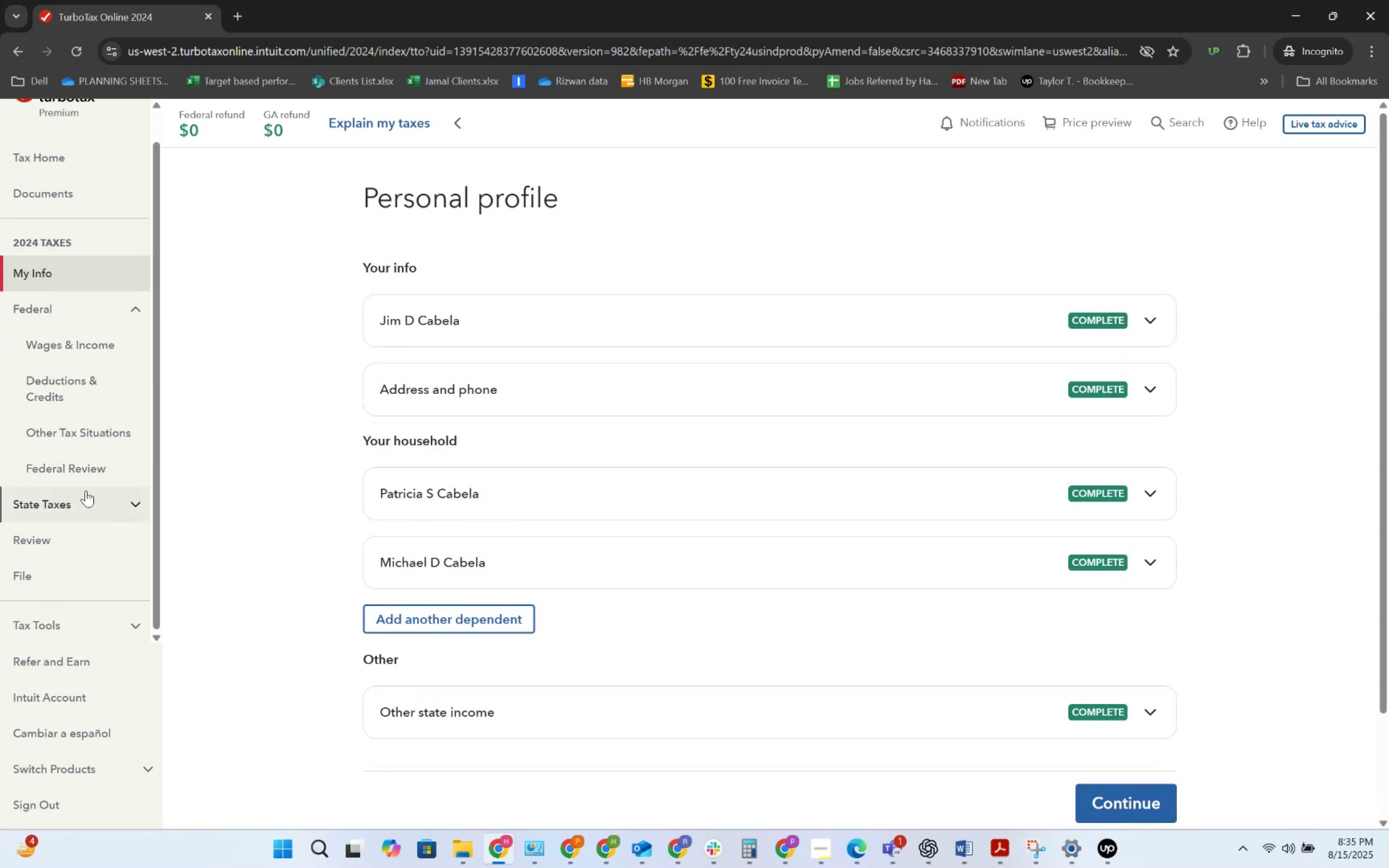 
left_click([85, 477])
 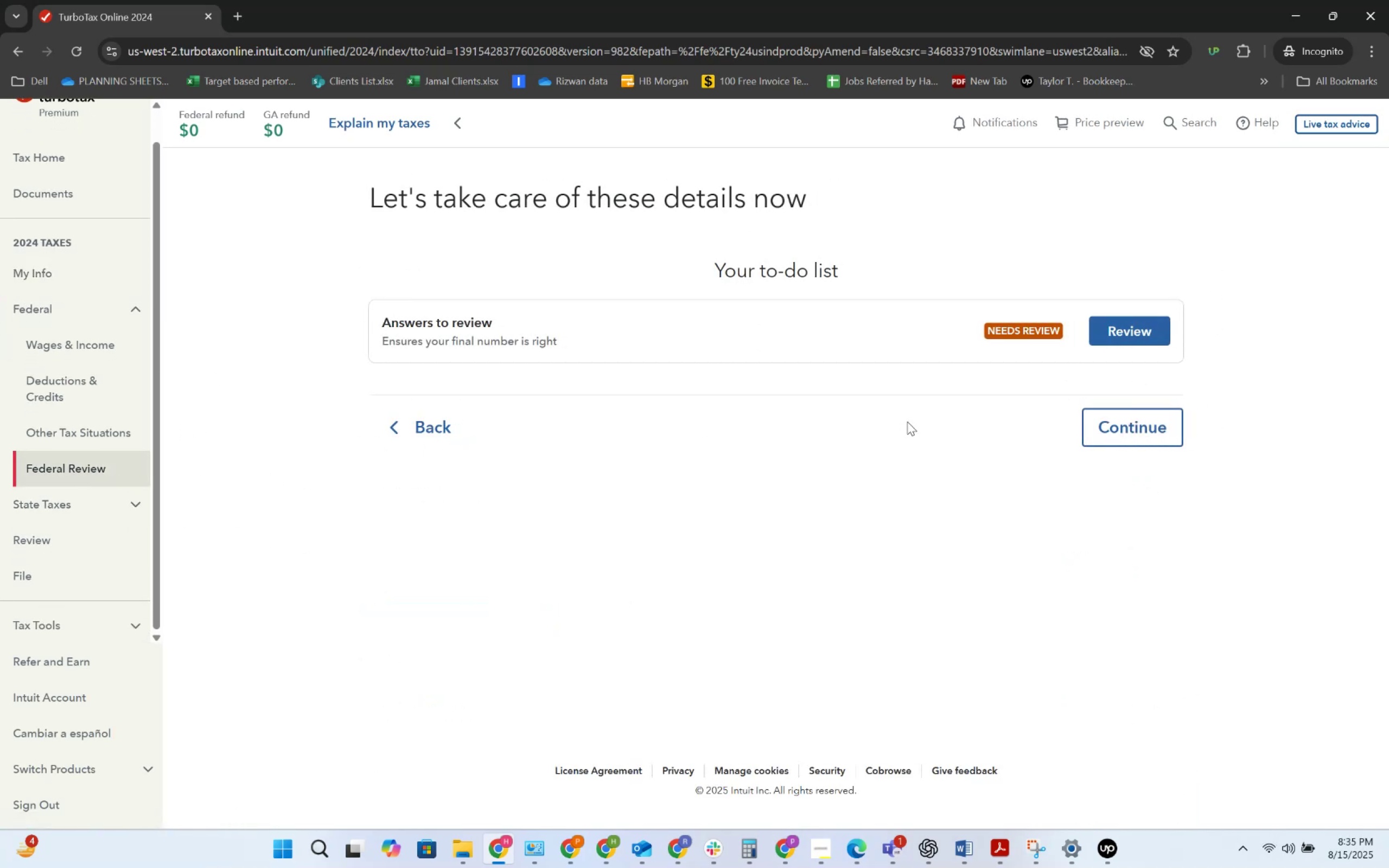 
left_click([1098, 419])
 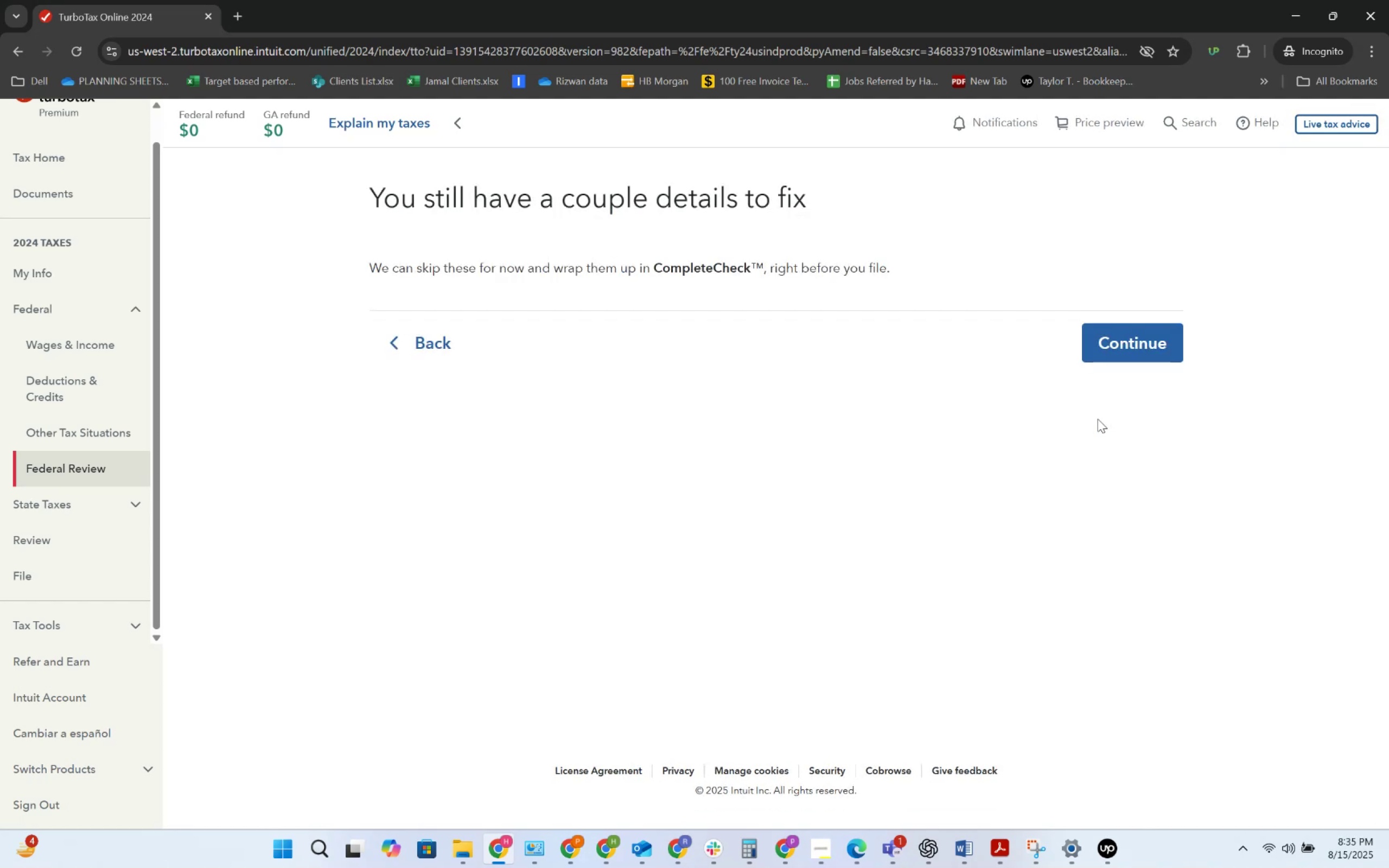 
left_click([1109, 347])
 